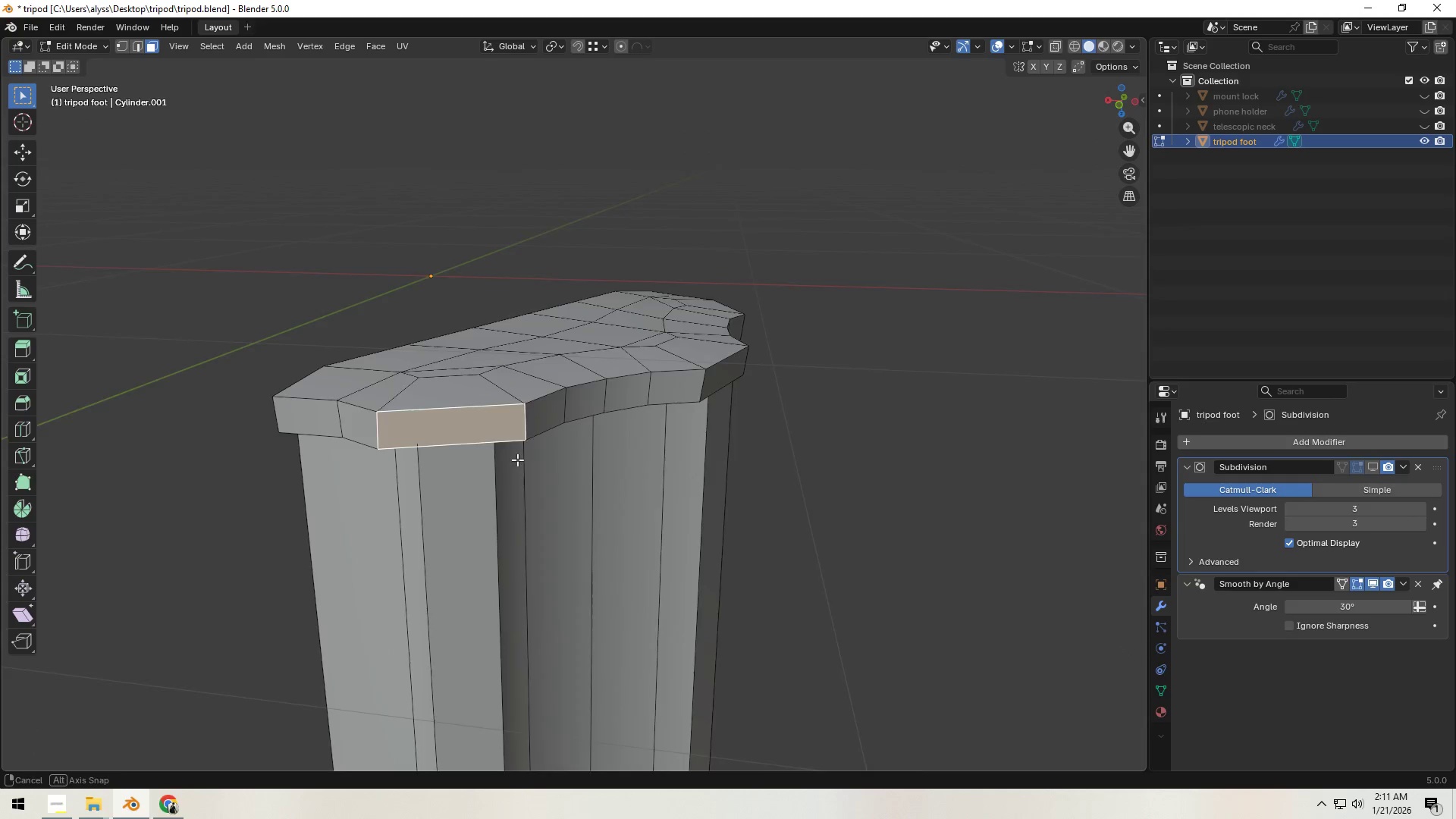 
key(S)
 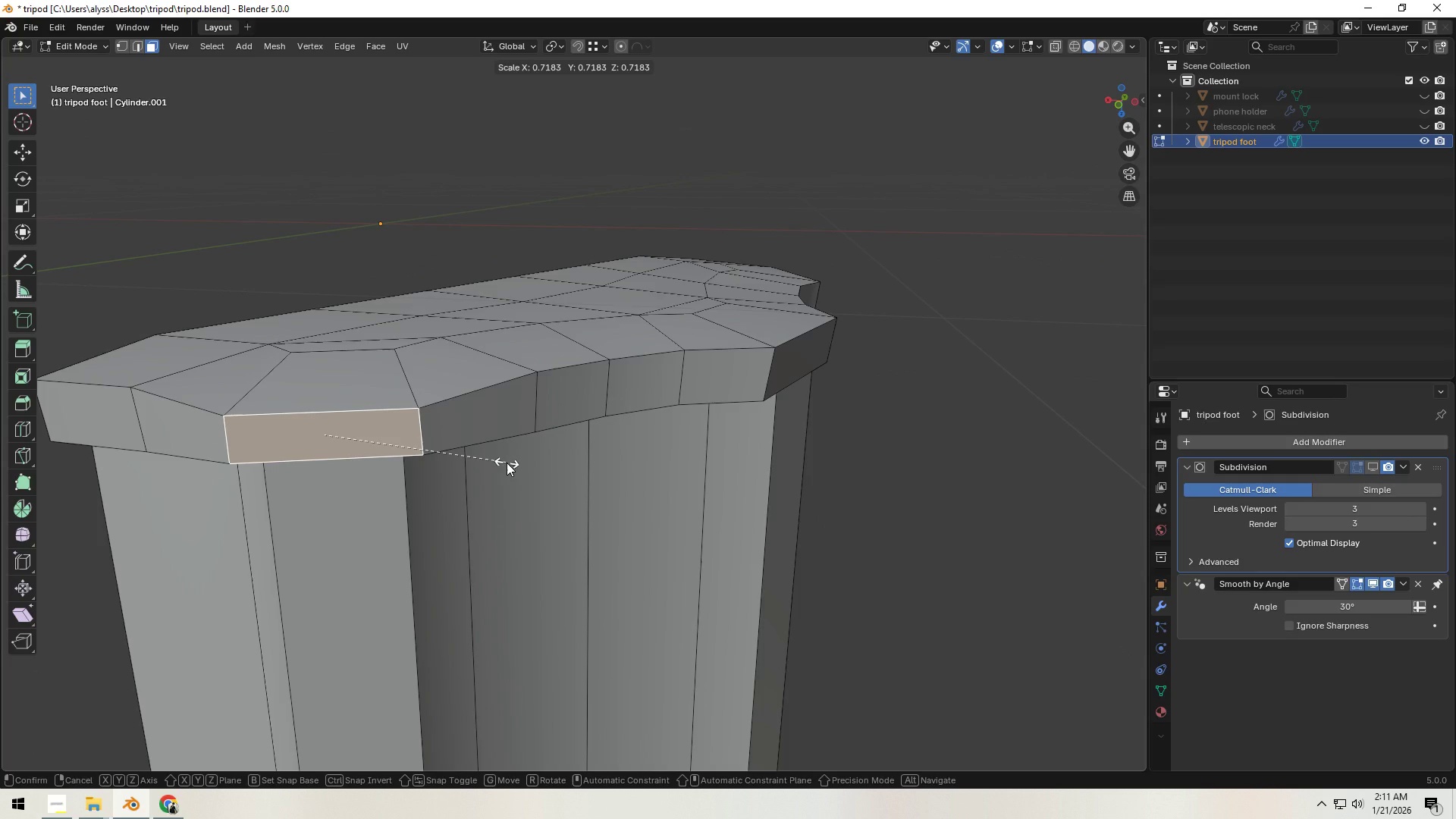 
scroll: coordinate [535, 462], scroll_direction: up, amount: 2.0
 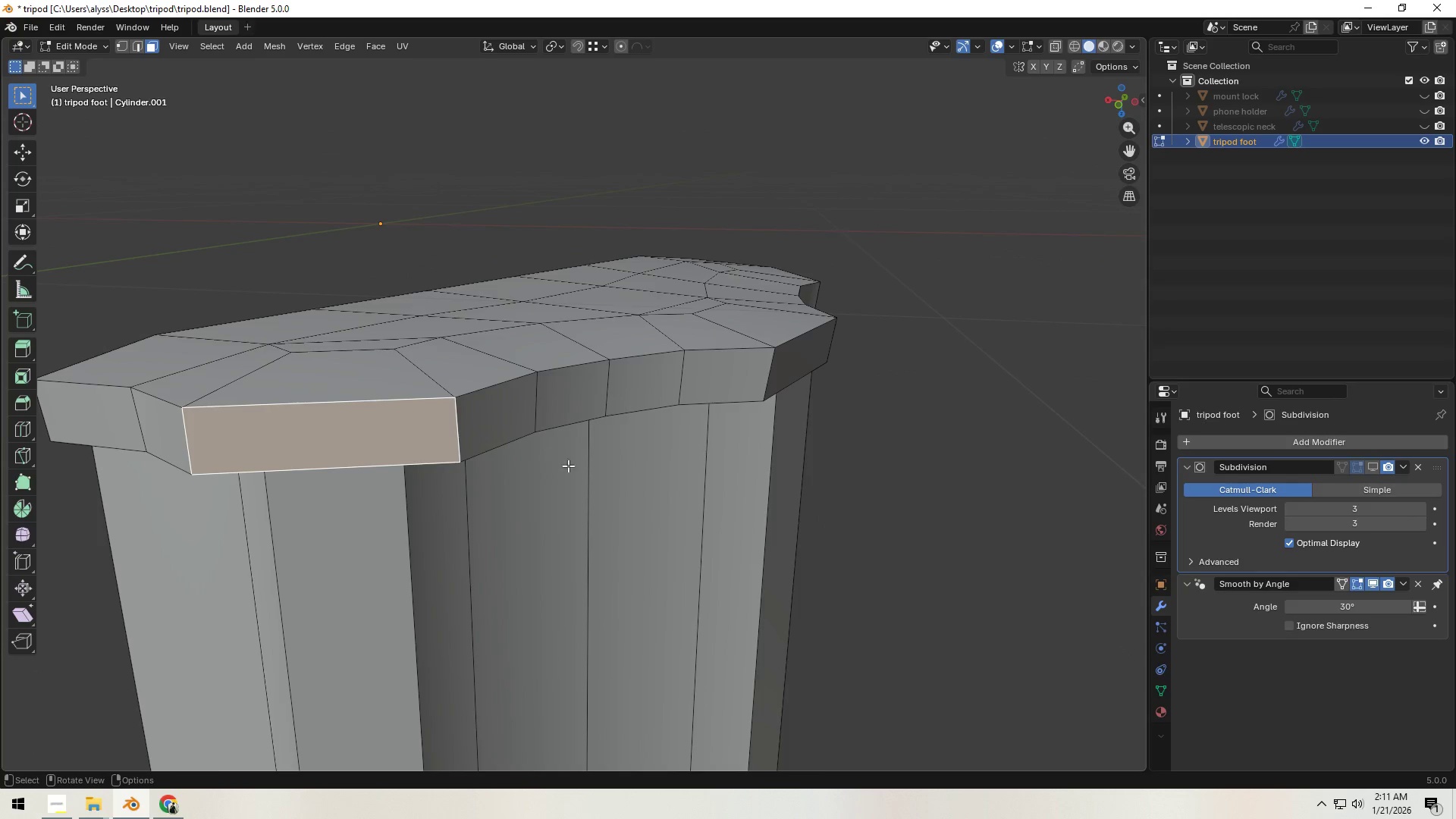 
key(Shift+Z)
 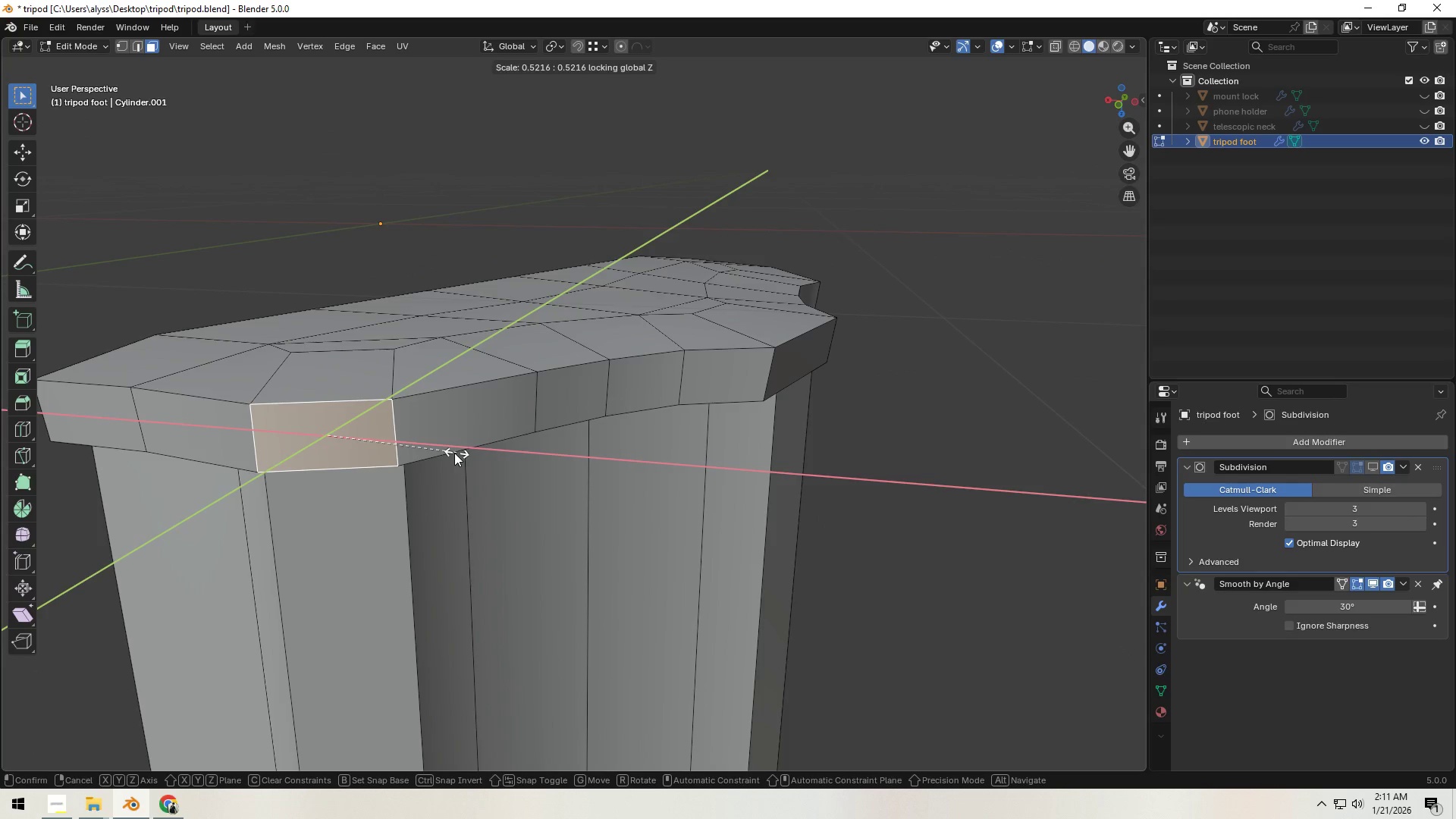 
right_click([448, 452])
 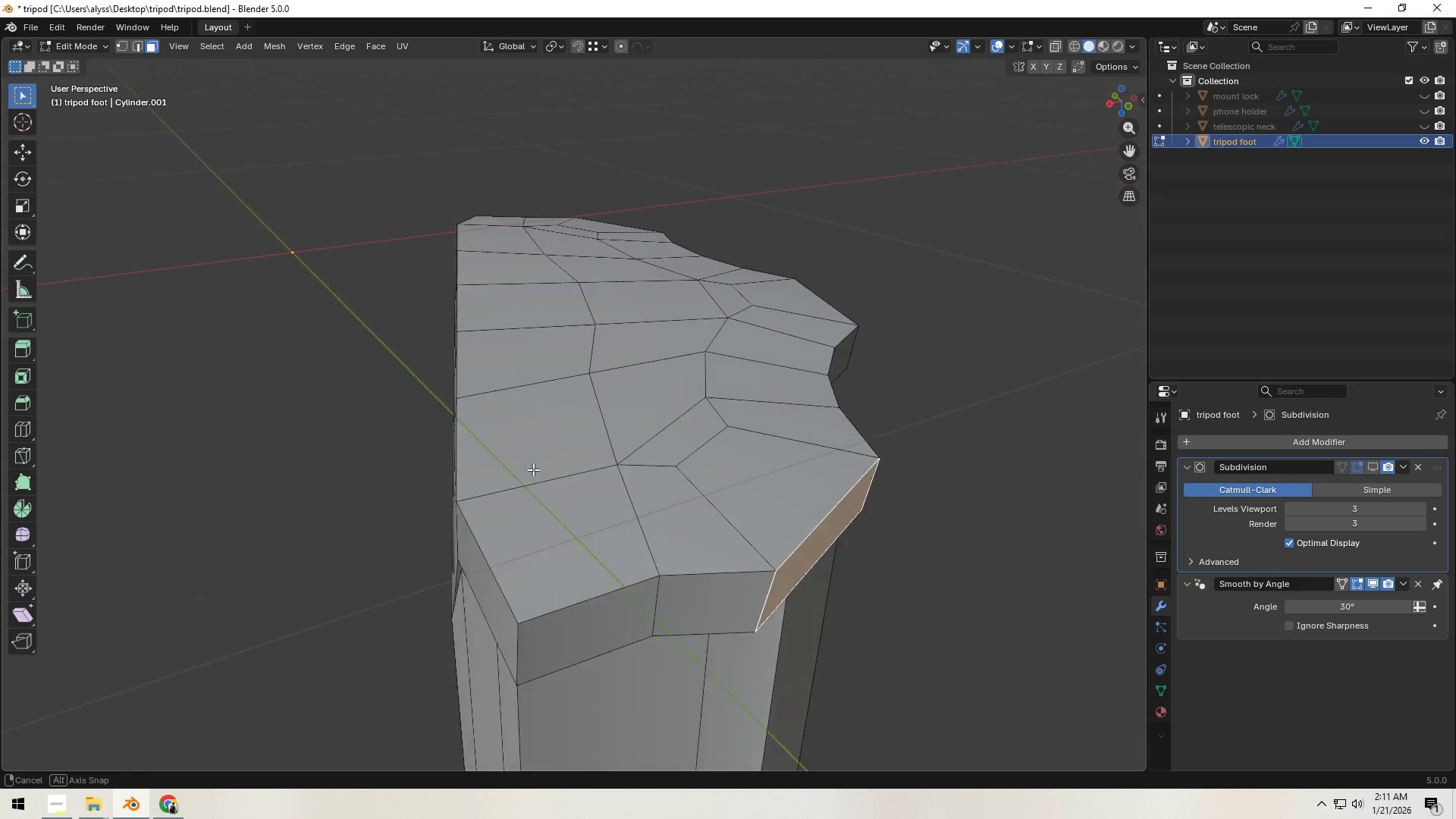 
key(Control+Z)
 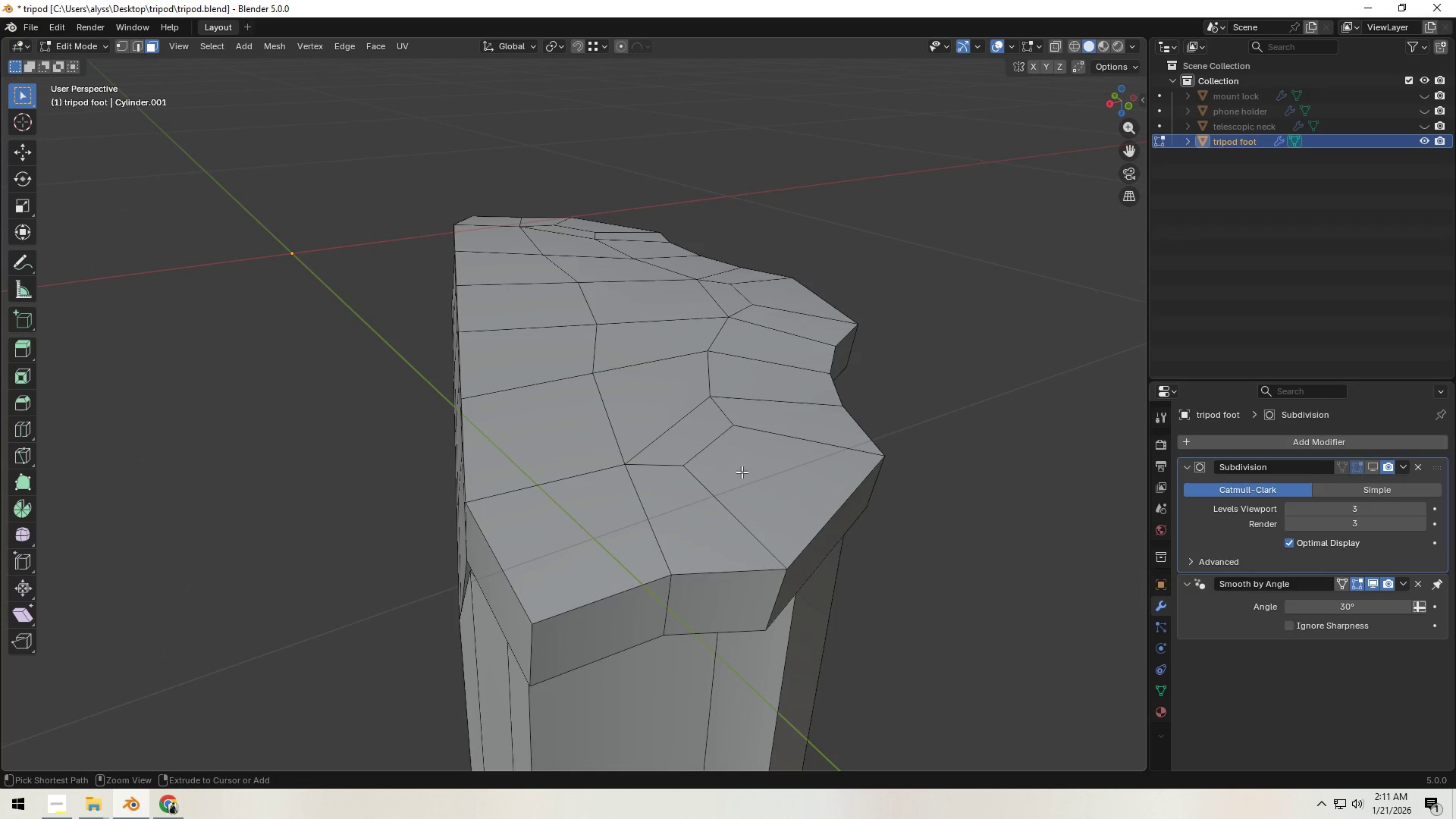 
key(Control+Z)
 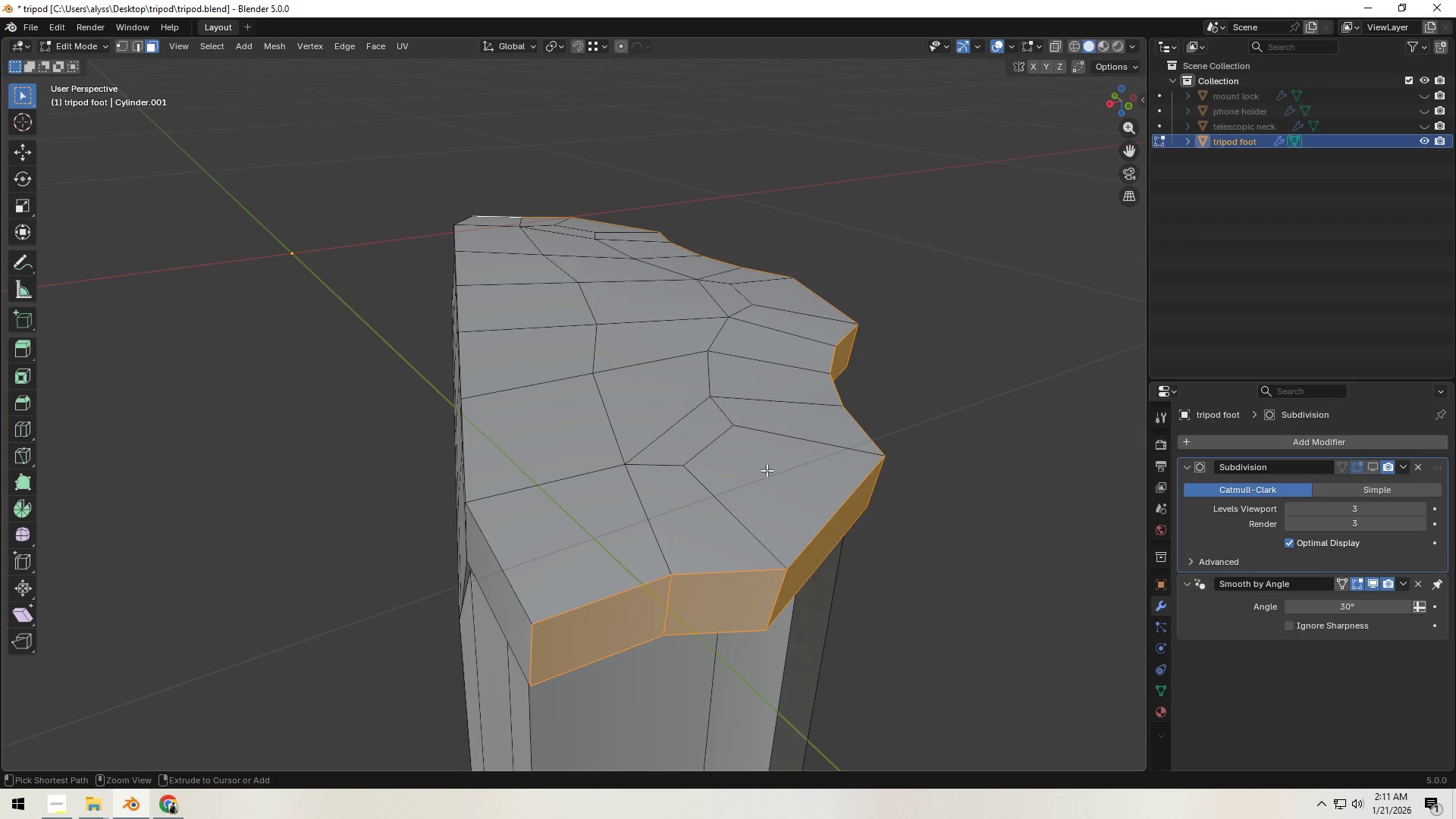 
key(Control+Z)
 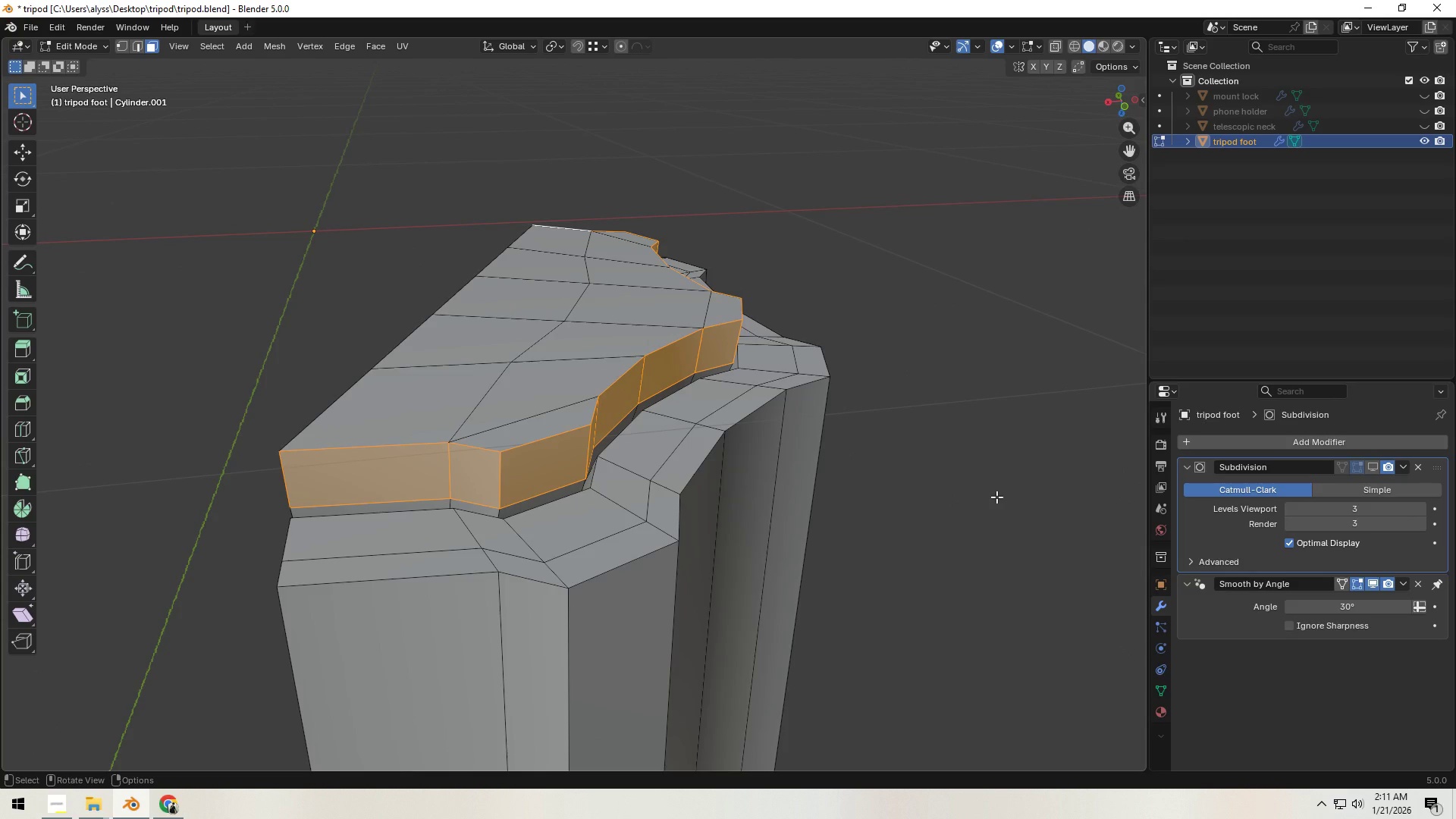 
left_click([996, 497])
 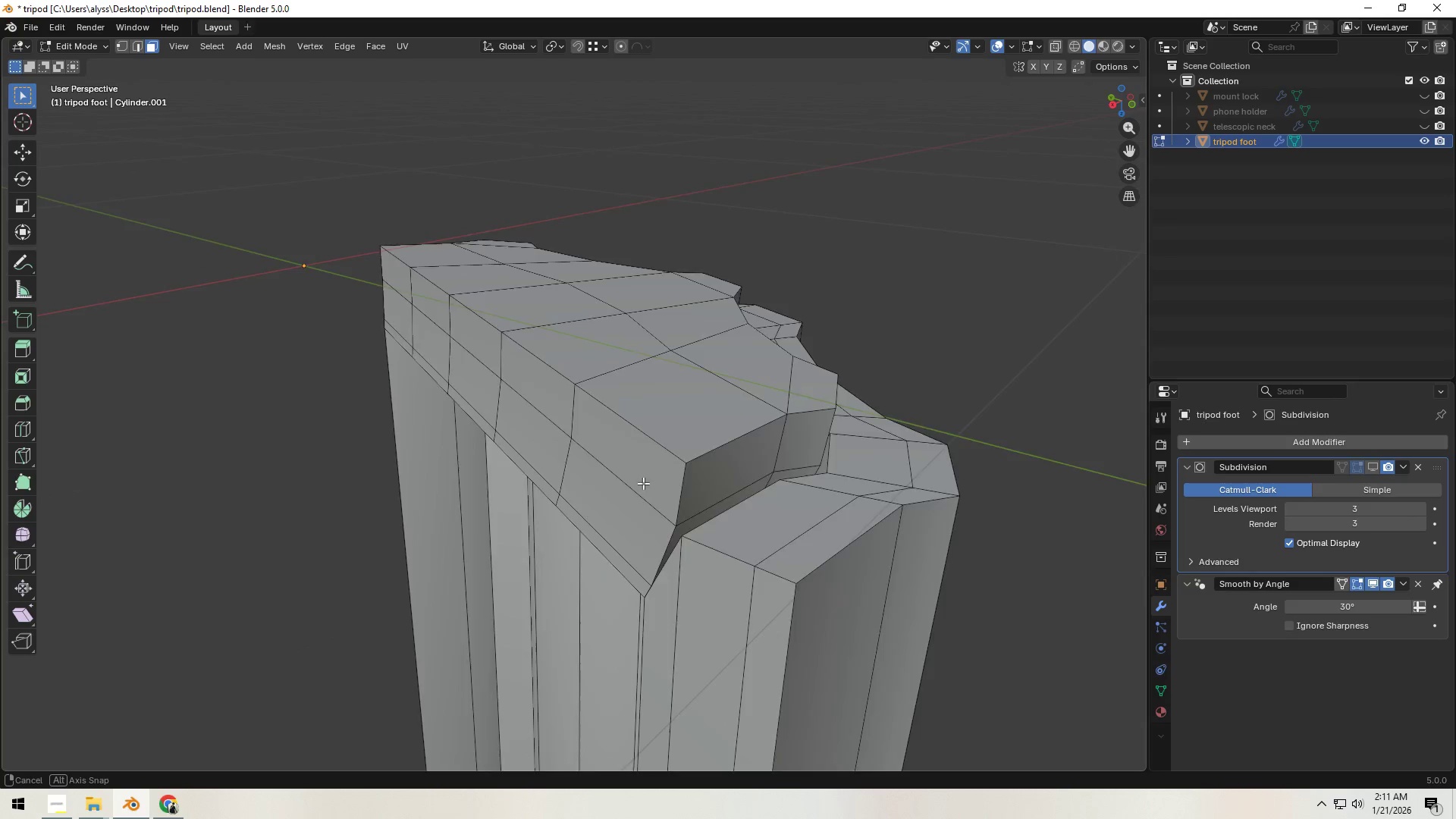 
scroll: coordinate [553, 490], scroll_direction: down, amount: 3.0
 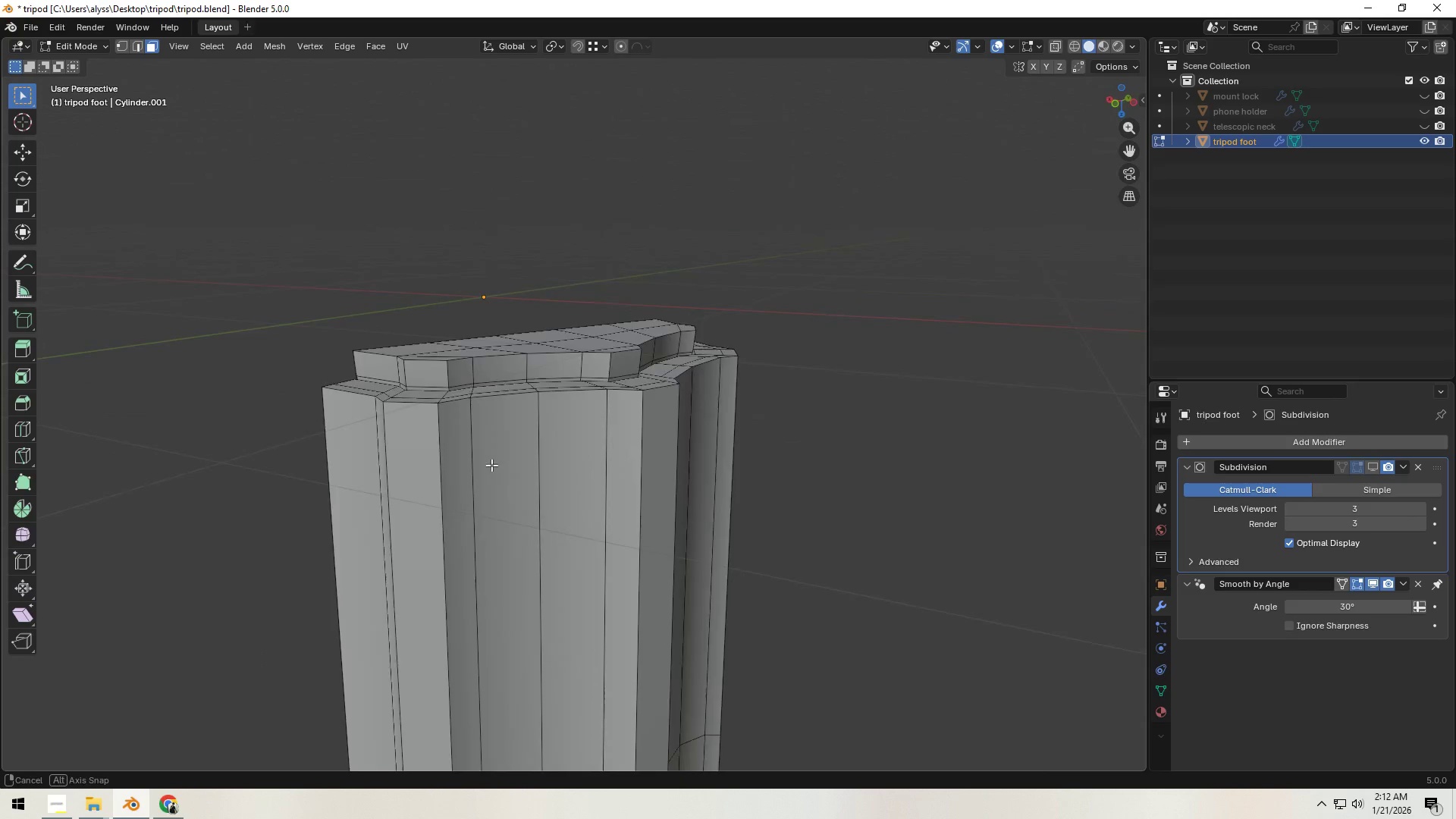 
key(Tab)
 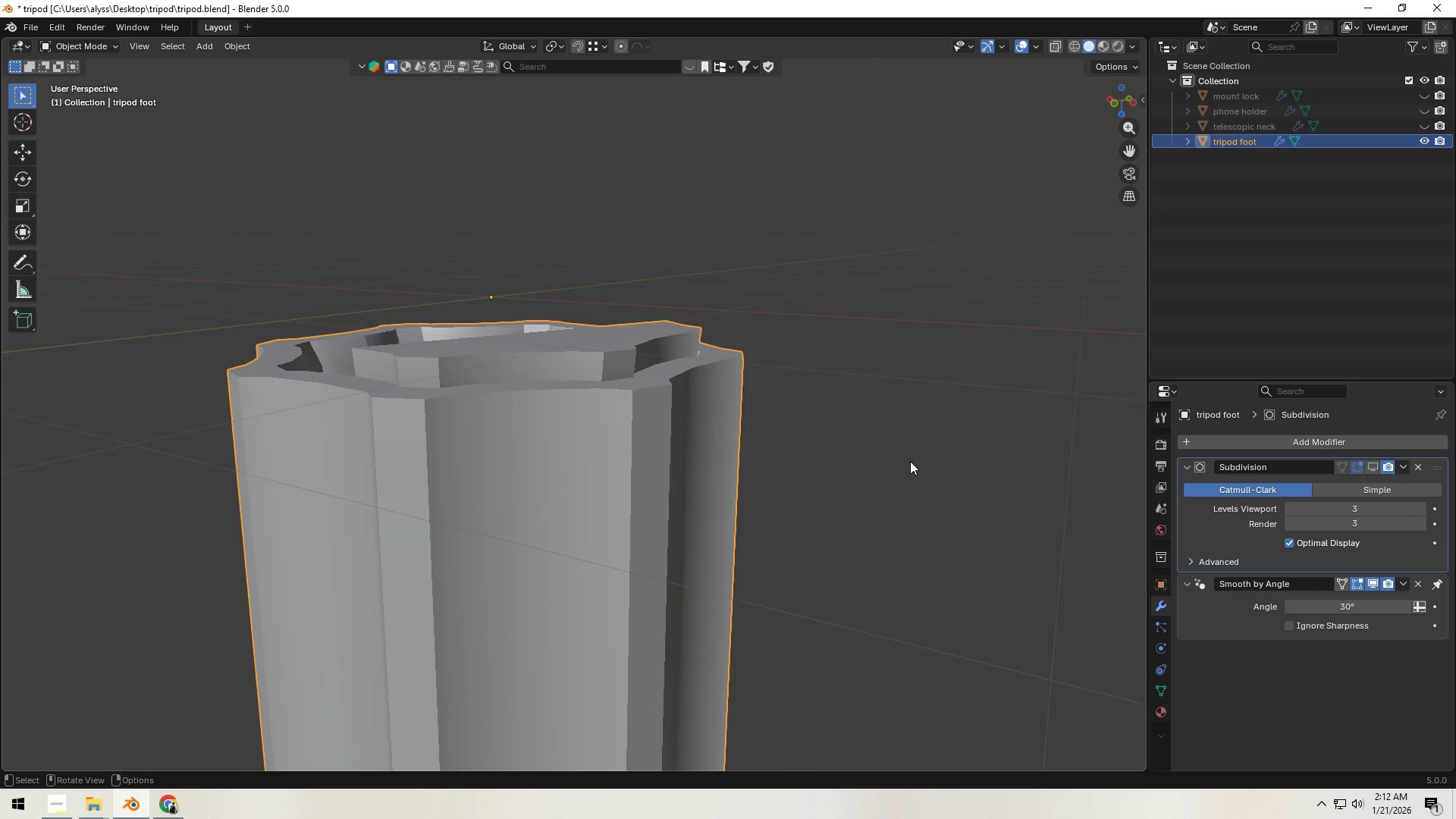 
scroll: coordinate [908, 461], scroll_direction: down, amount: 2.0
 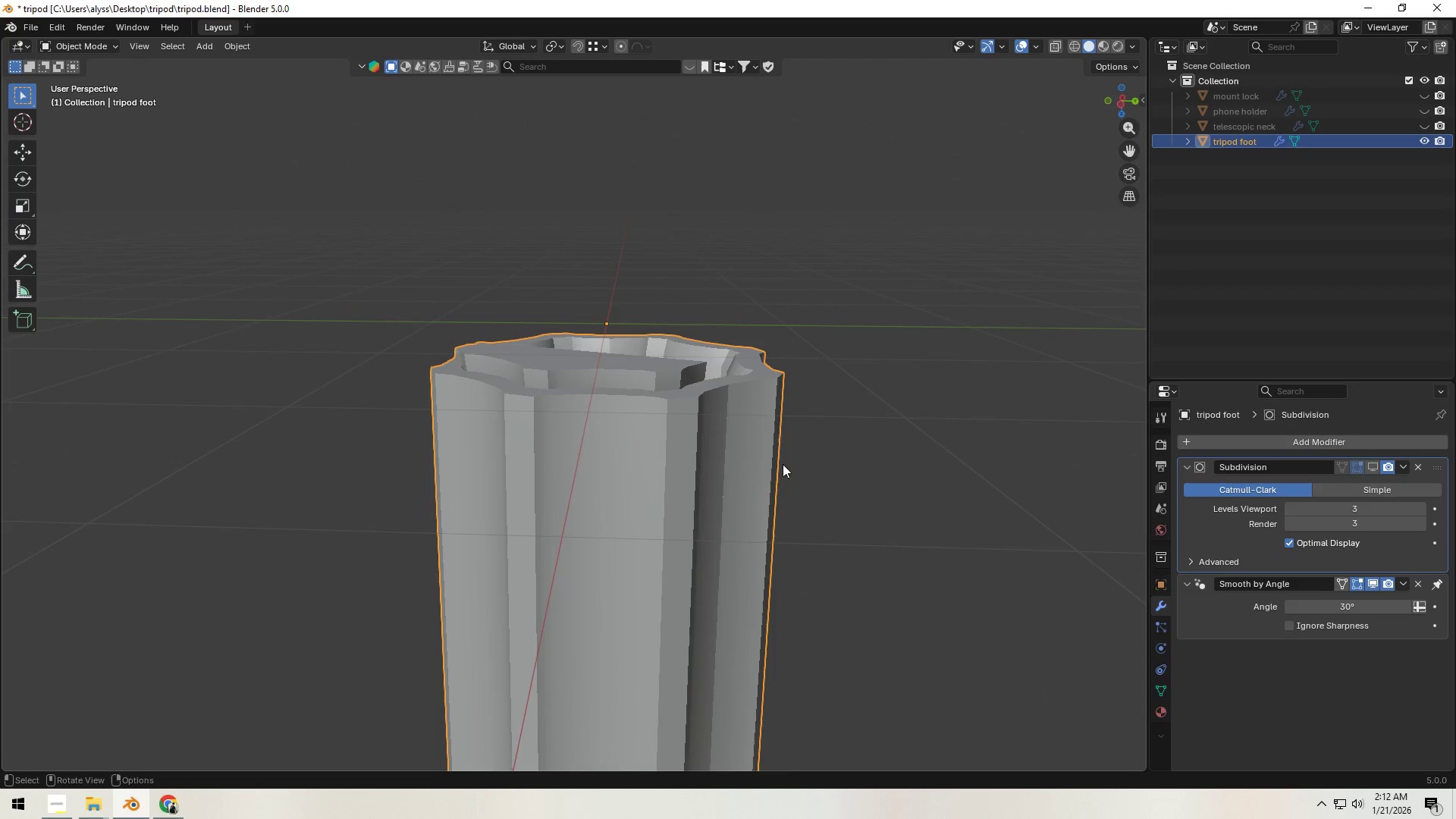 
left_click([908, 464])
 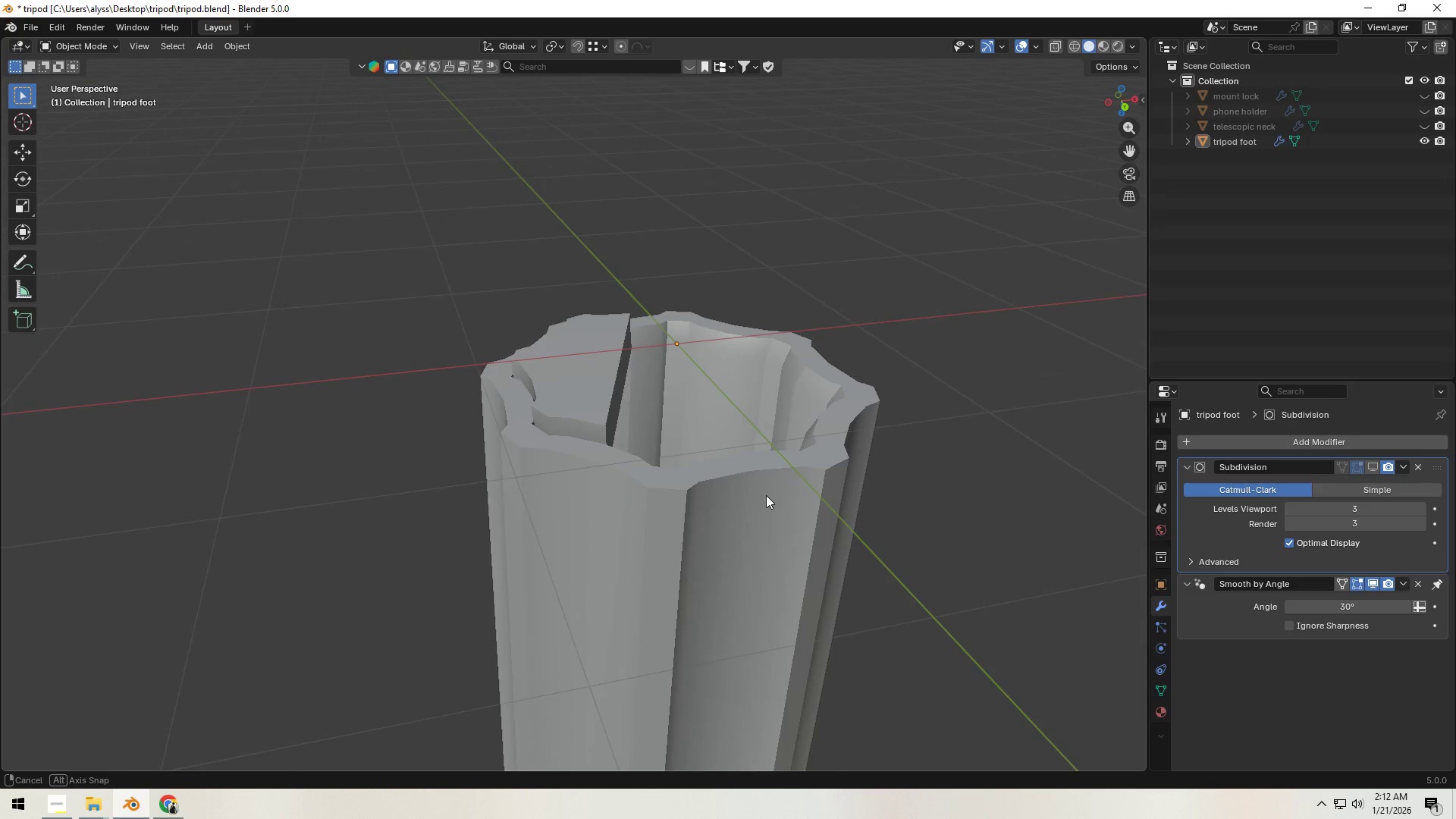 
key(Tab)
 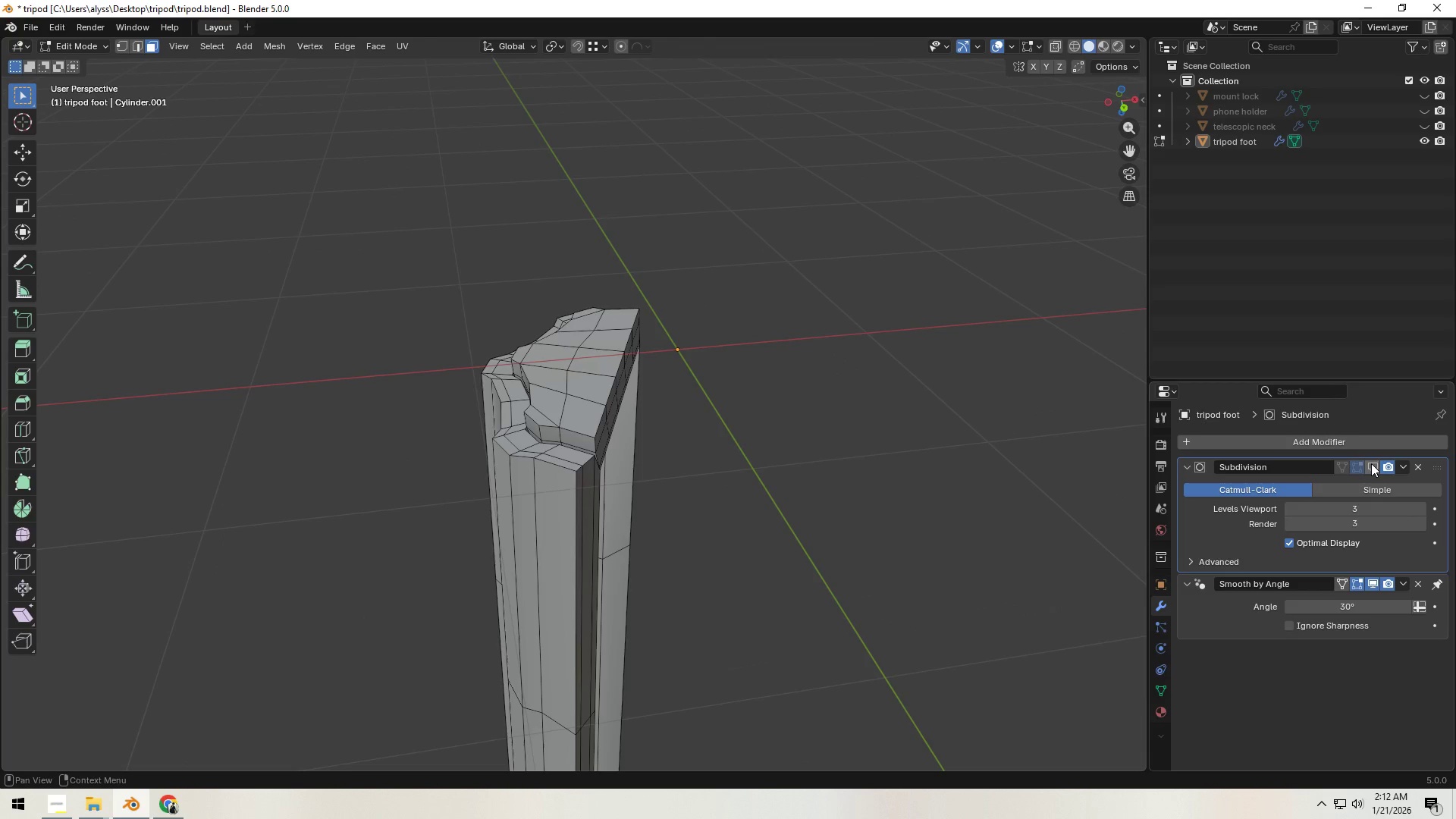 
double_click([778, 488])
 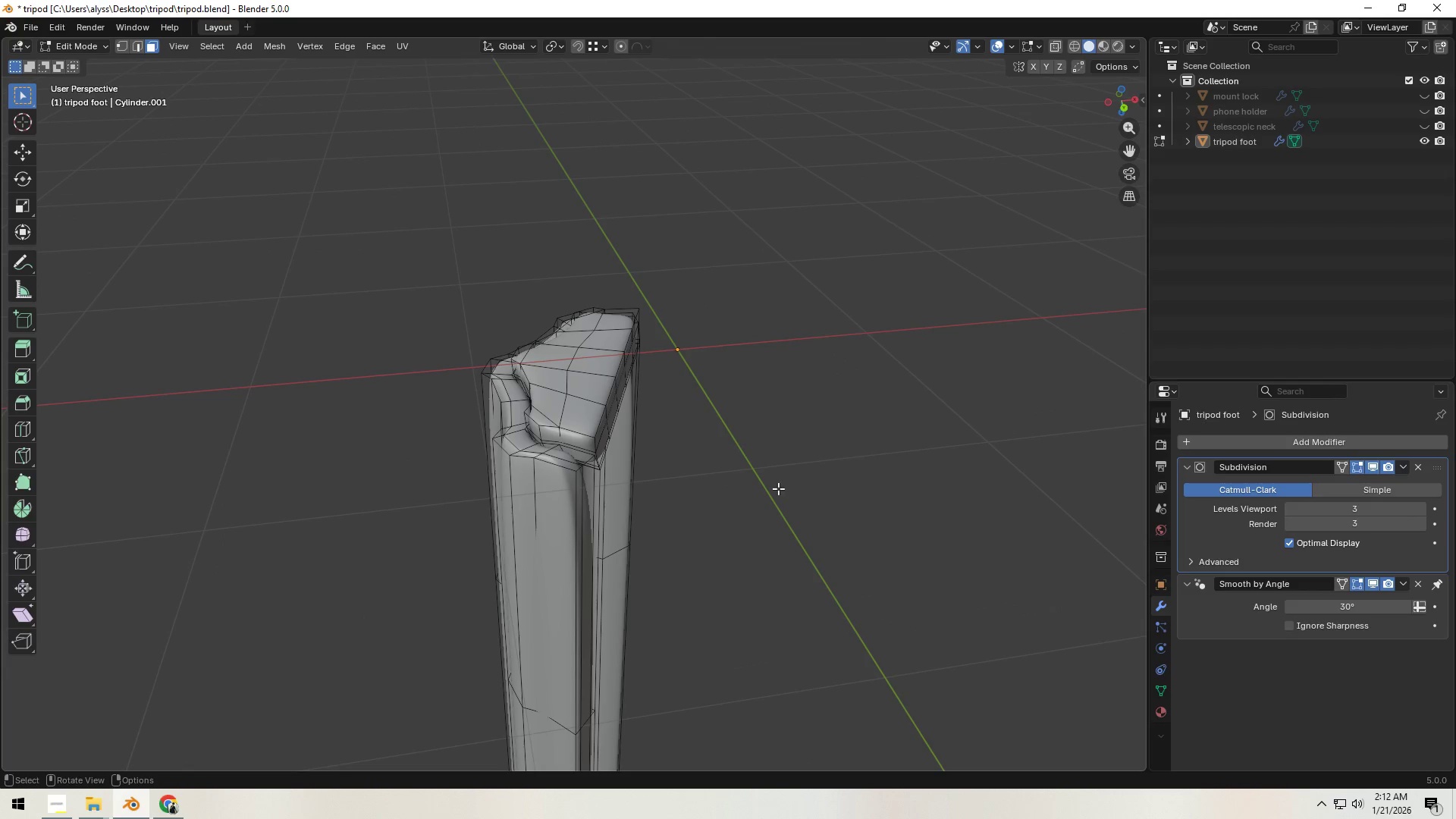 
key(Tab)
 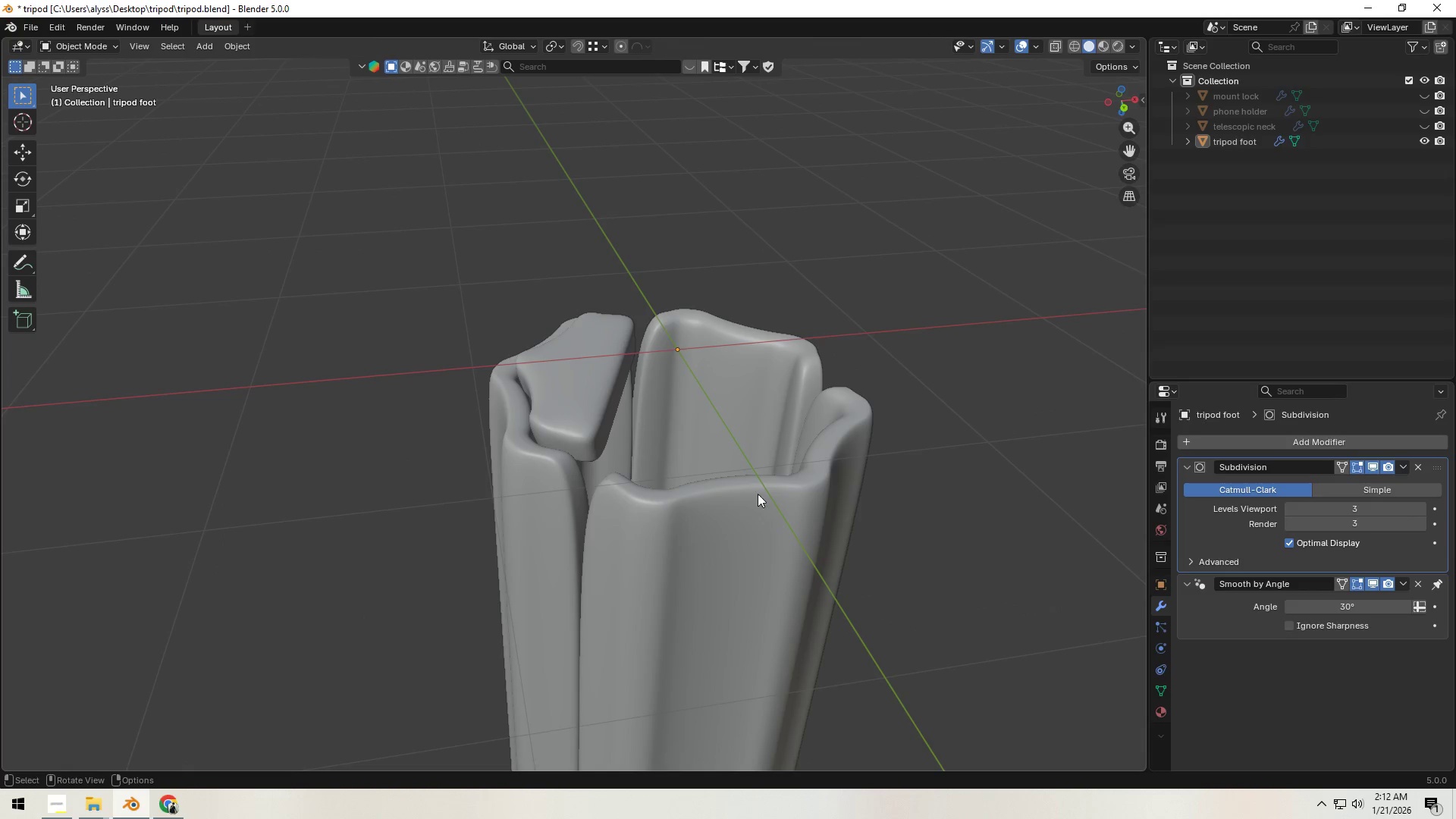 
left_click([1015, 410])
 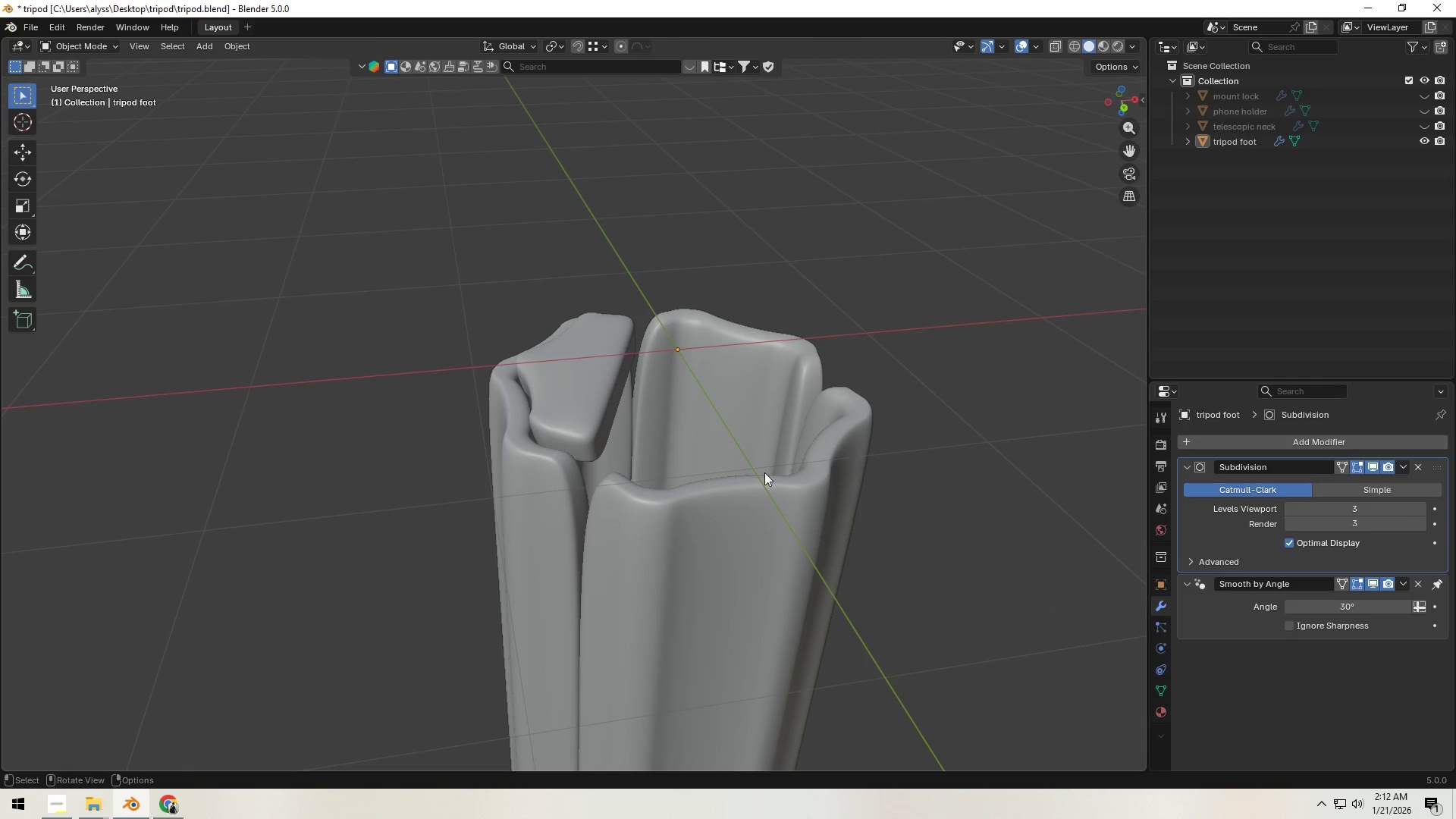 
scroll: coordinate [740, 495], scroll_direction: down, amount: 8.0
 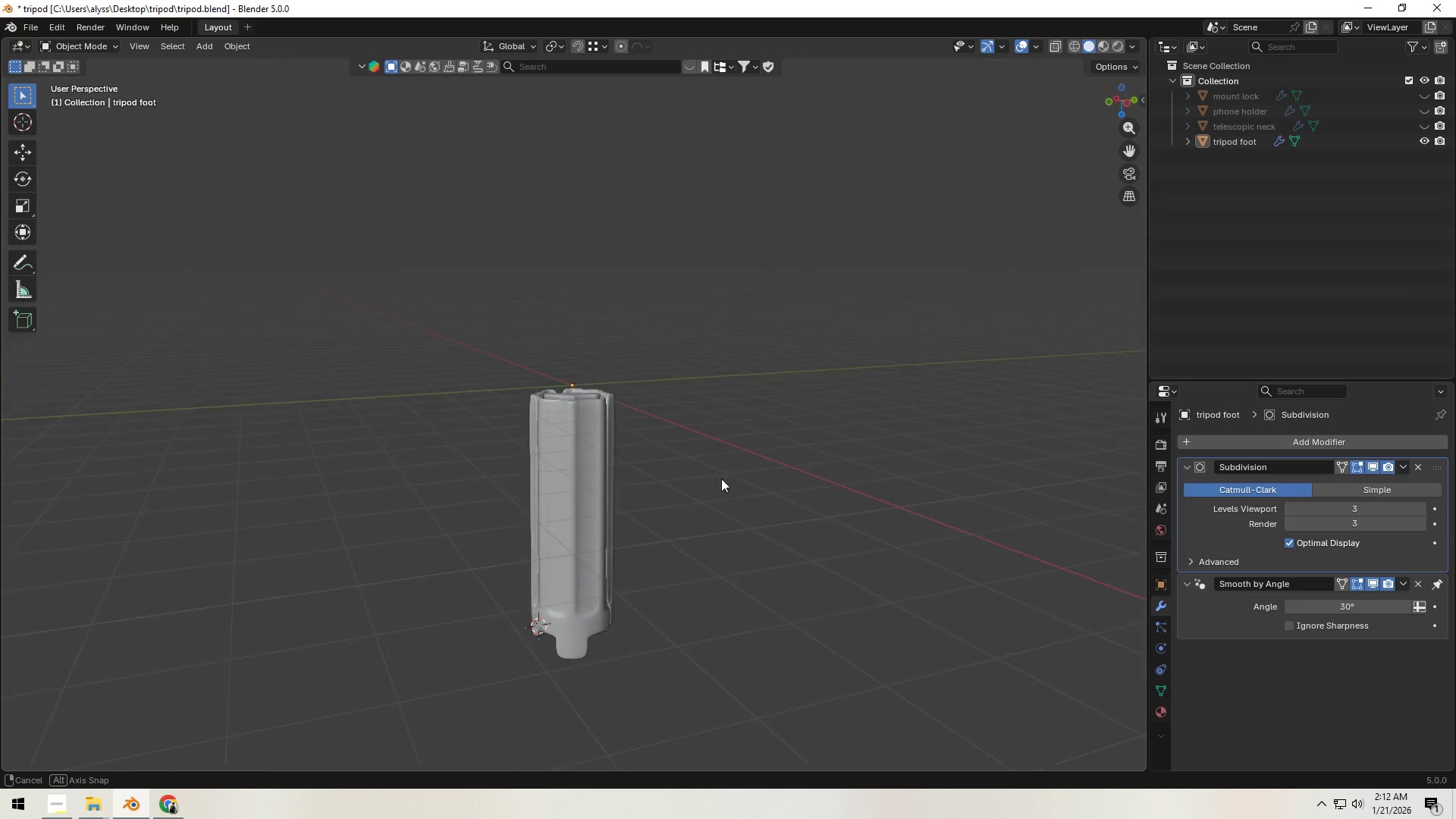 
scroll: coordinate [705, 501], scroll_direction: up, amount: 12.0
 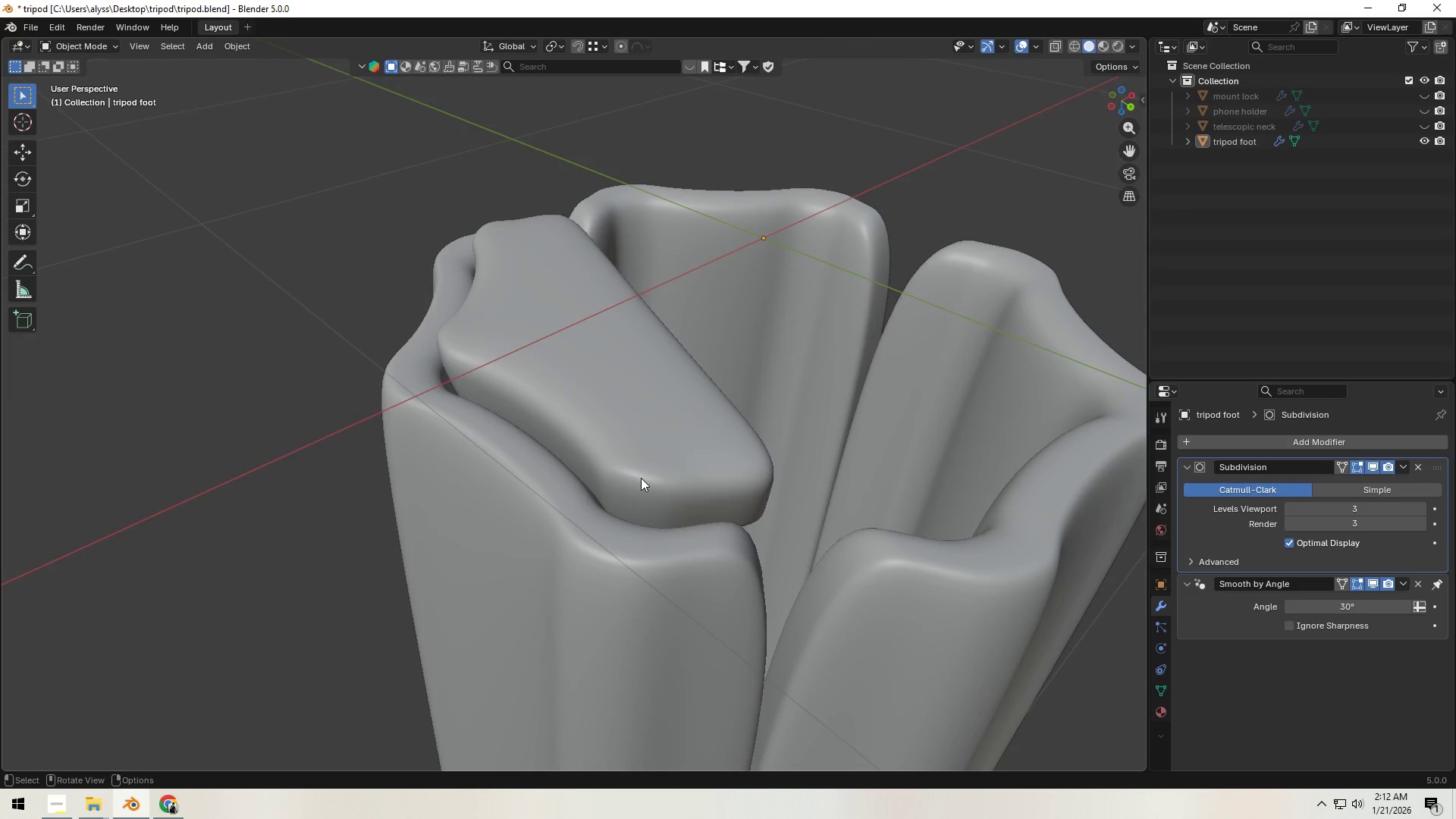 
key(Tab)
 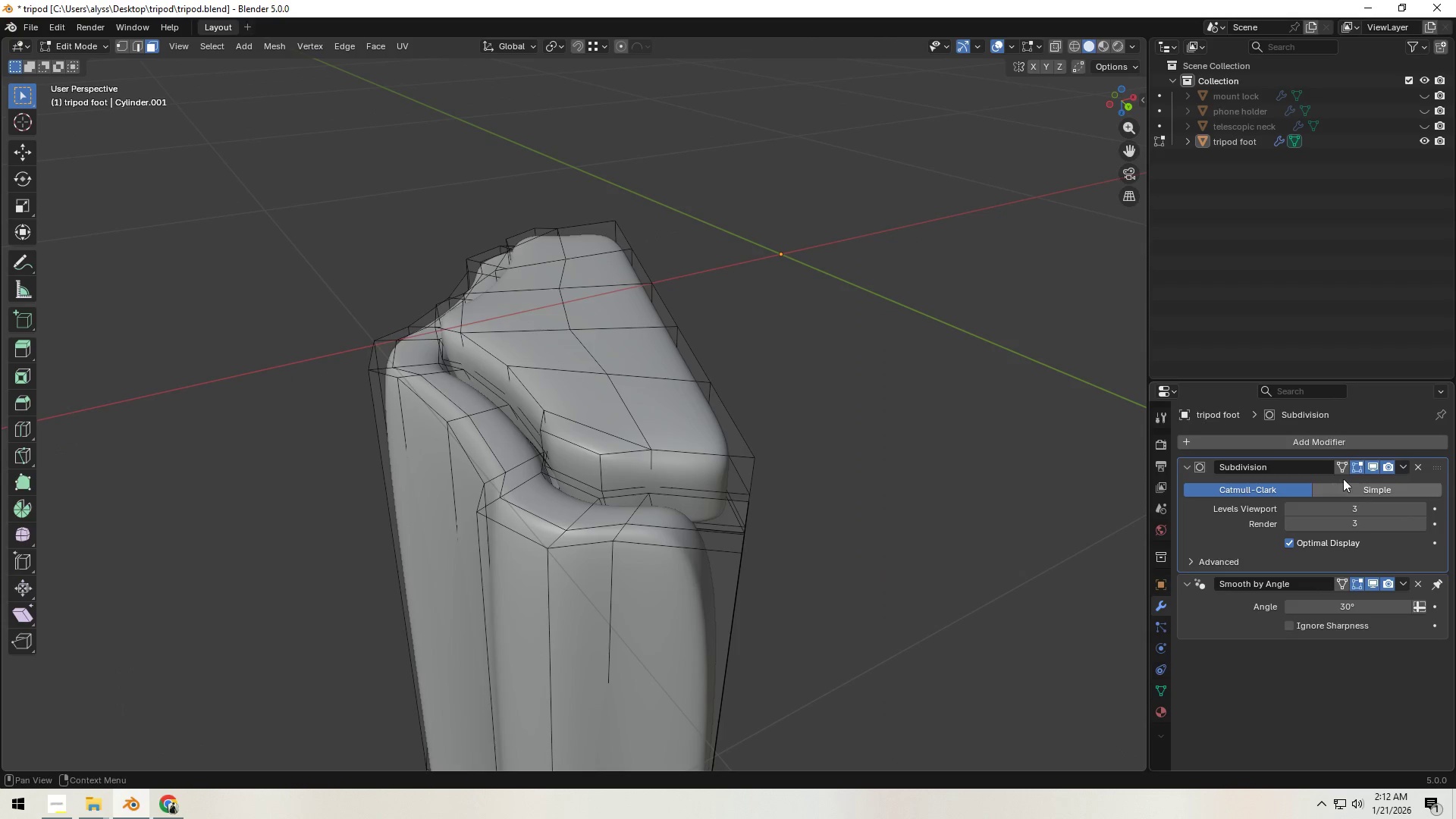 
left_click([1370, 463])
 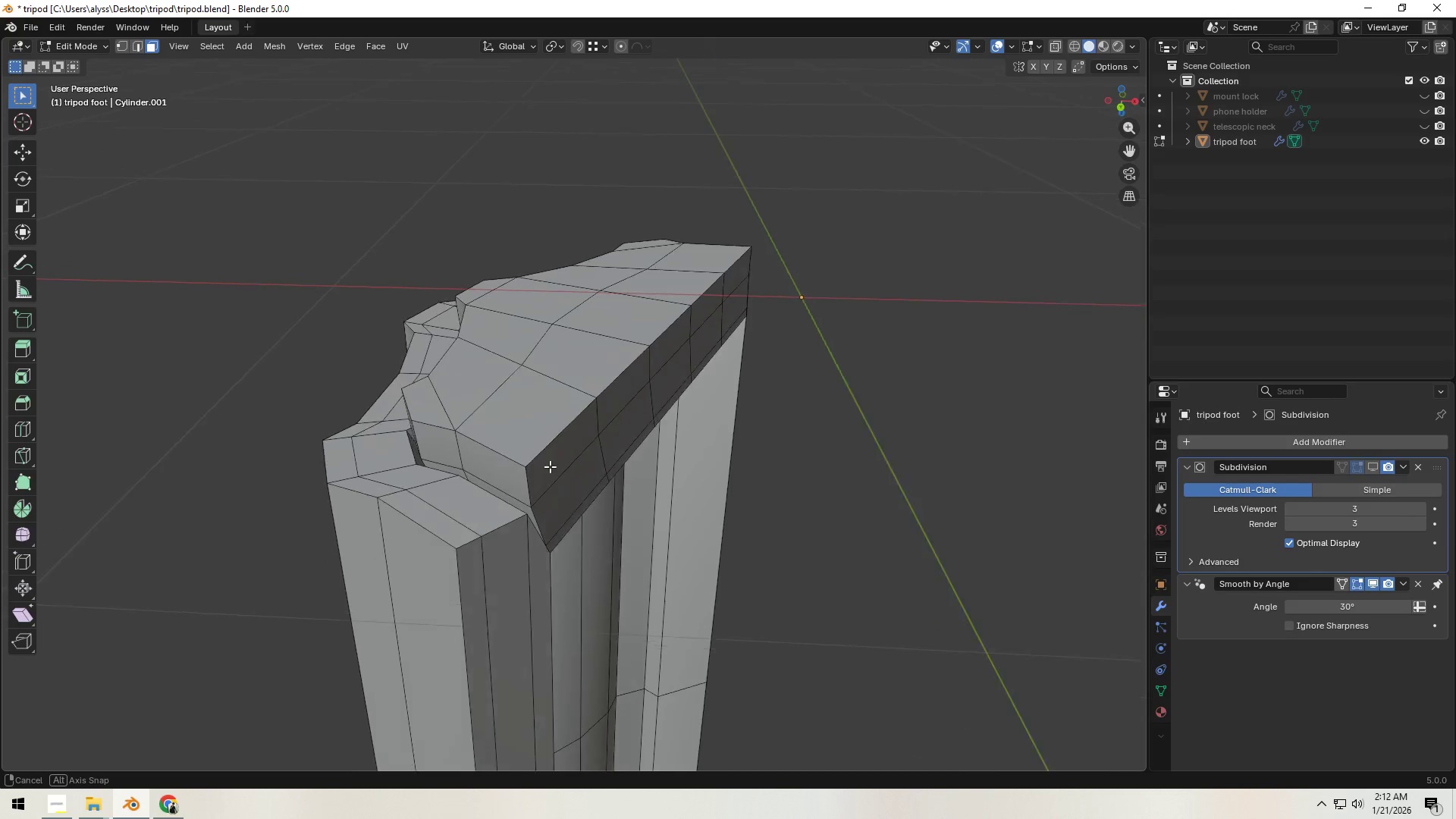 
hold_key(key=AltLeft, duration=0.48)
left_click([546, 447])
 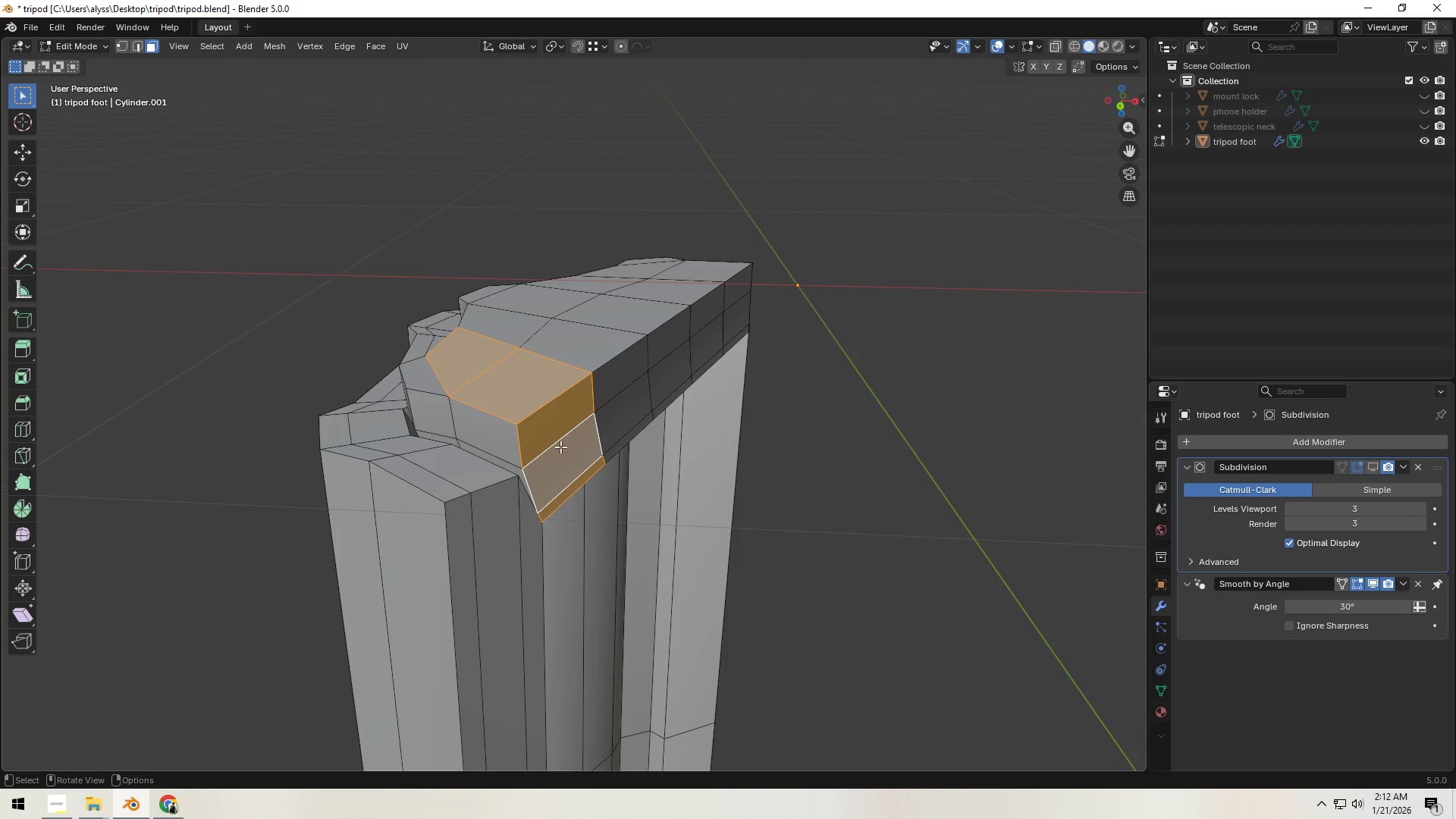 
key(2)
 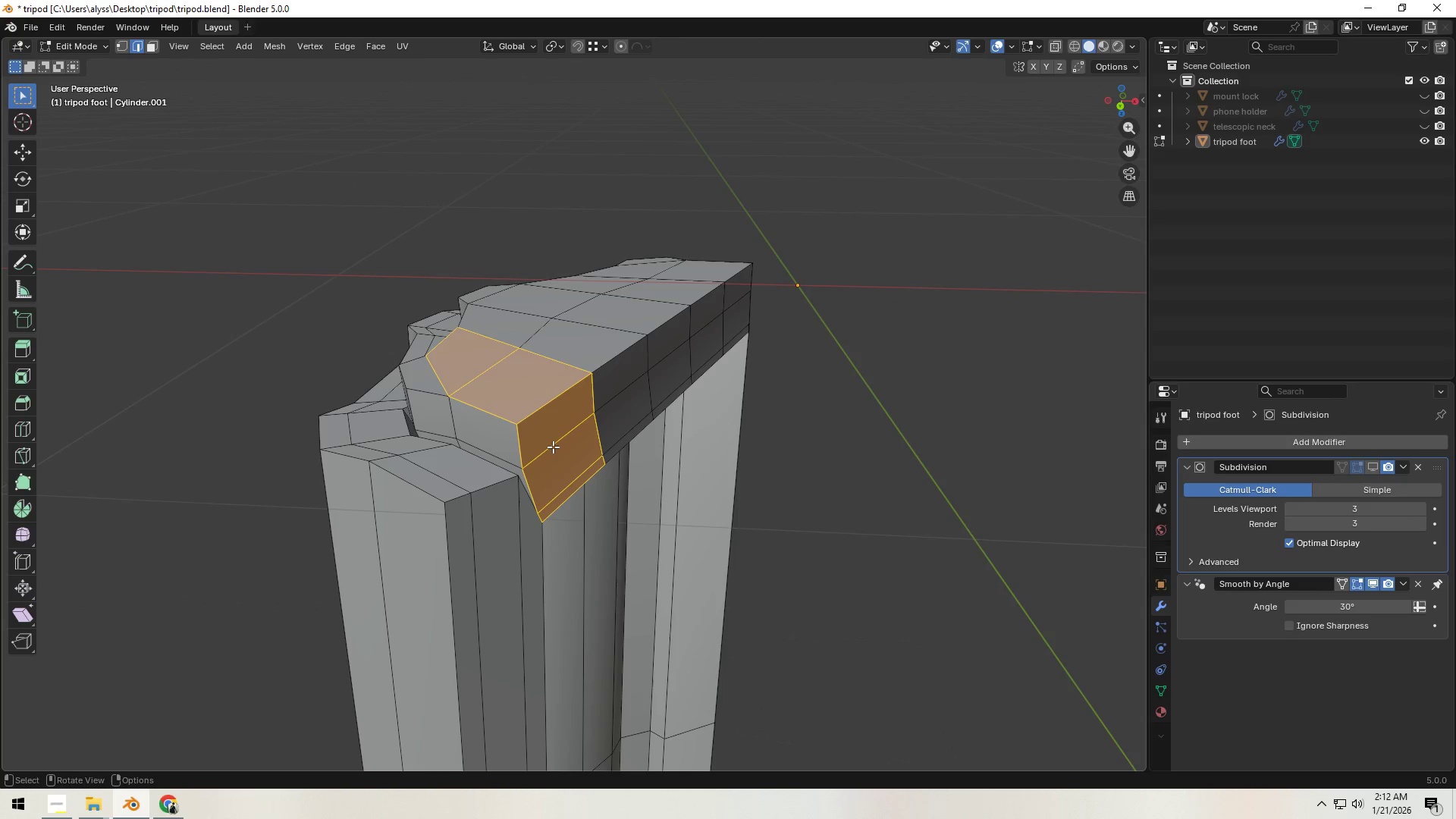 
hold_key(key=AltLeft, duration=0.36)
left_click([553, 447])
 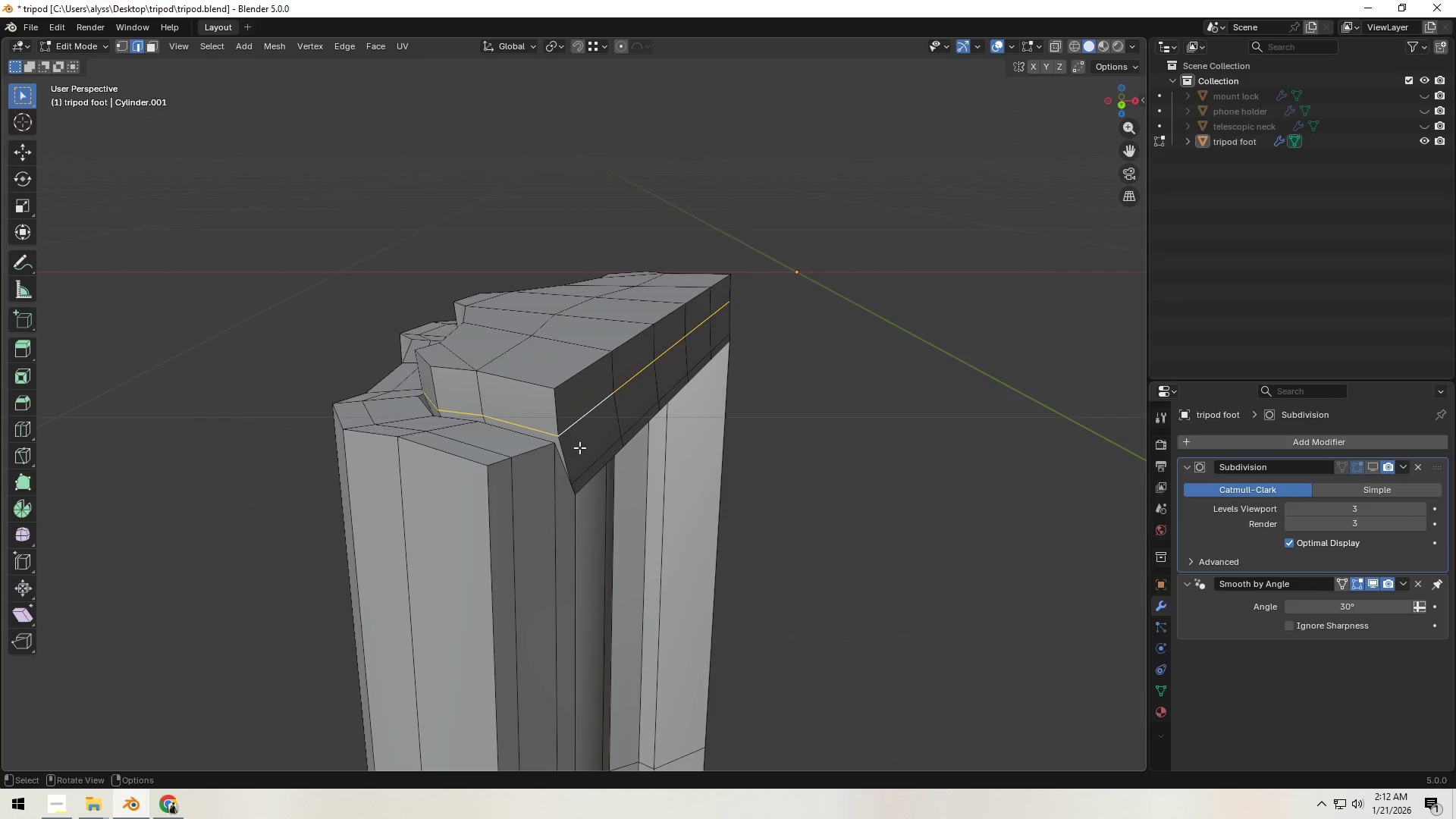 
type(gg)
 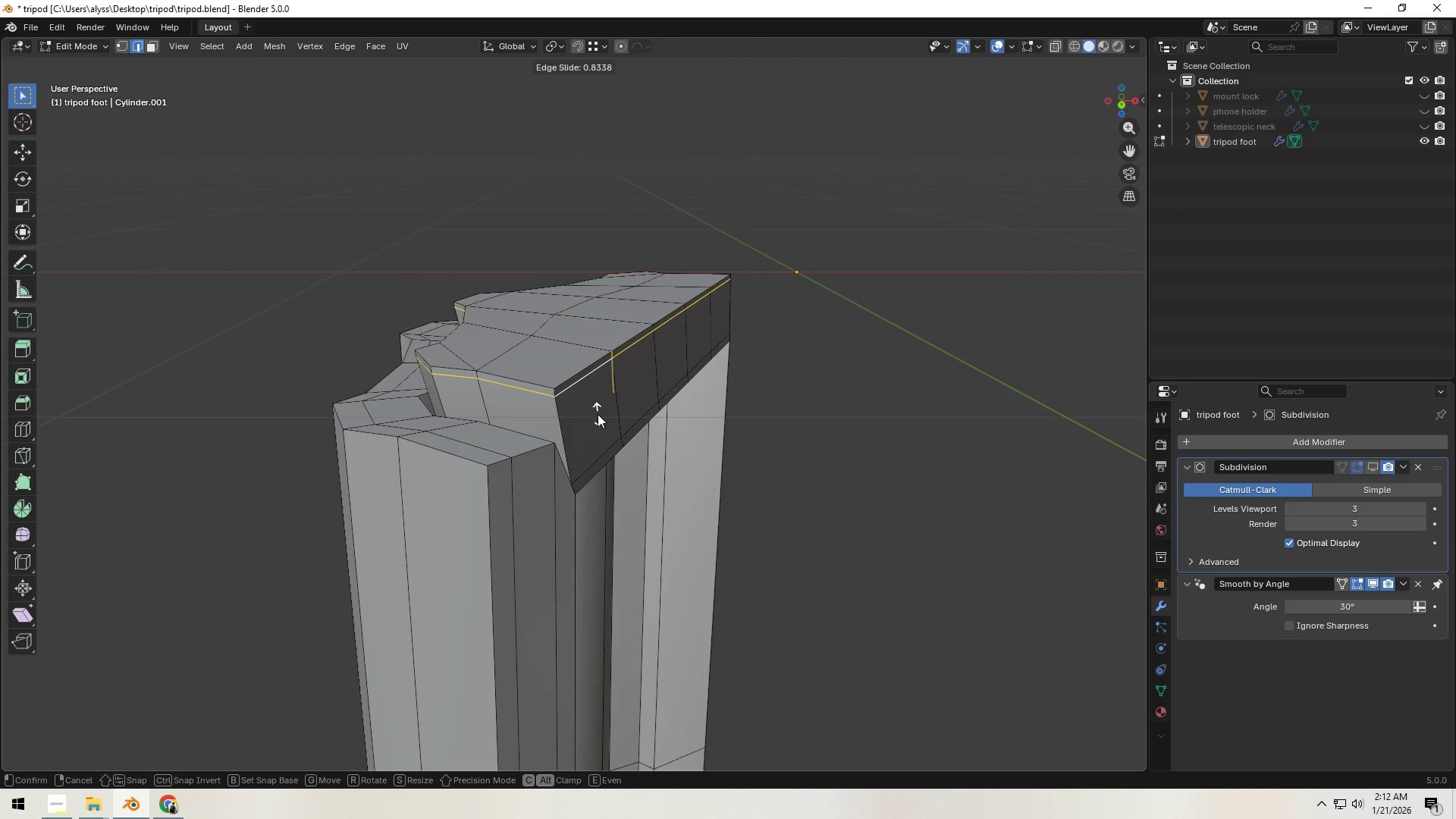 
left_click([598, 414])
 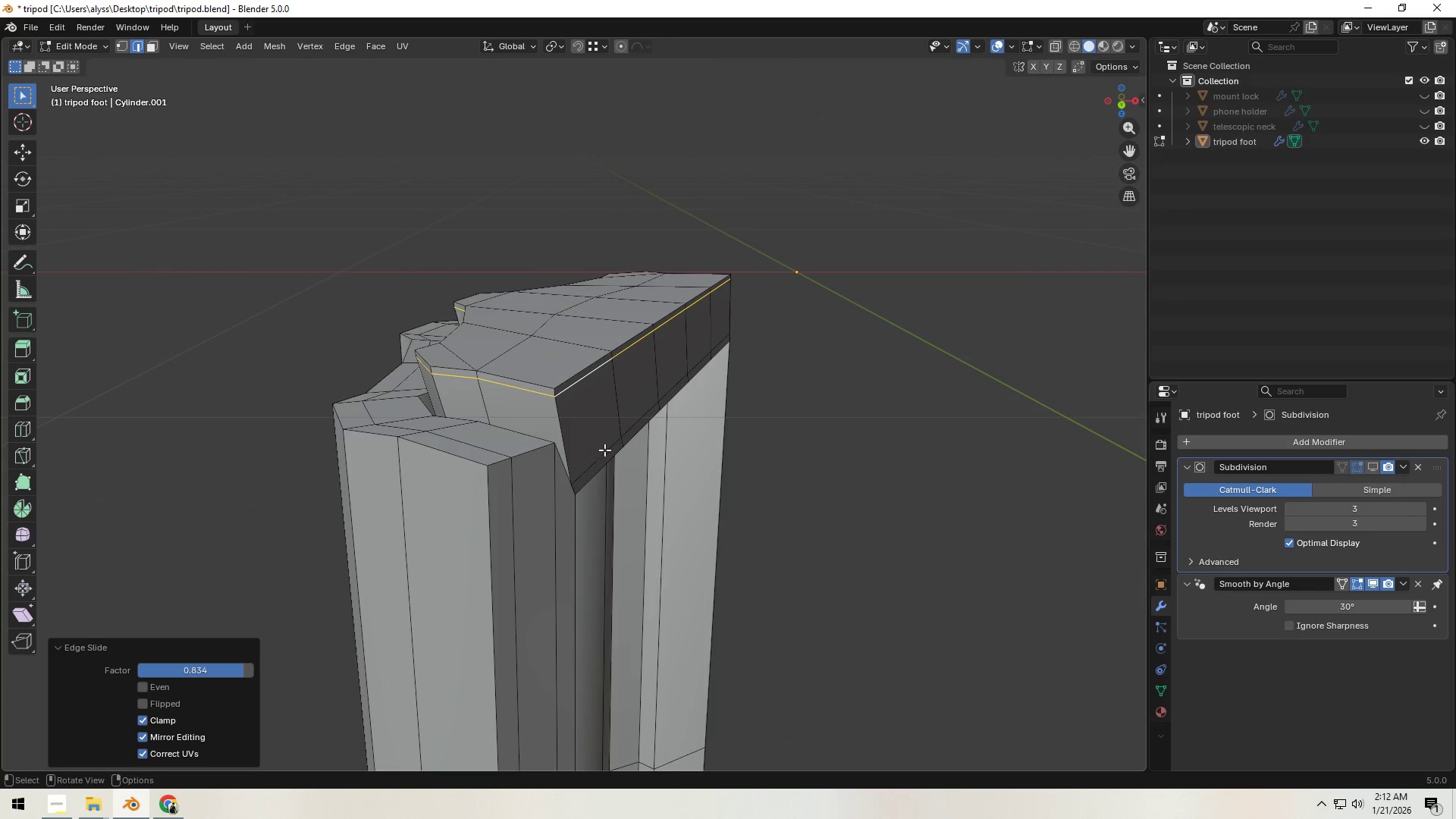 
hold_key(key=AltLeft, duration=0.33)
left_click([601, 456])
 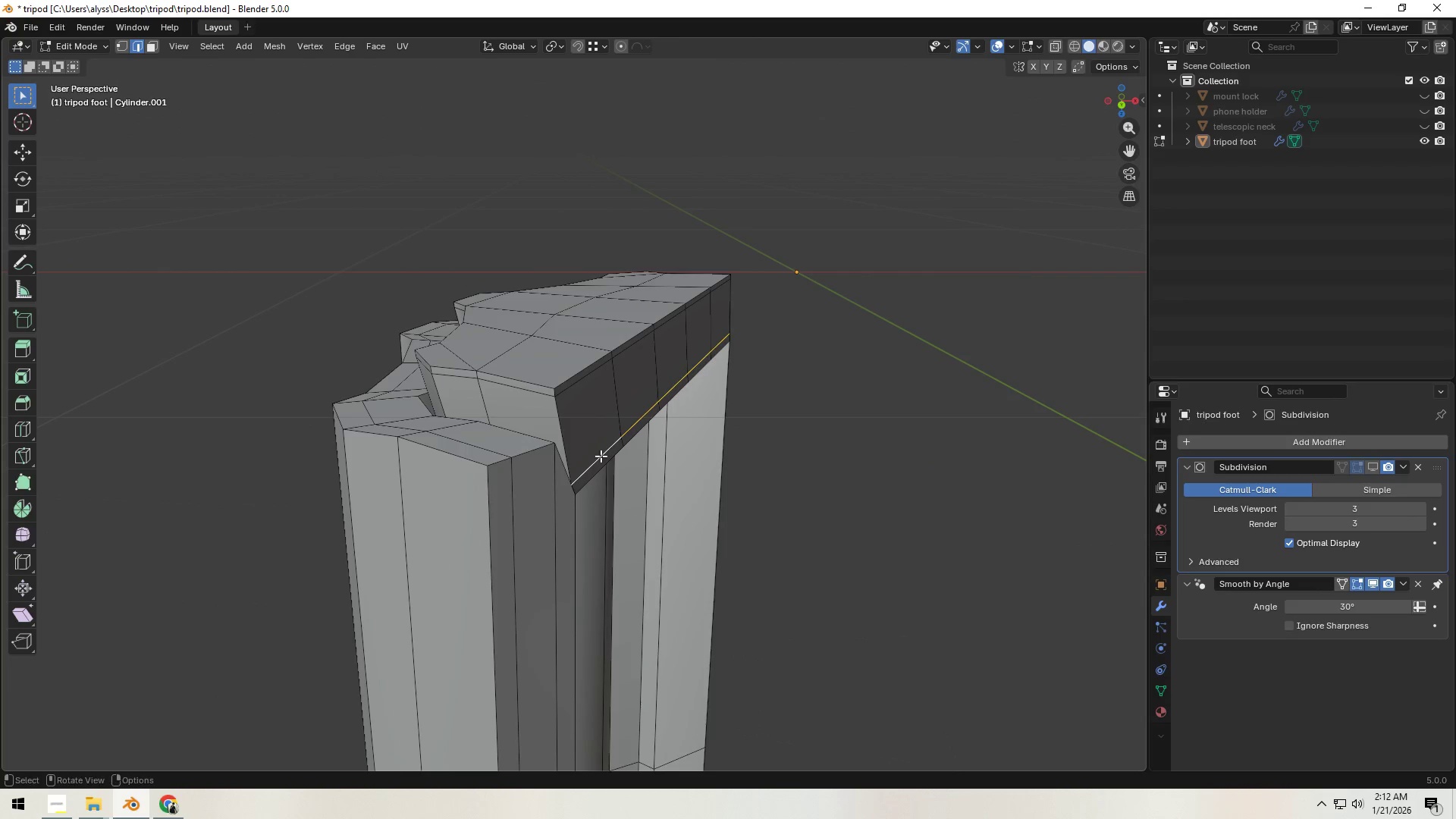 
type(gg)
 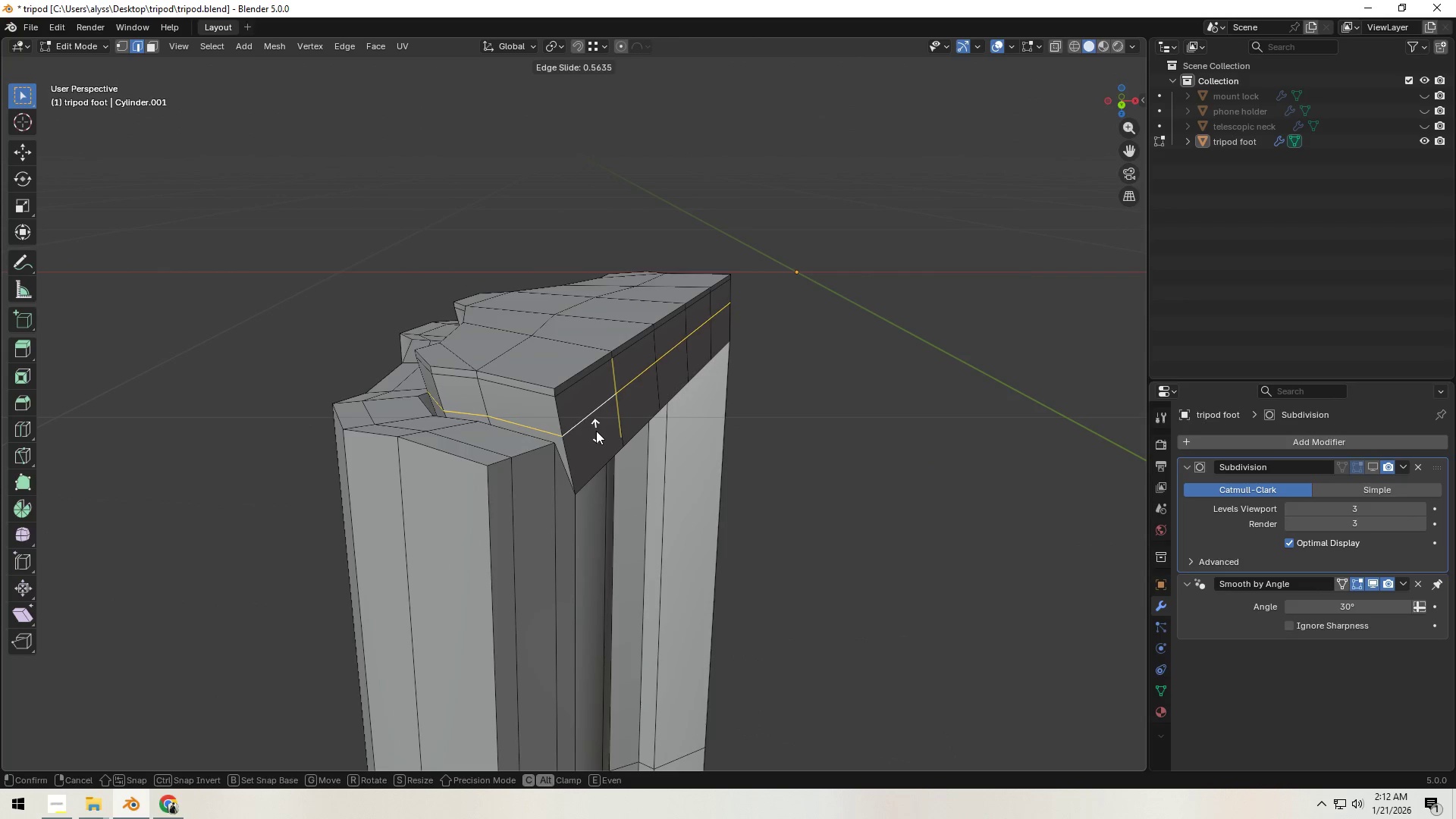 
left_click([596, 433])
 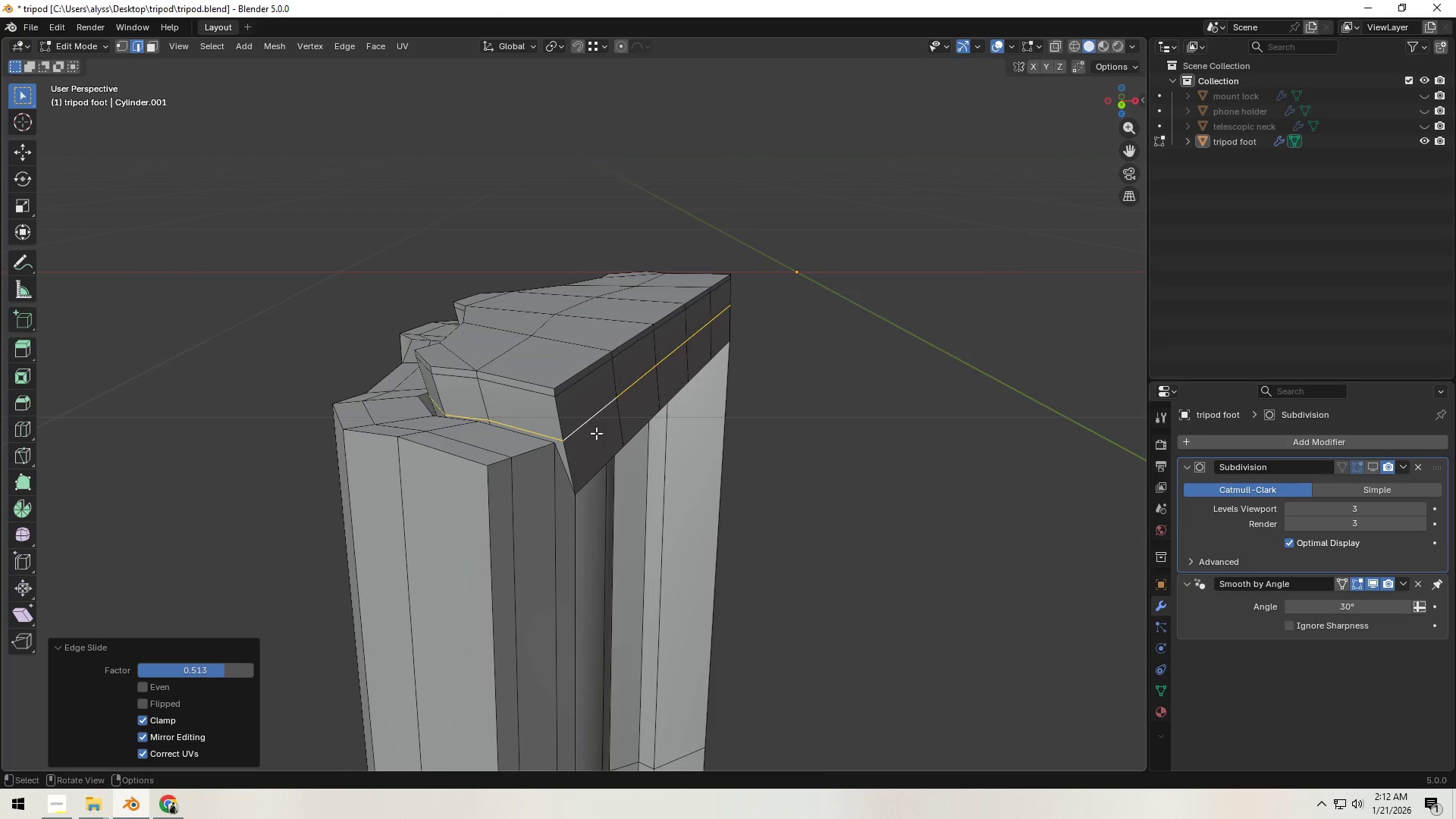 
key(S)
 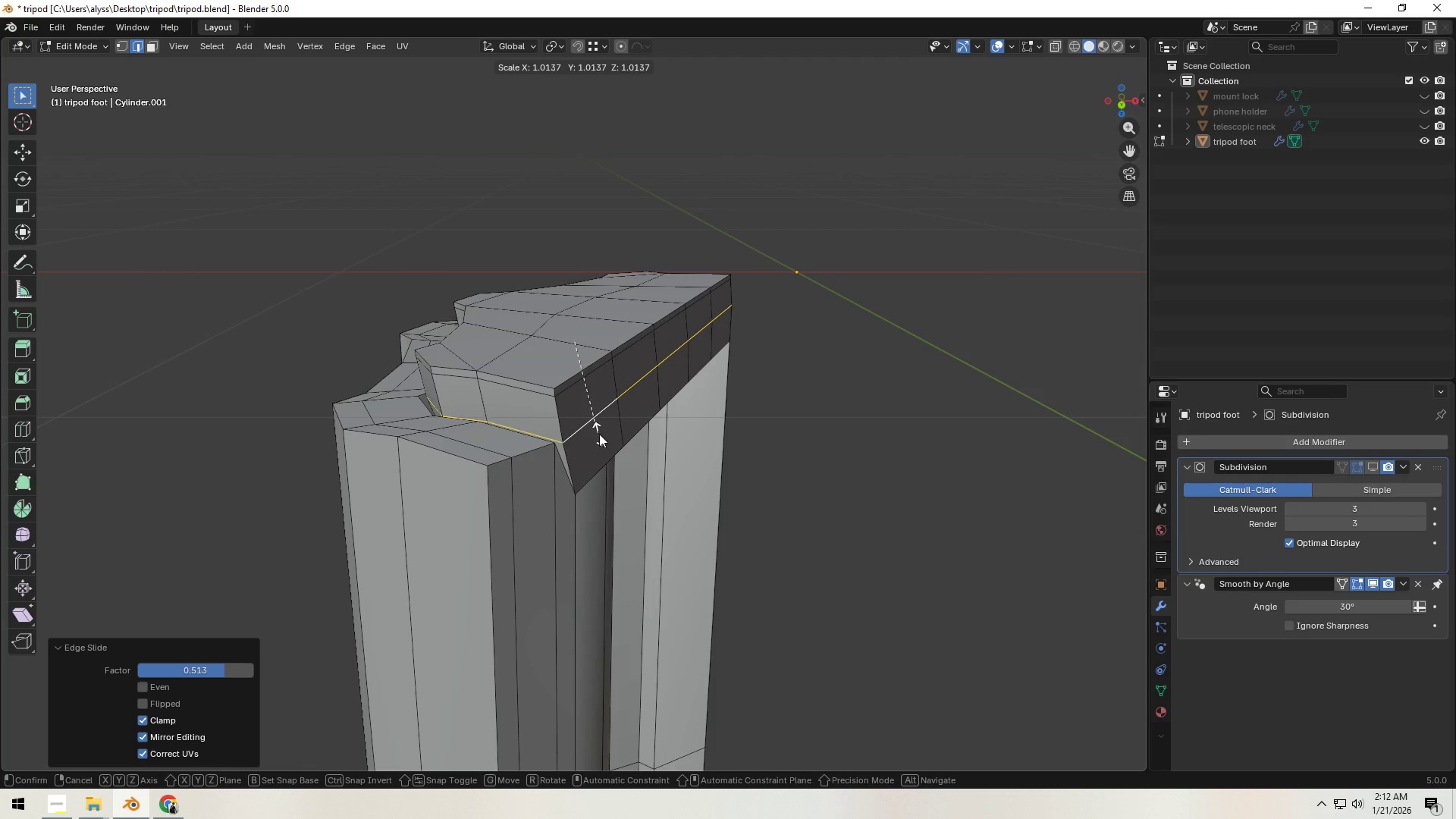 
left_click([602, 433])
 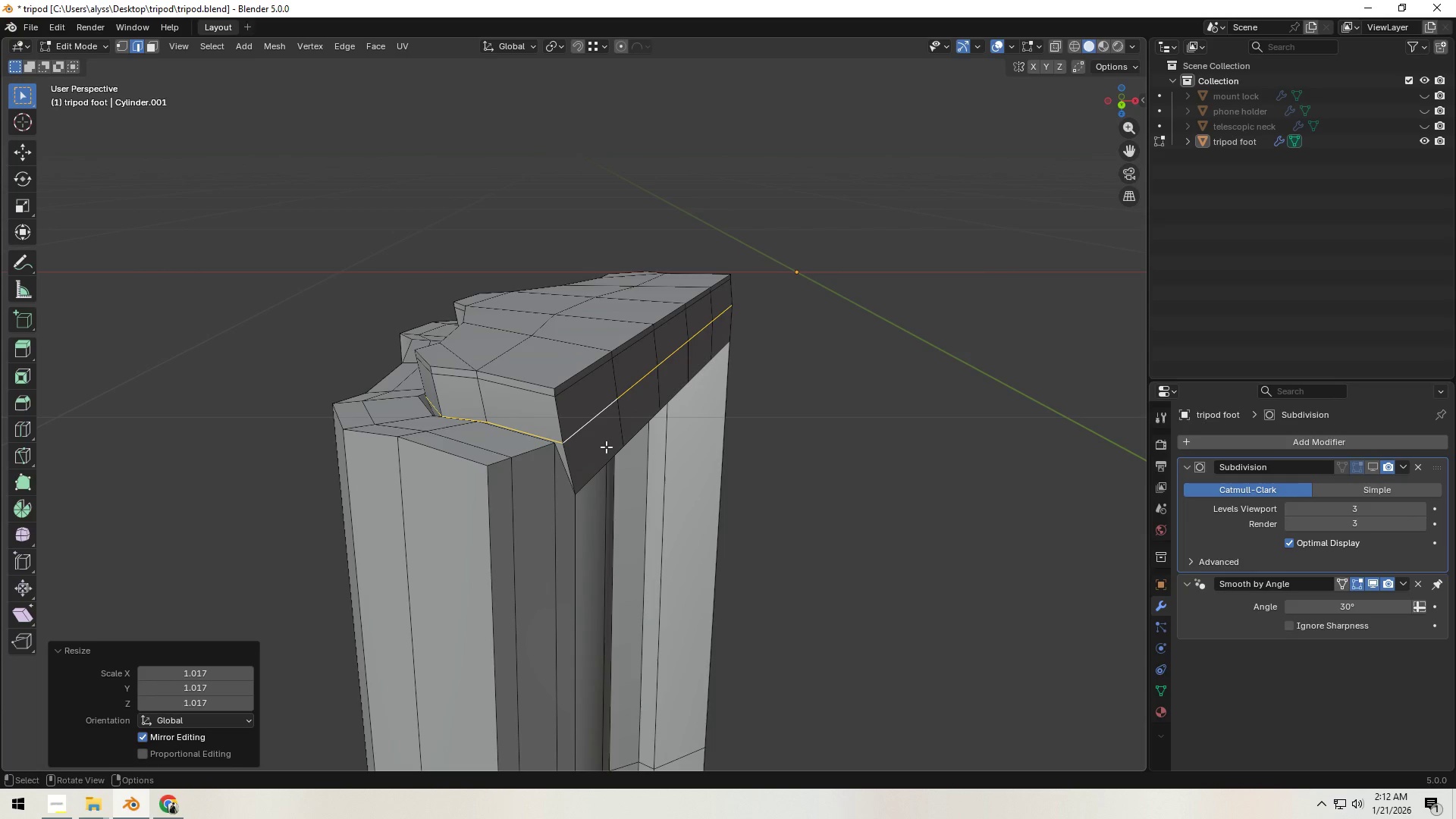 
key(Control+ControlLeft)
 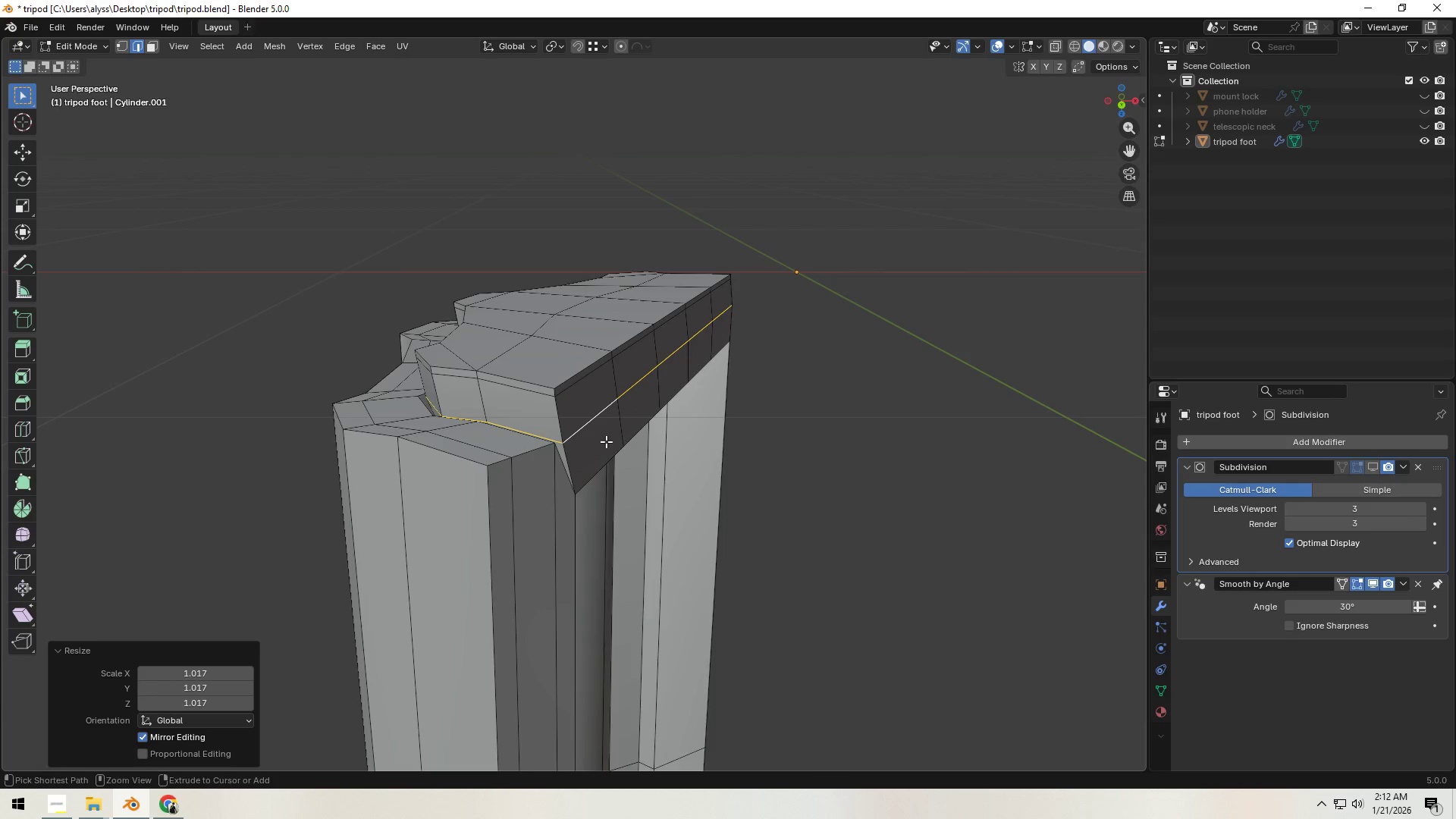 
key(Control+R)
 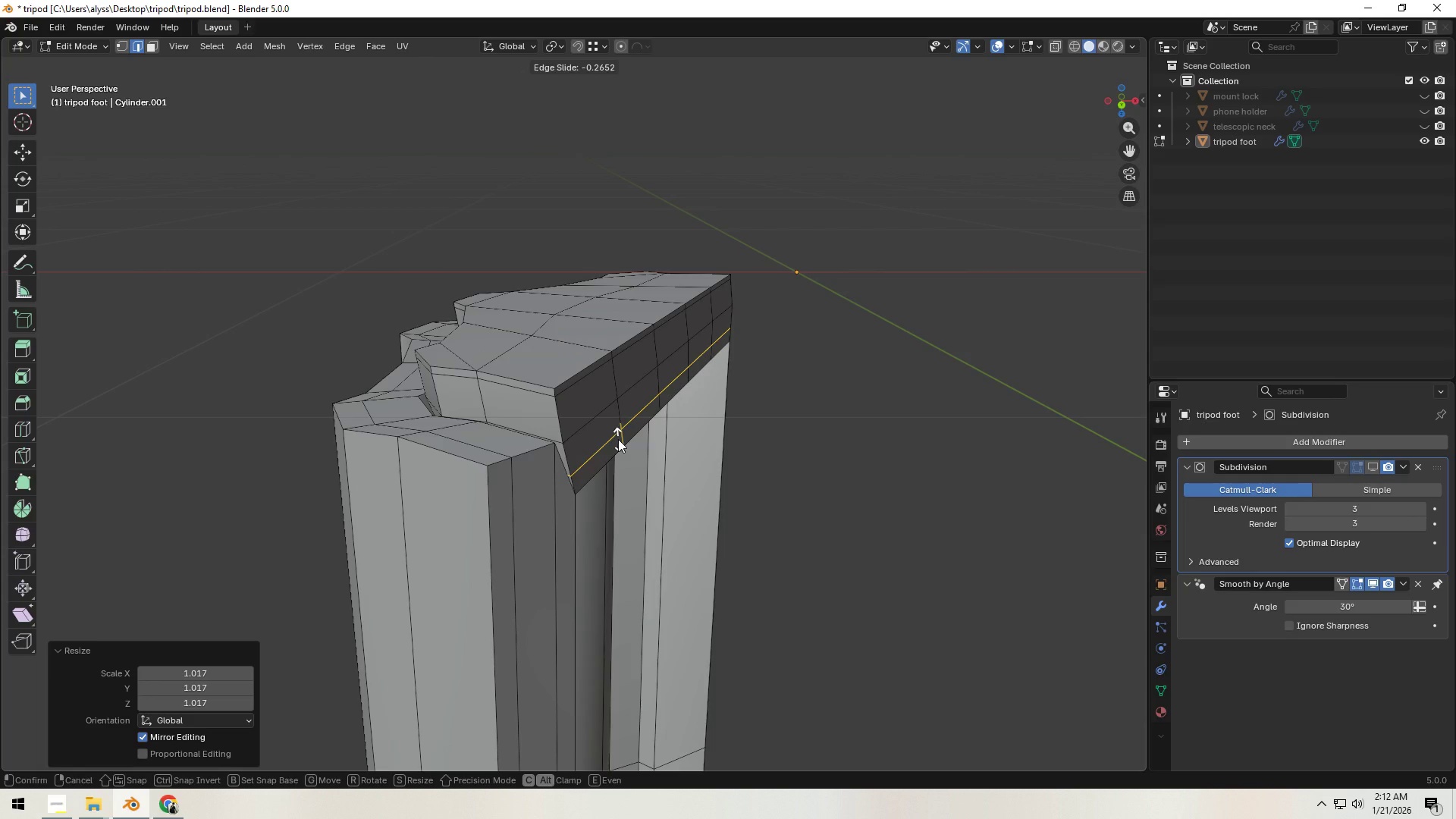 
double_click([915, 438])
 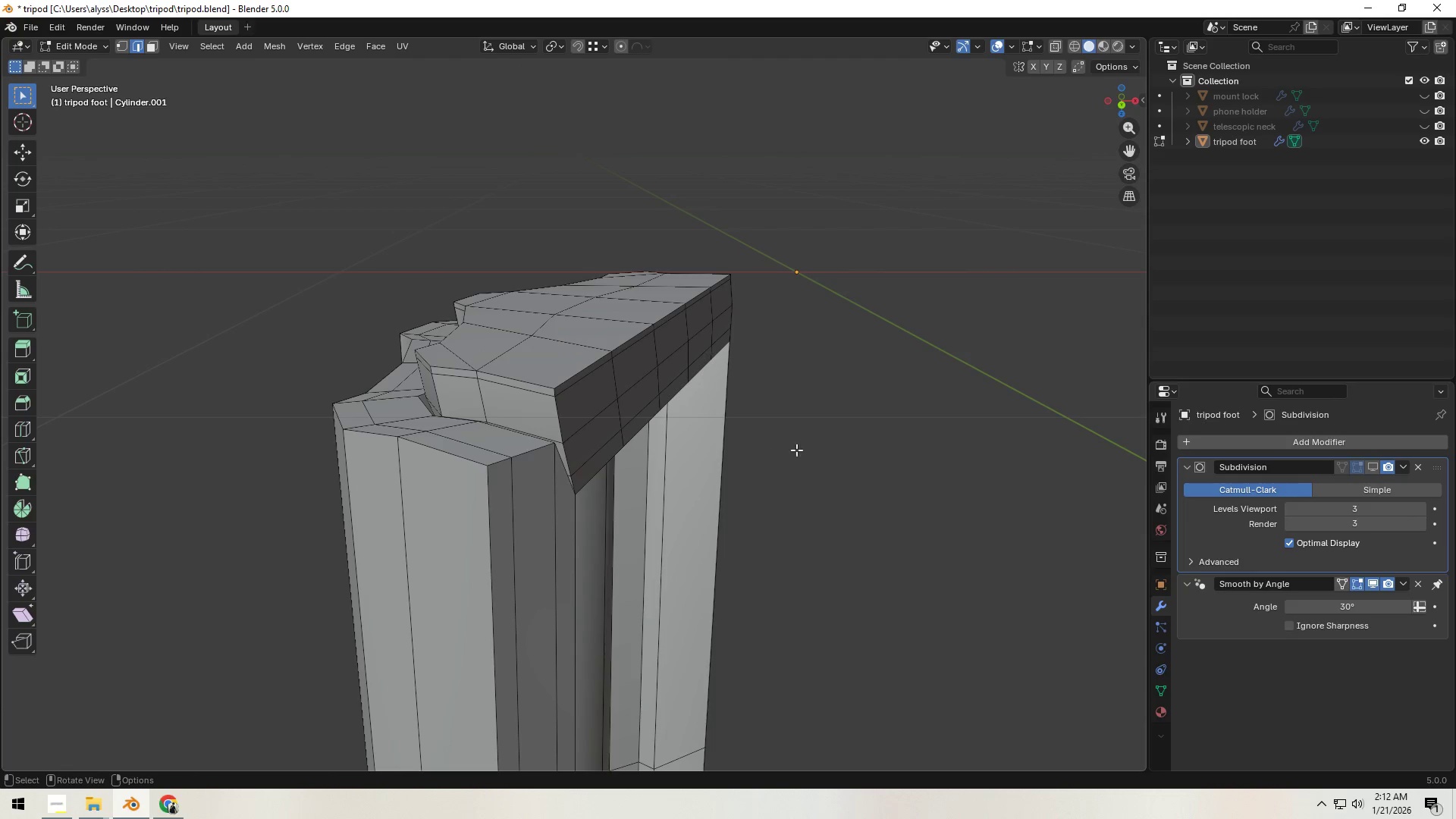 
key(Tab)
 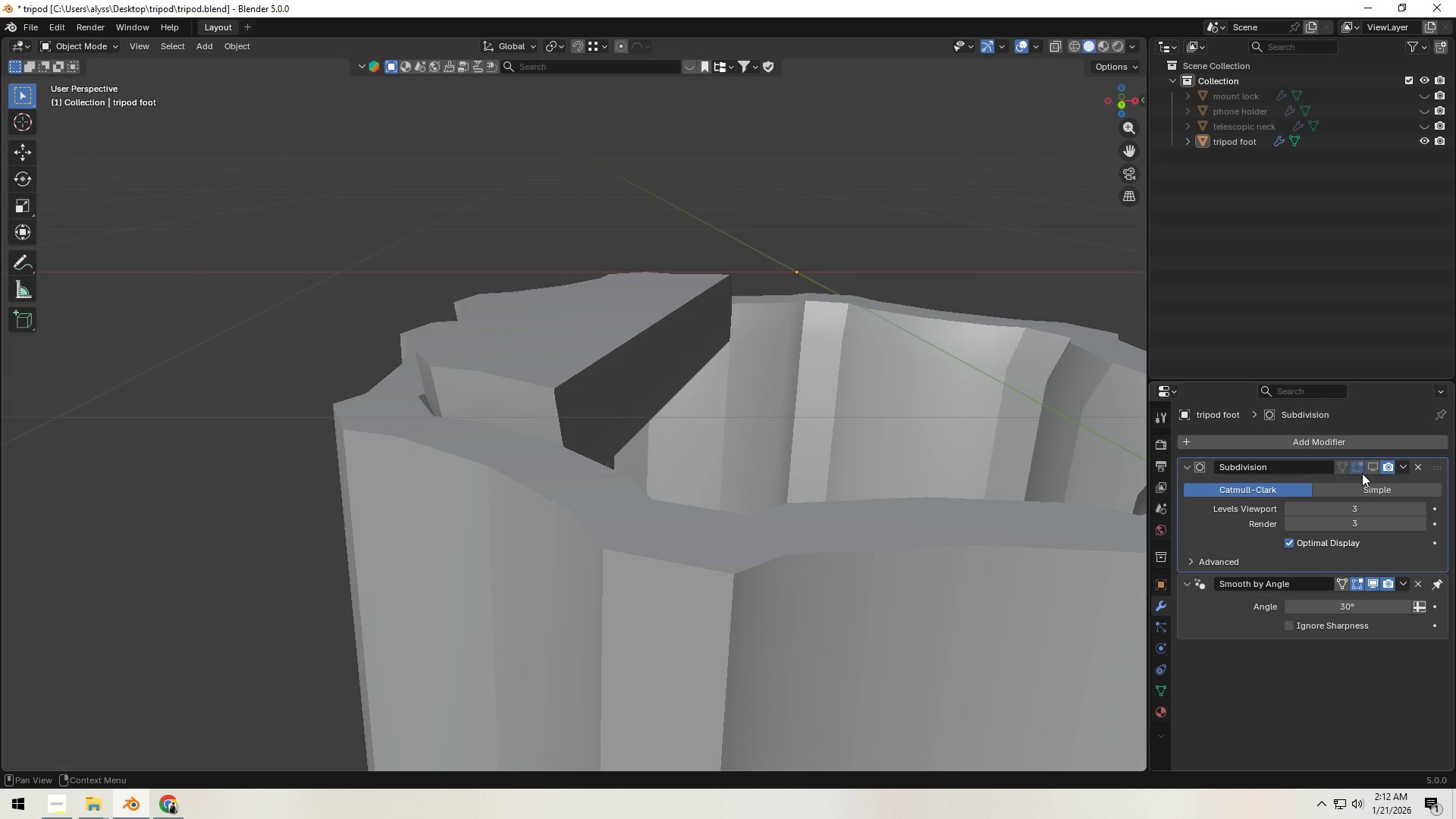 
left_click([1370, 466])
 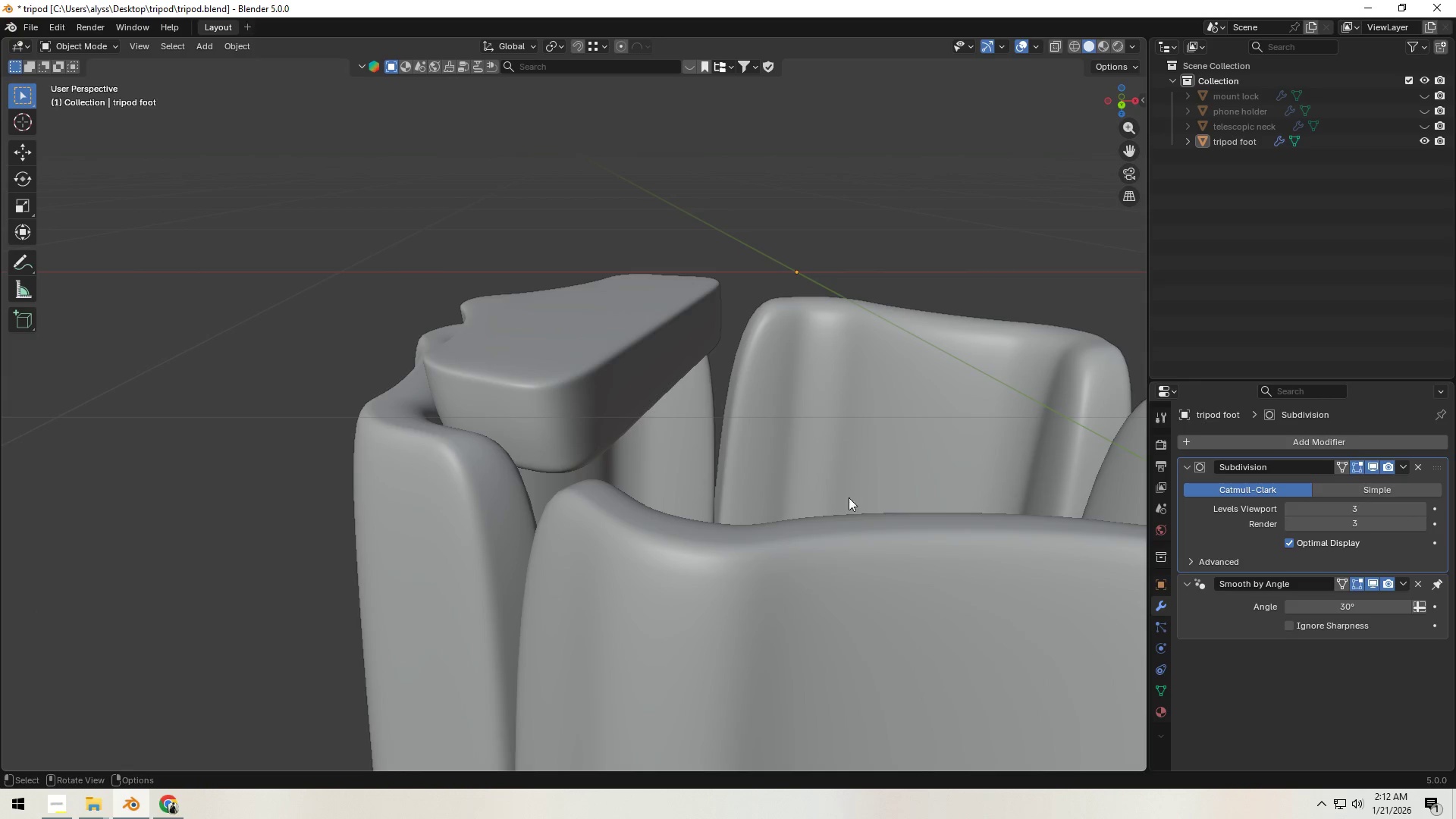 
scroll: coordinate [782, 494], scroll_direction: down, amount: 1.0
 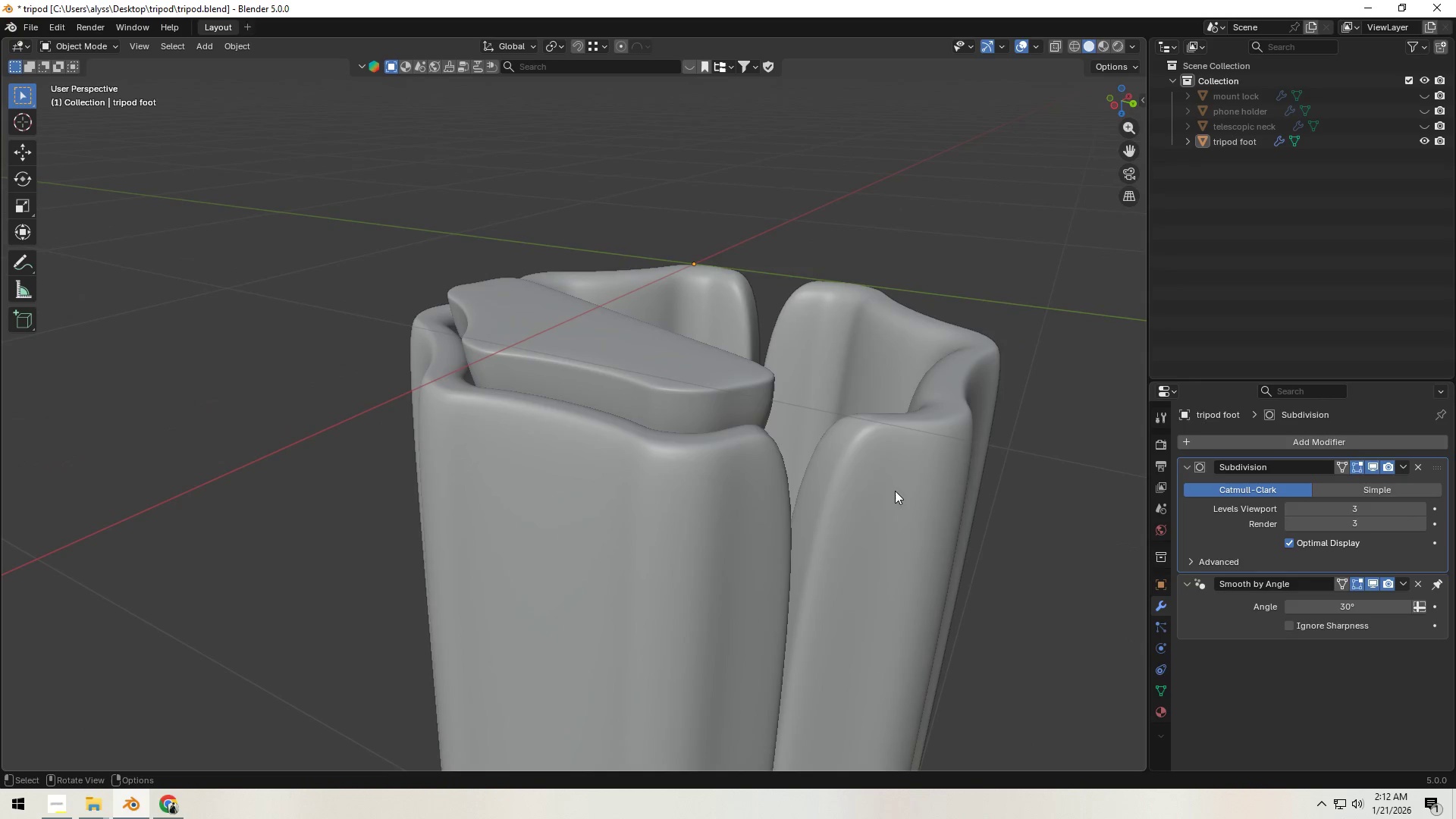 
left_click([715, 414])
 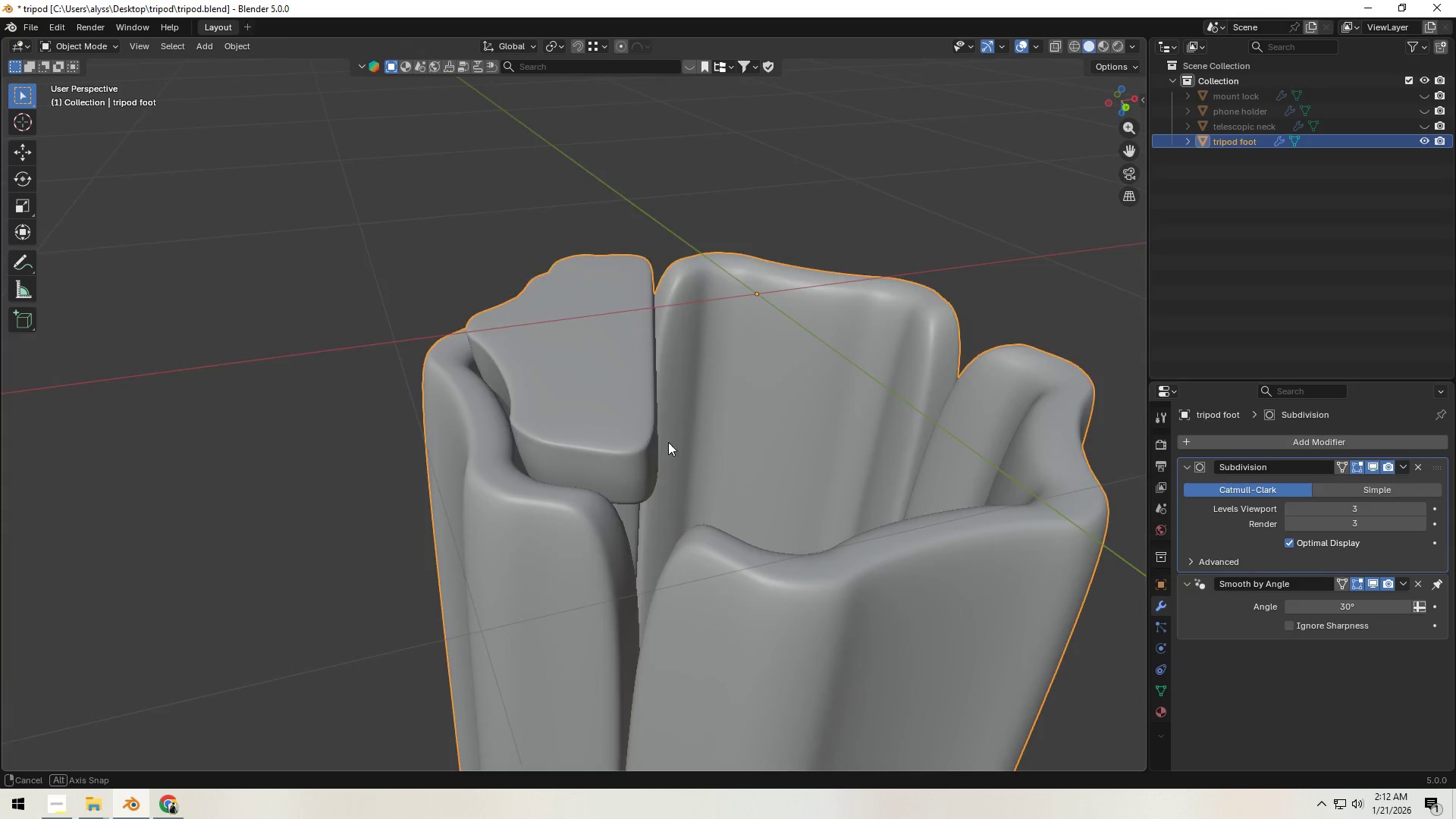 
scroll: coordinate [873, 444], scroll_direction: down, amount: 9.0
 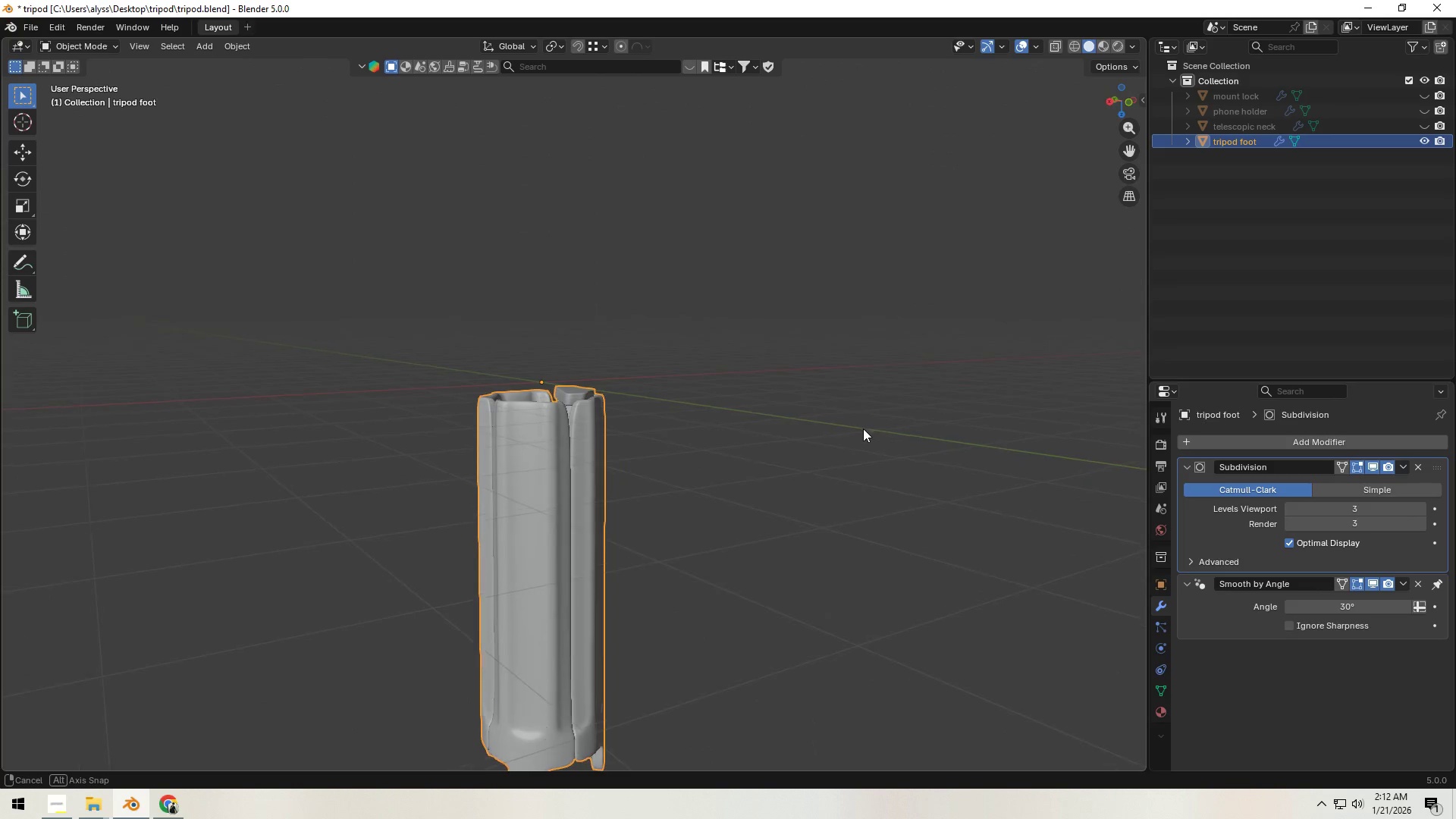 
scroll: coordinate [720, 457], scroll_direction: up, amount: 9.0
 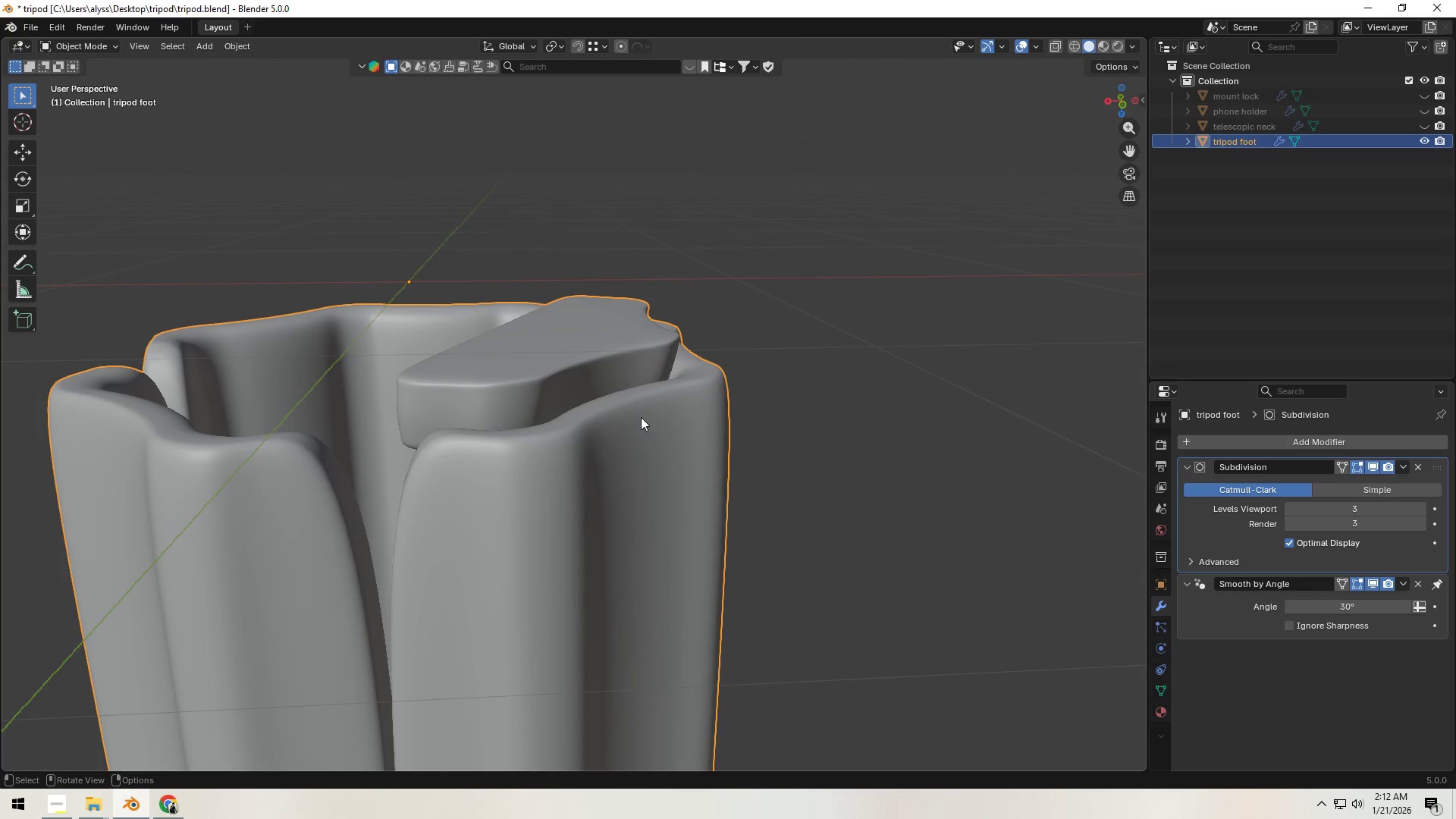 
key(Tab)
 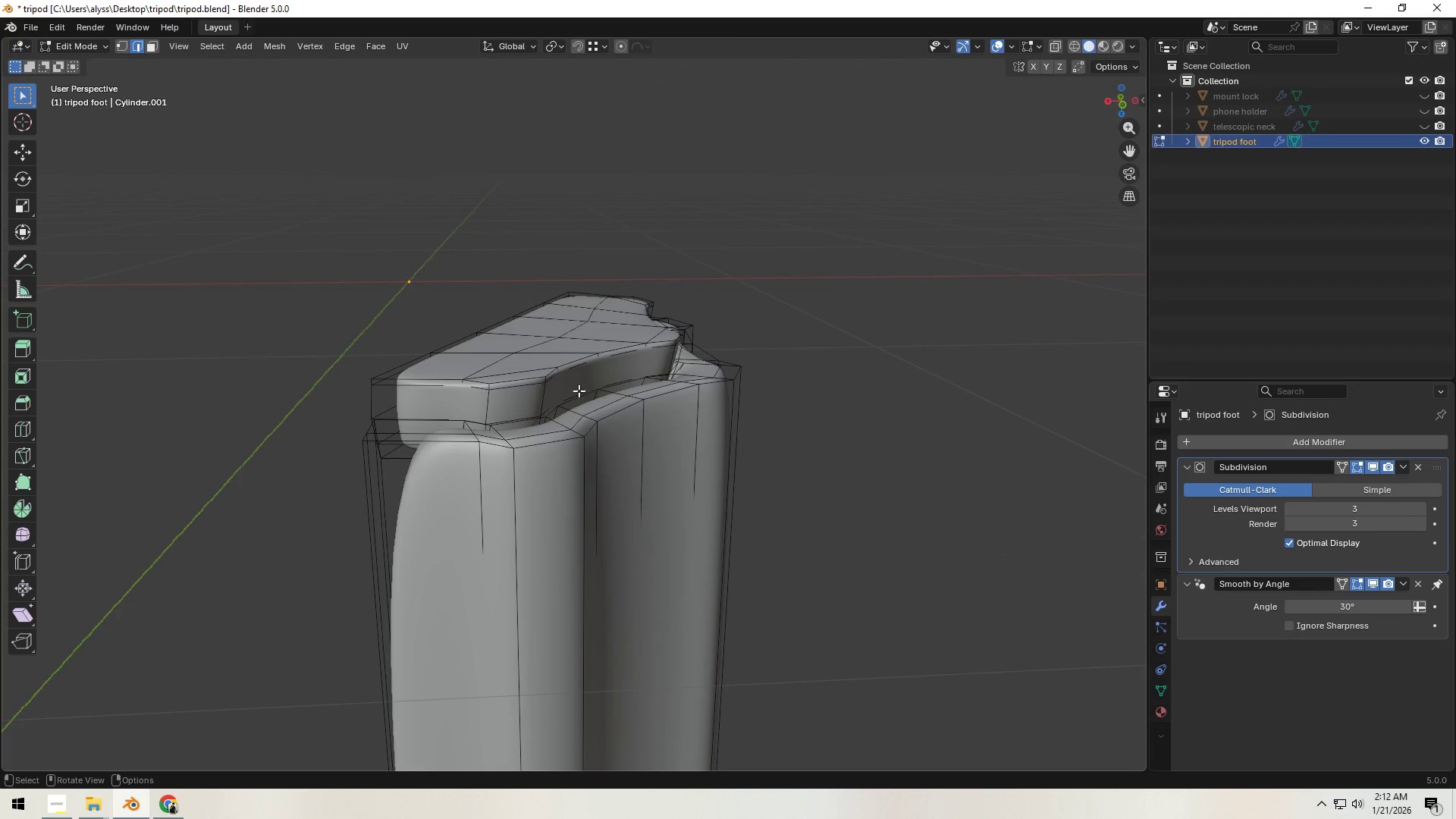 
left_click([562, 376])
 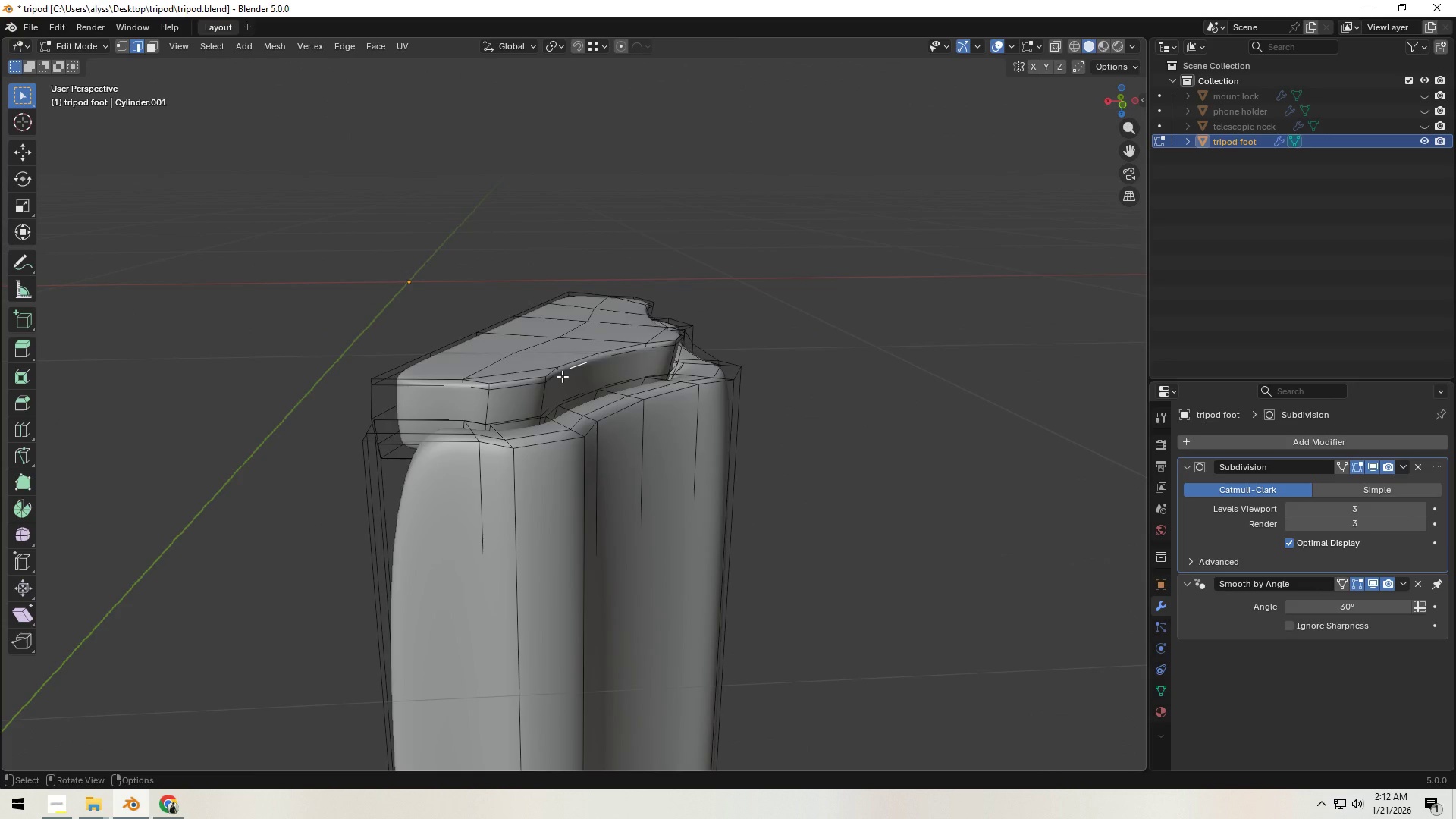 
key(L)
 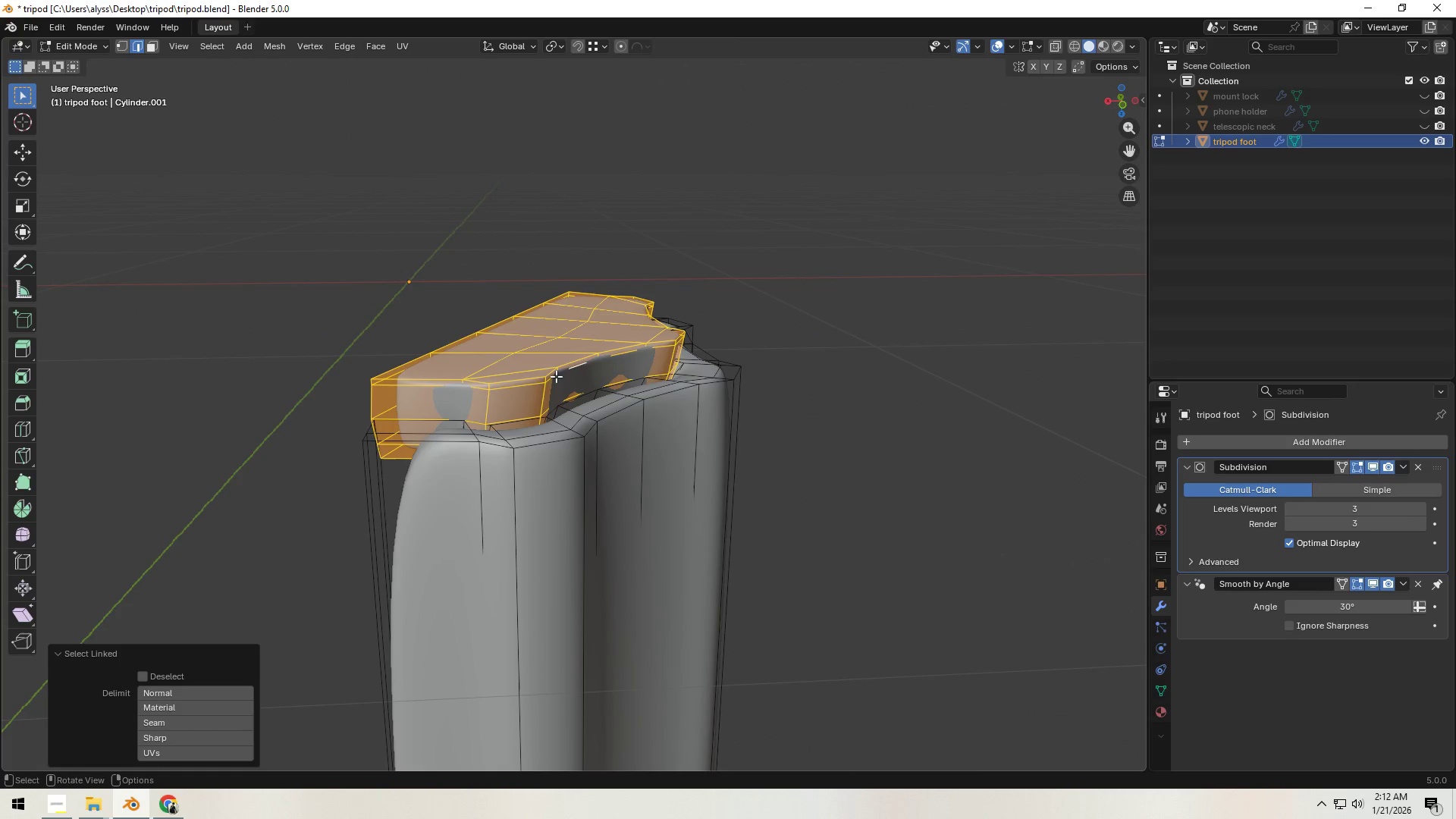 
scroll: coordinate [808, 479], scroll_direction: up, amount: 3.0
 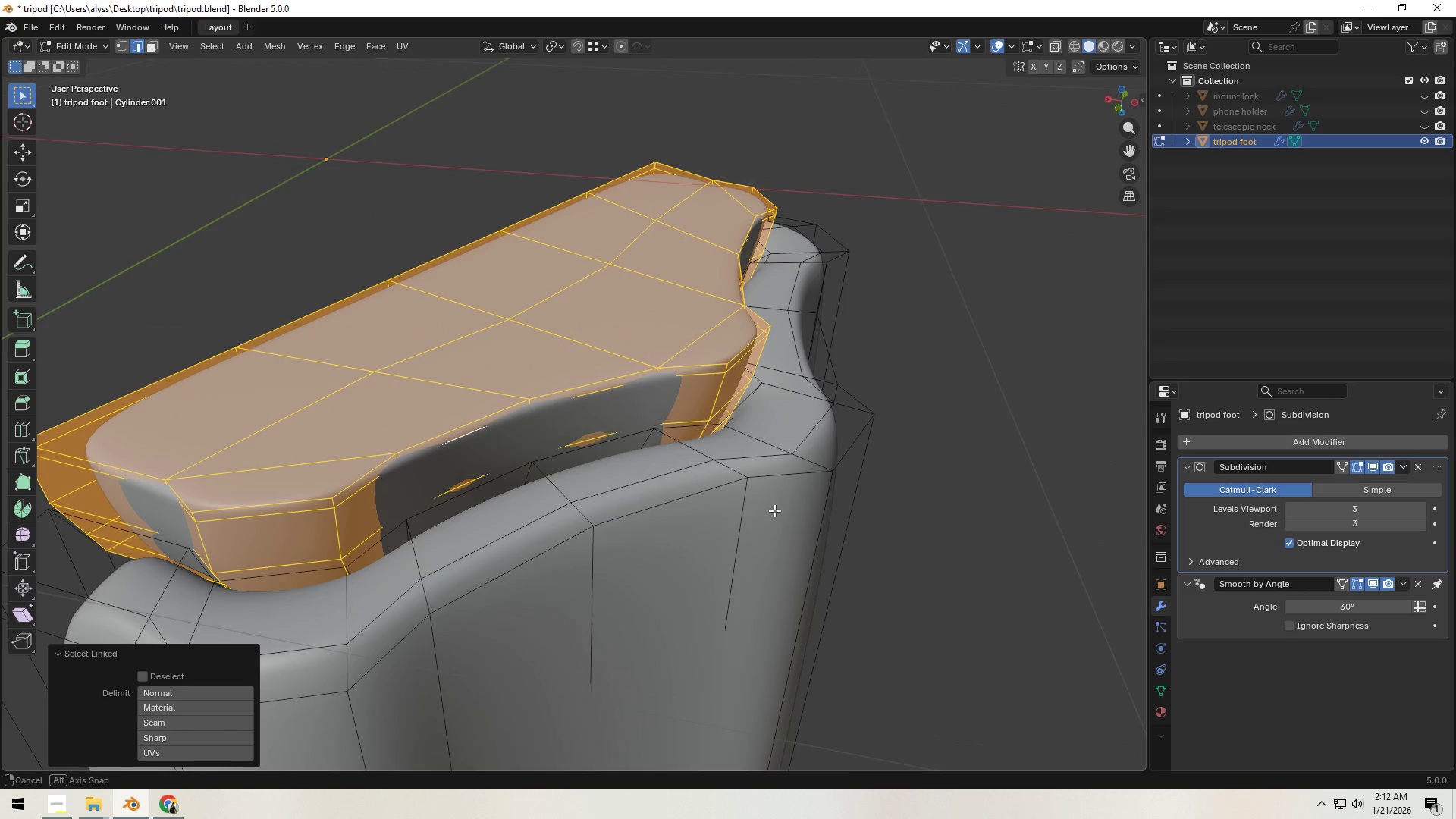 
type(gz)
 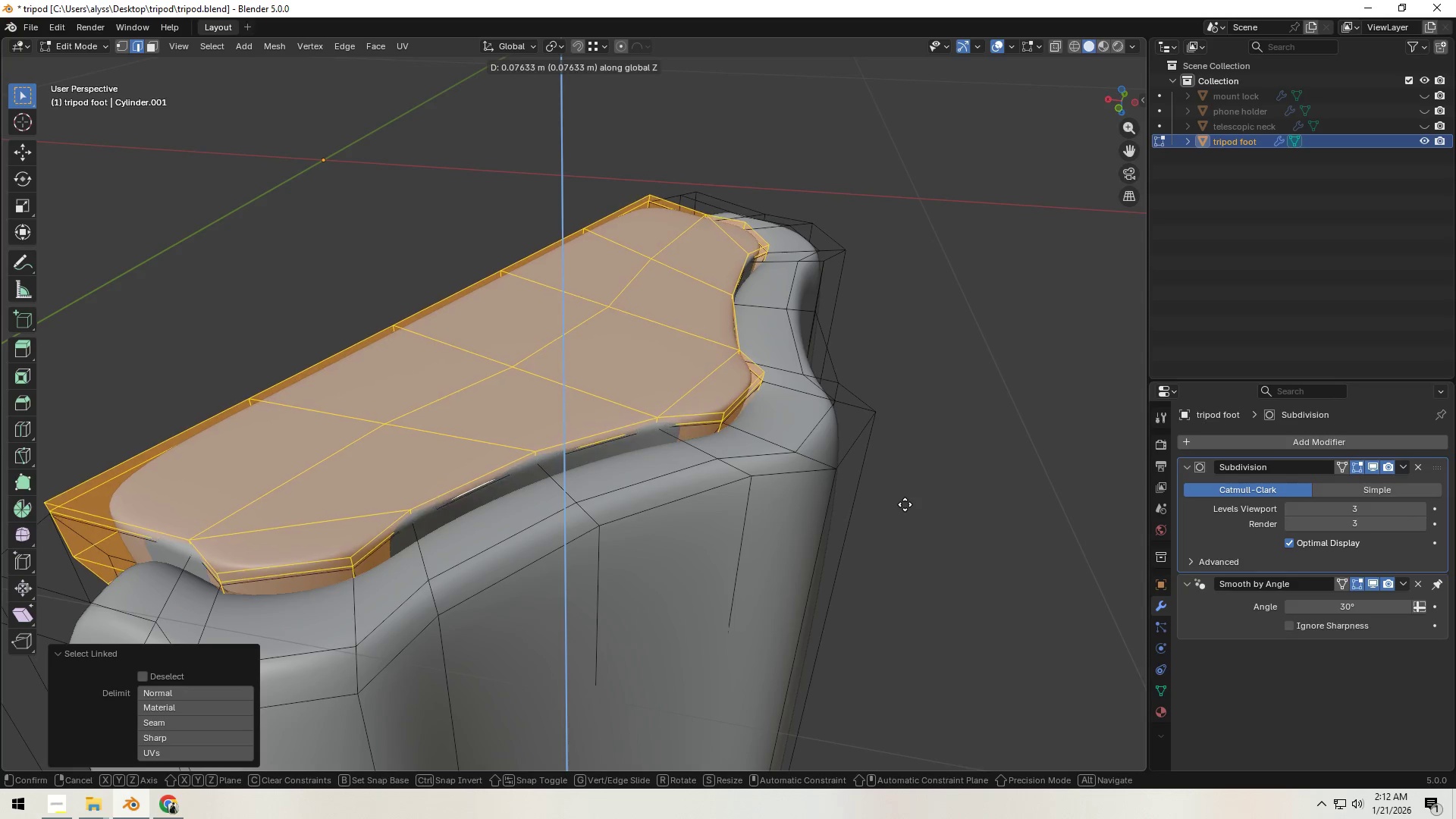 
left_click([905, 486])
 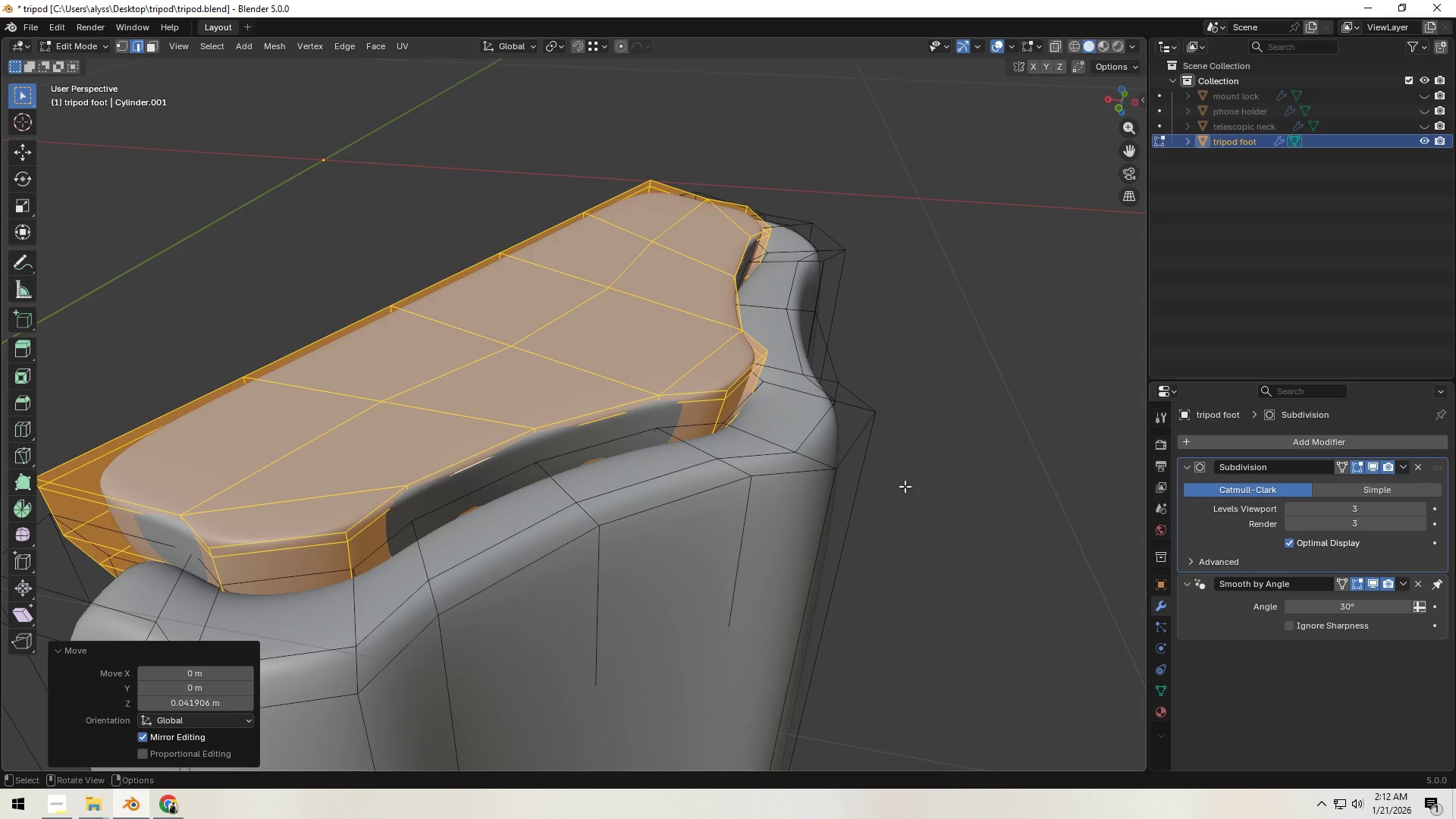 
key(S)
 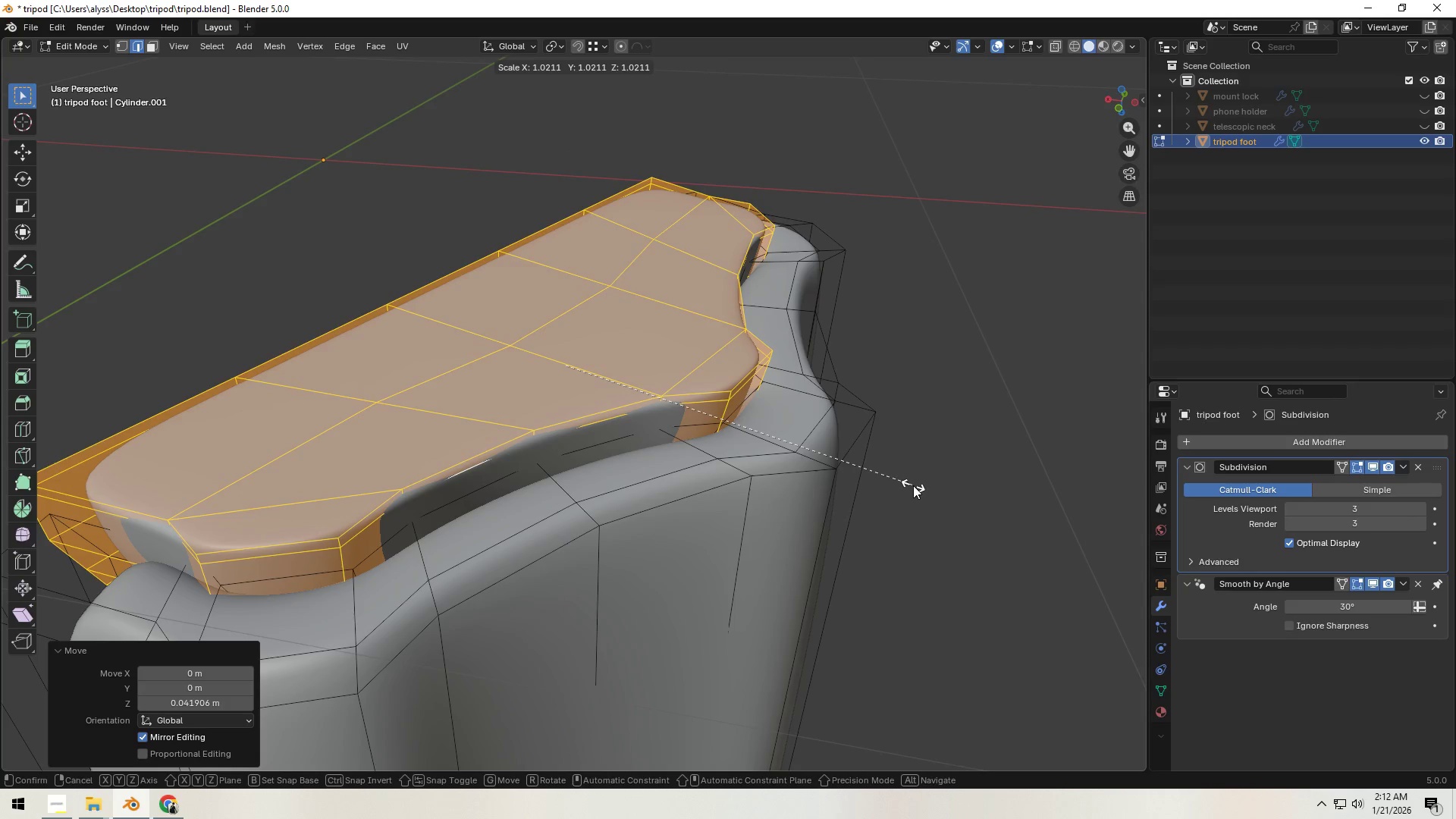 
left_click([912, 485])
 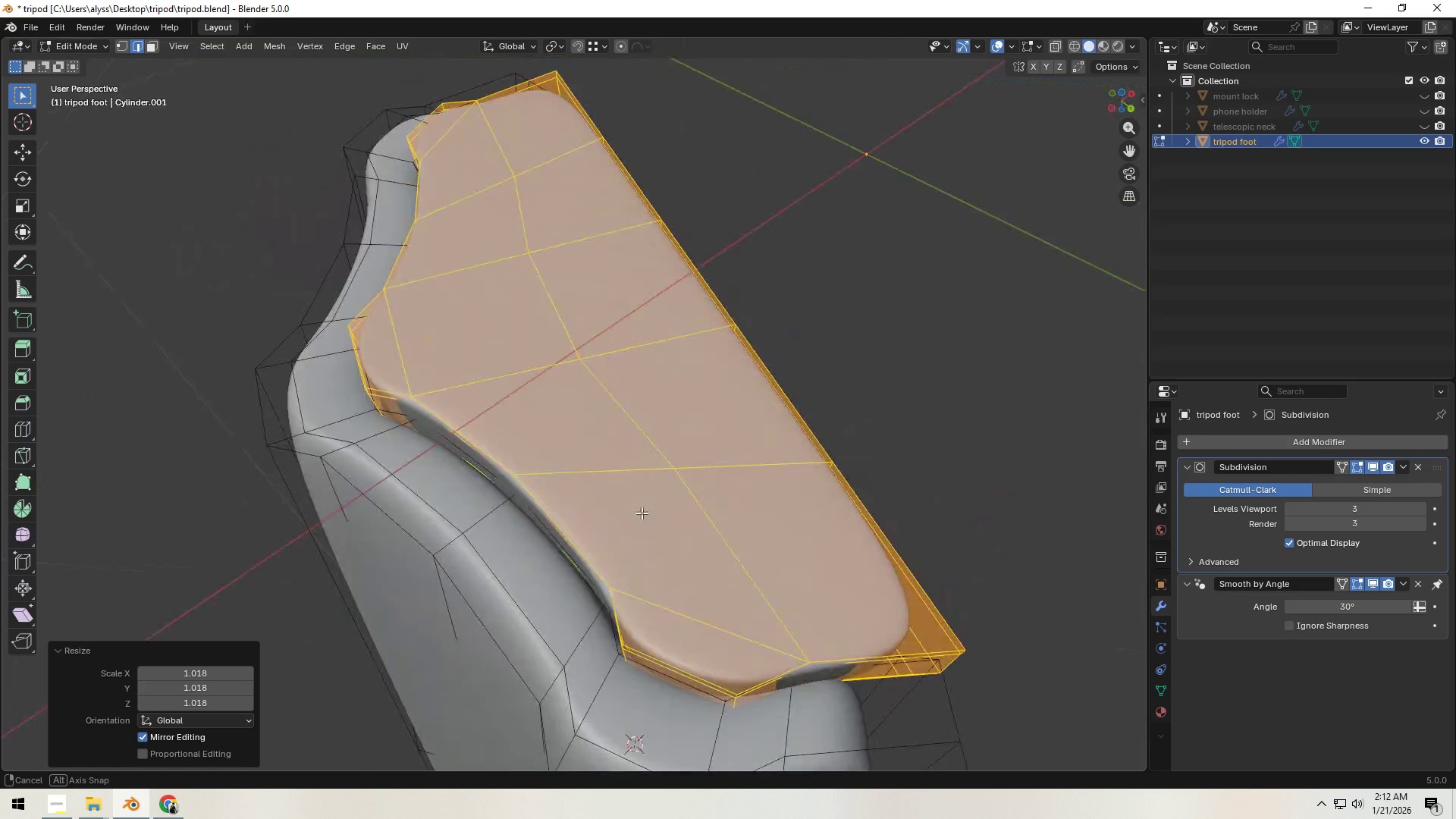 
left_click([953, 457])
 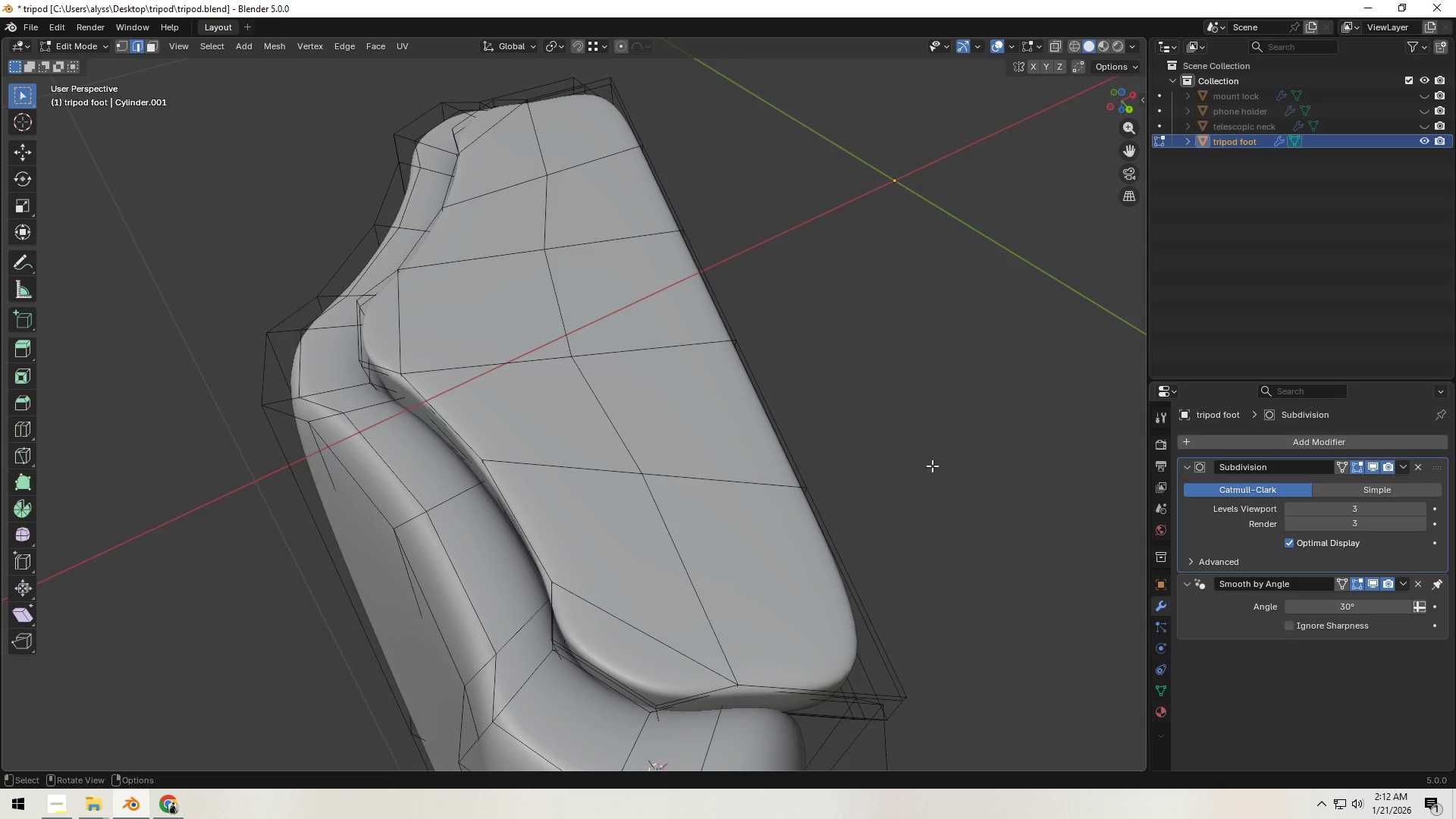 
key(Tab)
 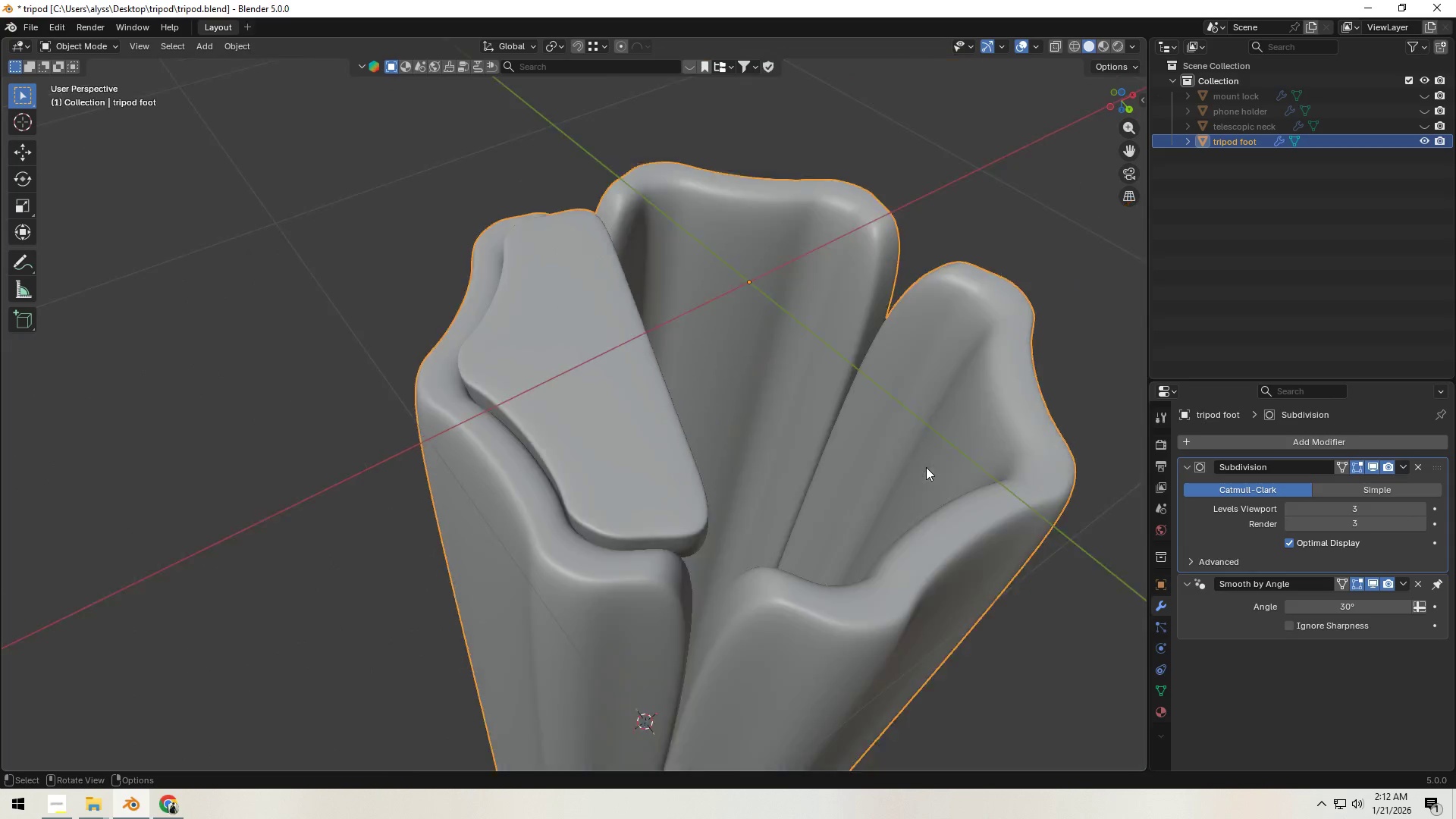 
scroll: coordinate [926, 470], scroll_direction: down, amount: 5.0
 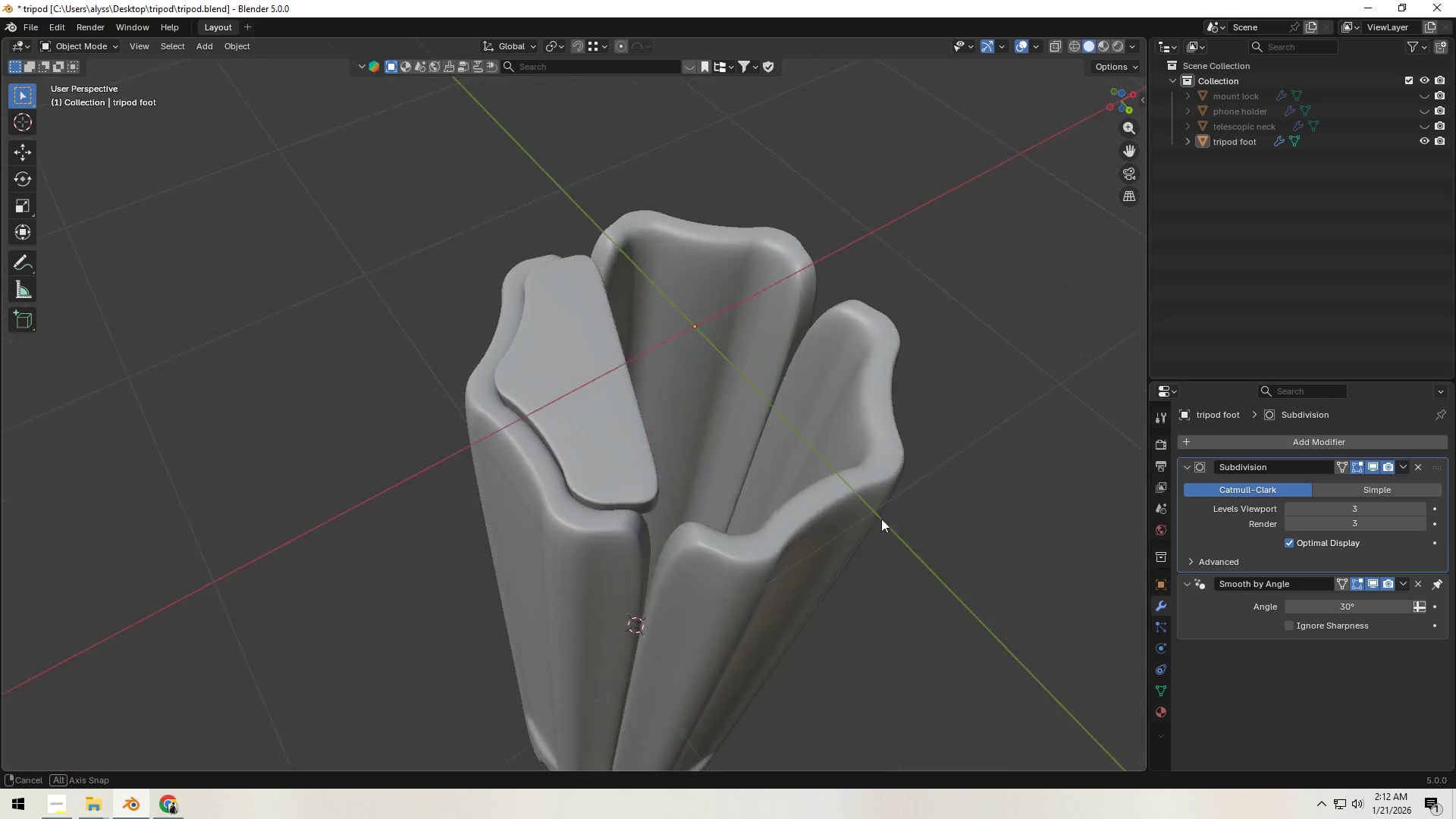 
key(Control+S)
 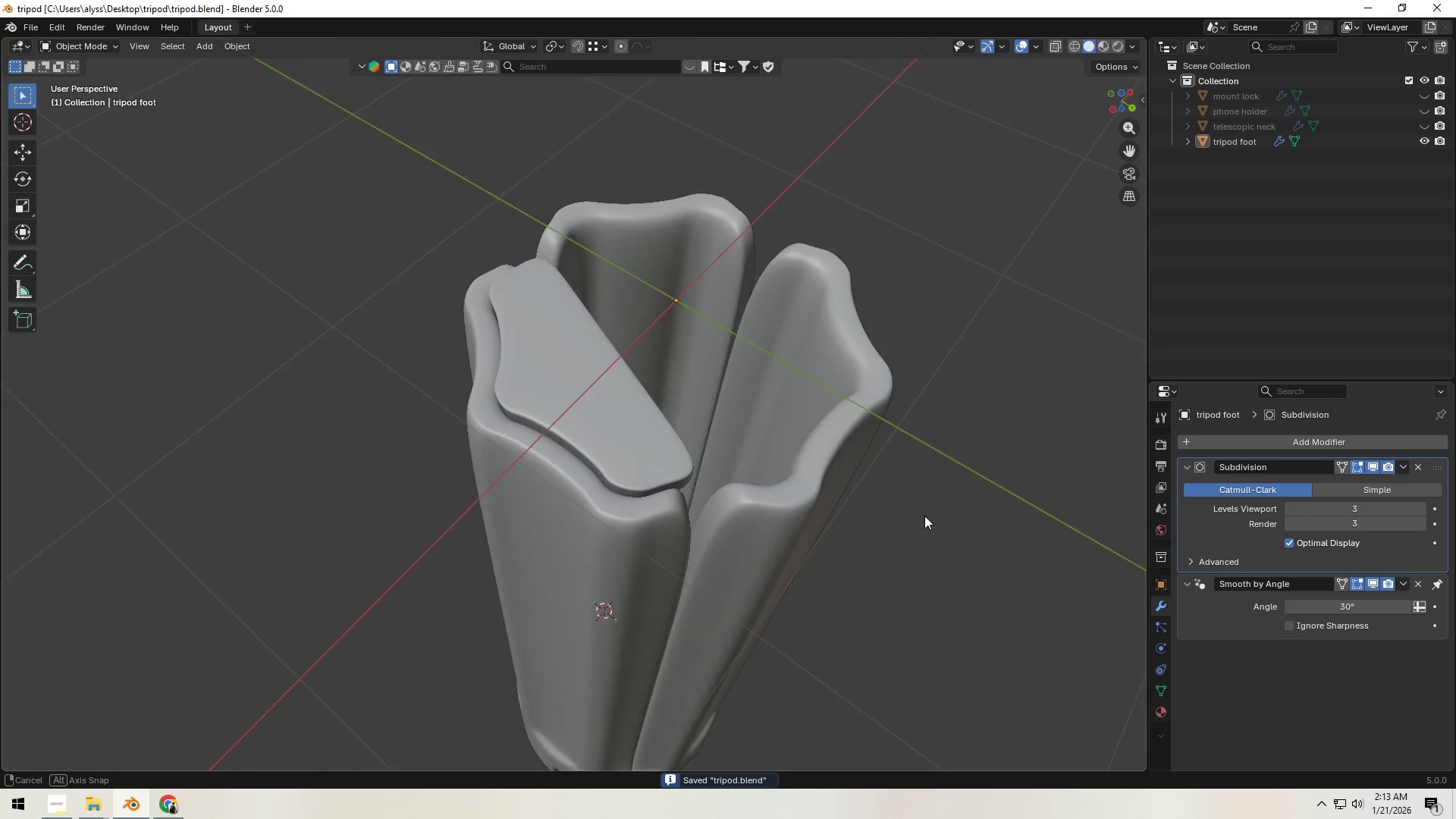 
scroll: coordinate [933, 513], scroll_direction: up, amount: 2.0
 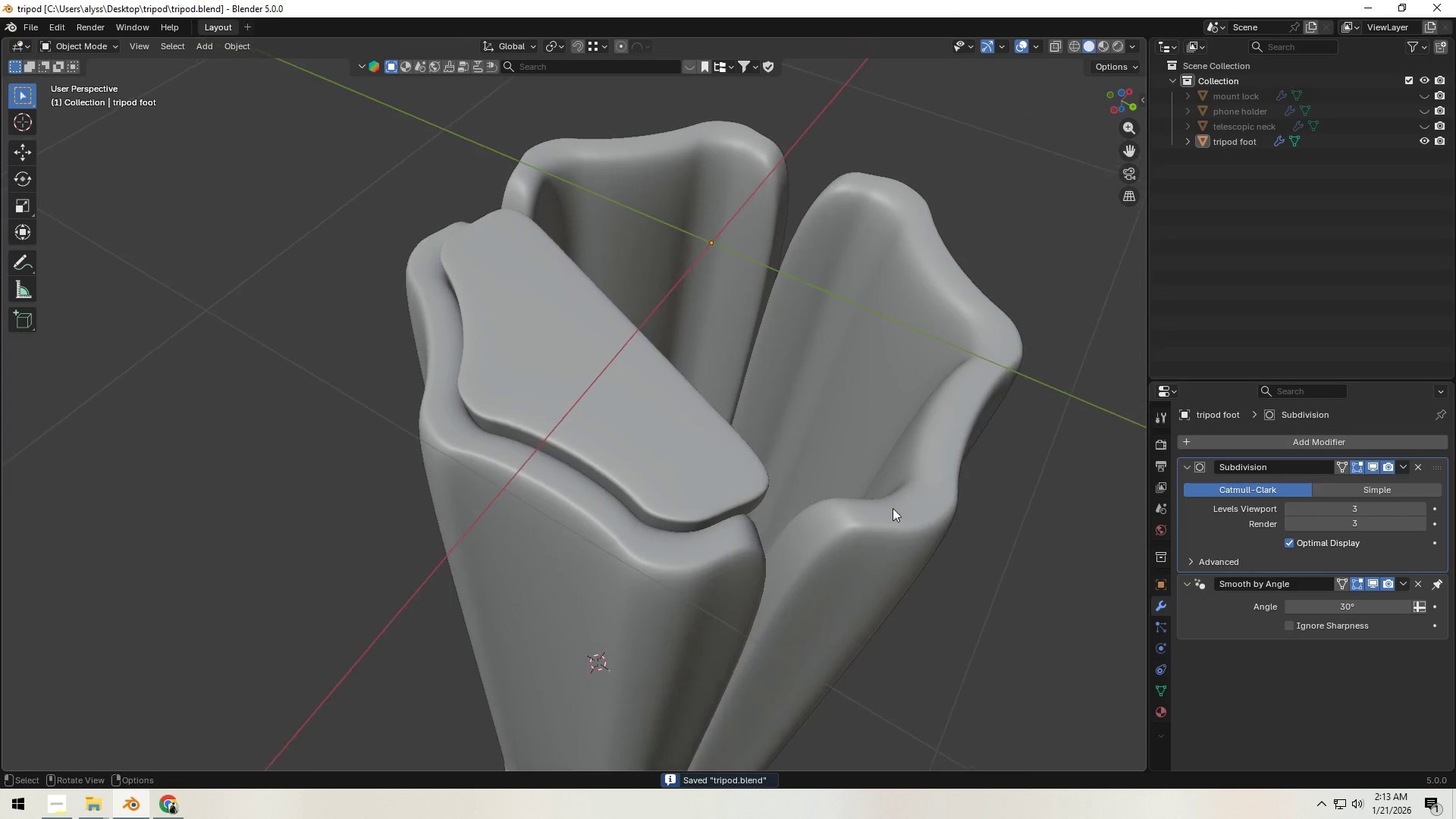 
key(Tab)
 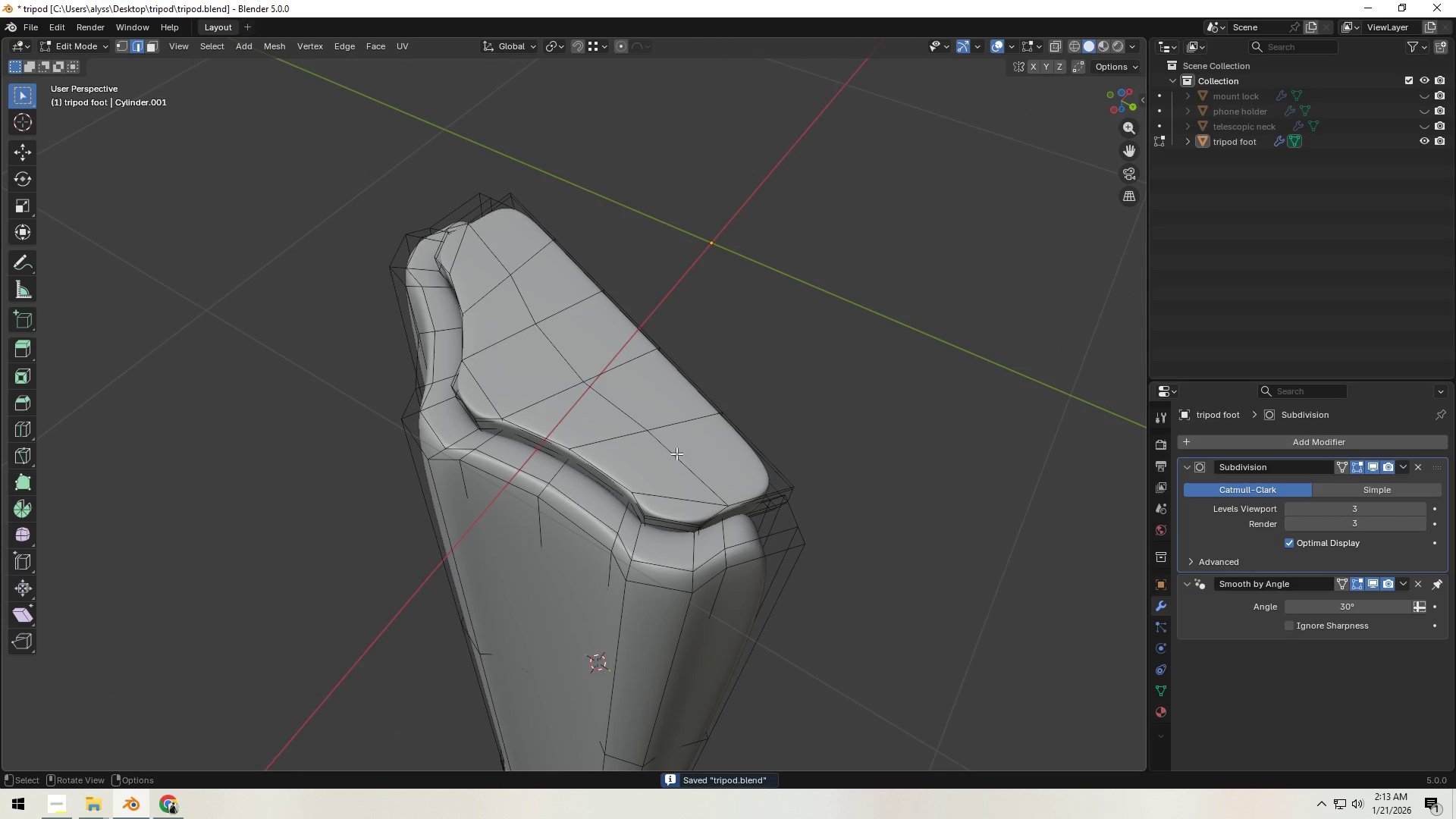 
left_click([661, 443])
 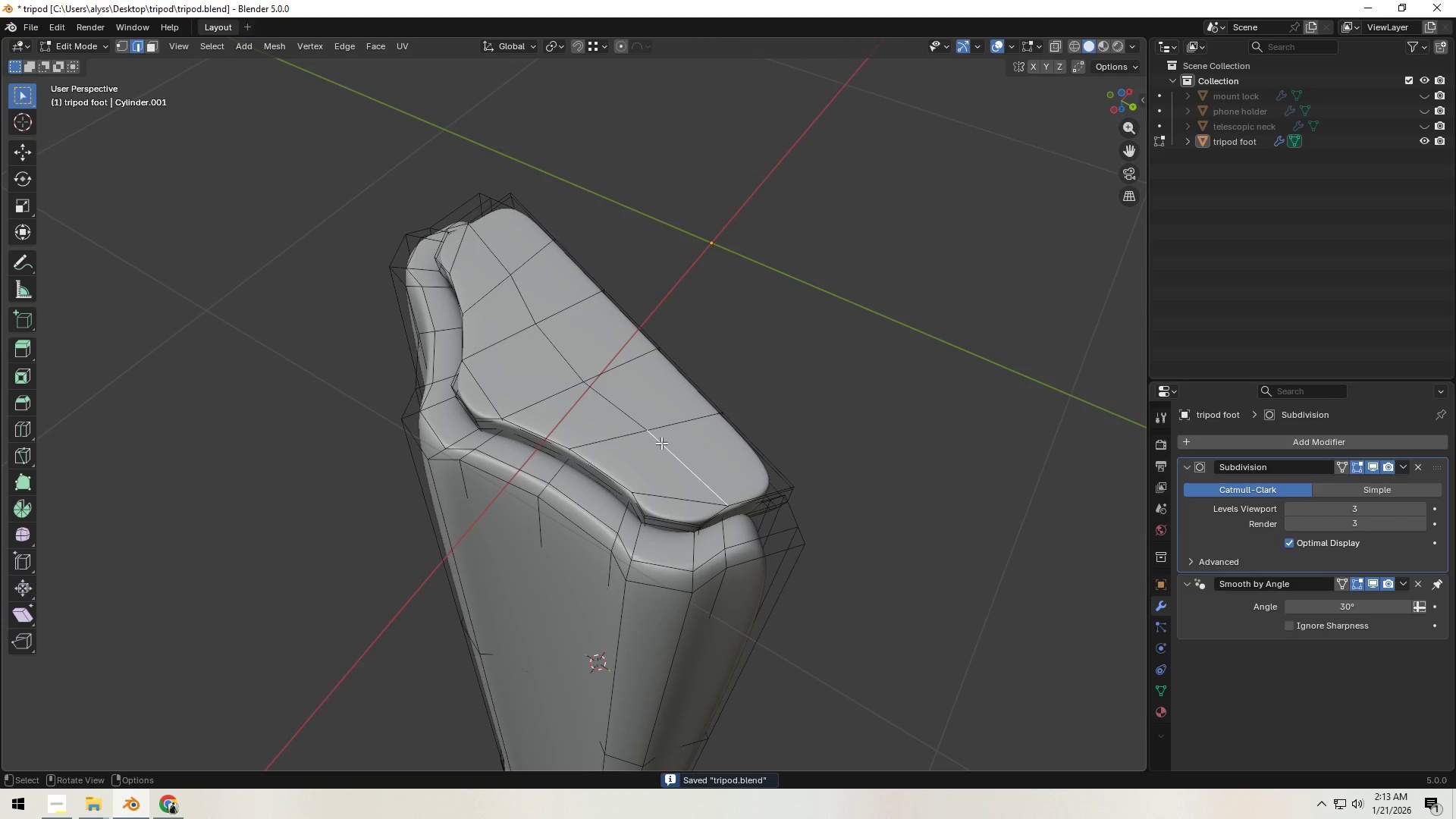 
hold_key(key=AltLeft, duration=1.5)
 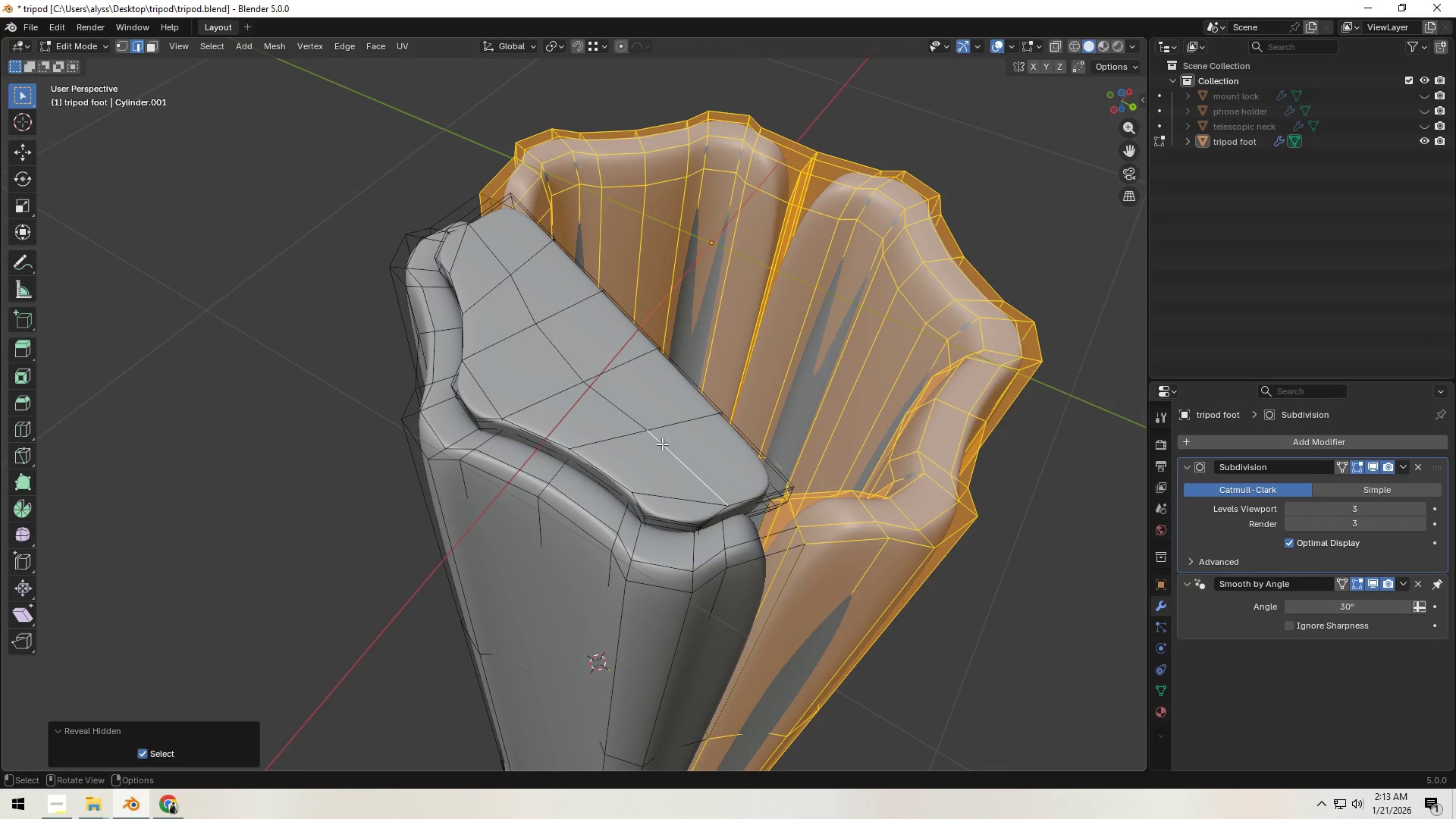 
key(Alt+H)
 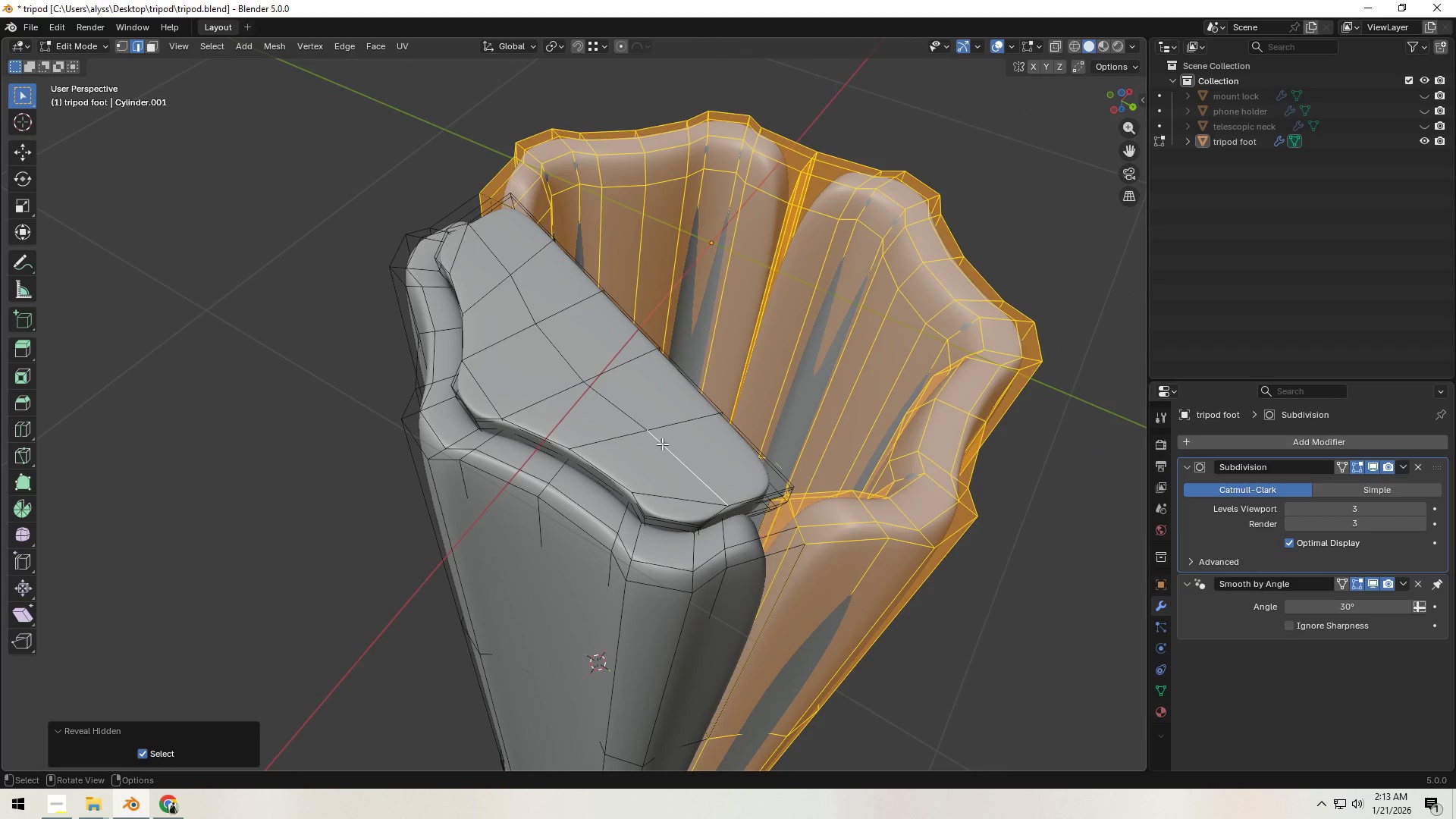 
left_click([662, 444])
 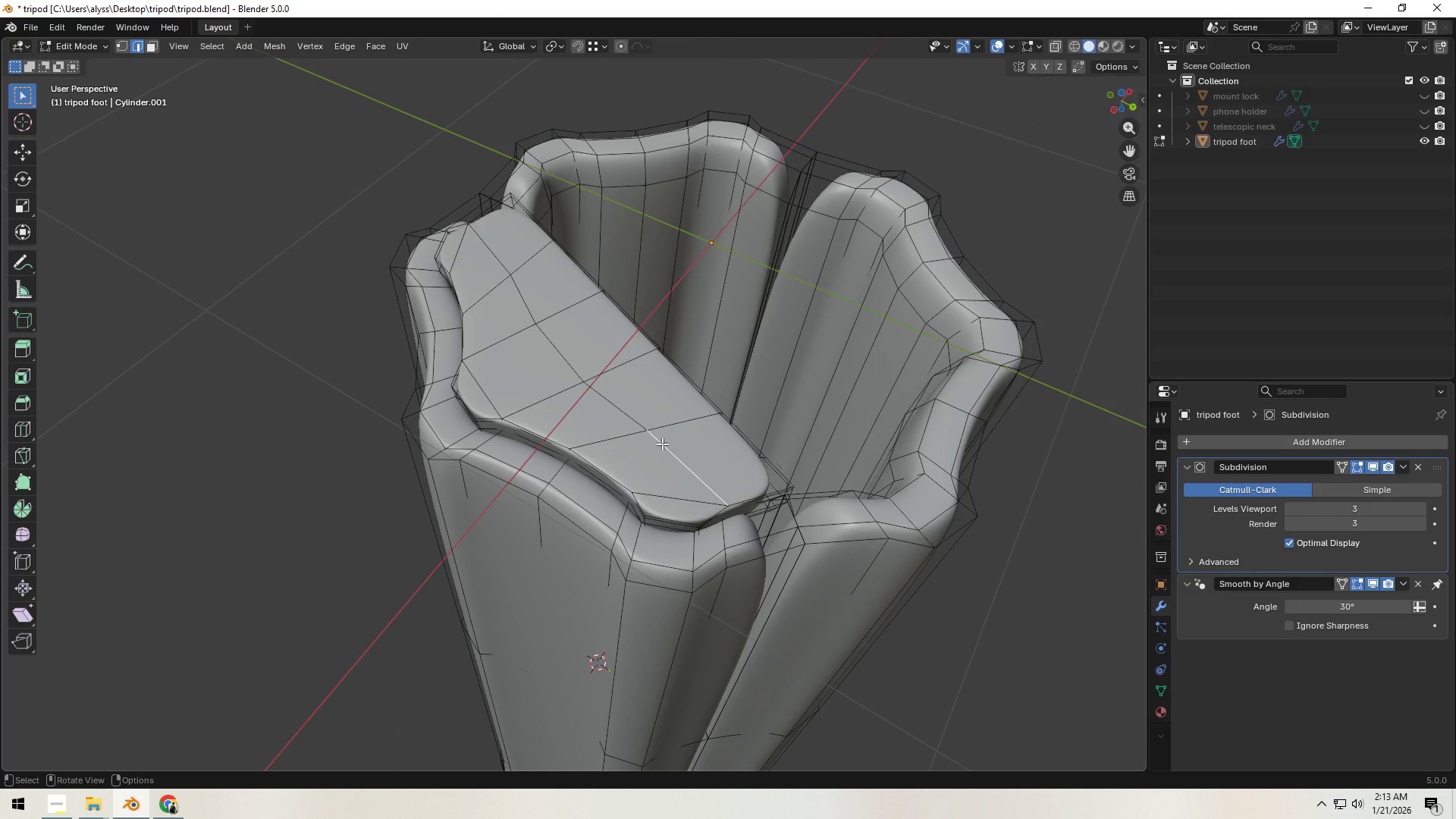 
key(L)
 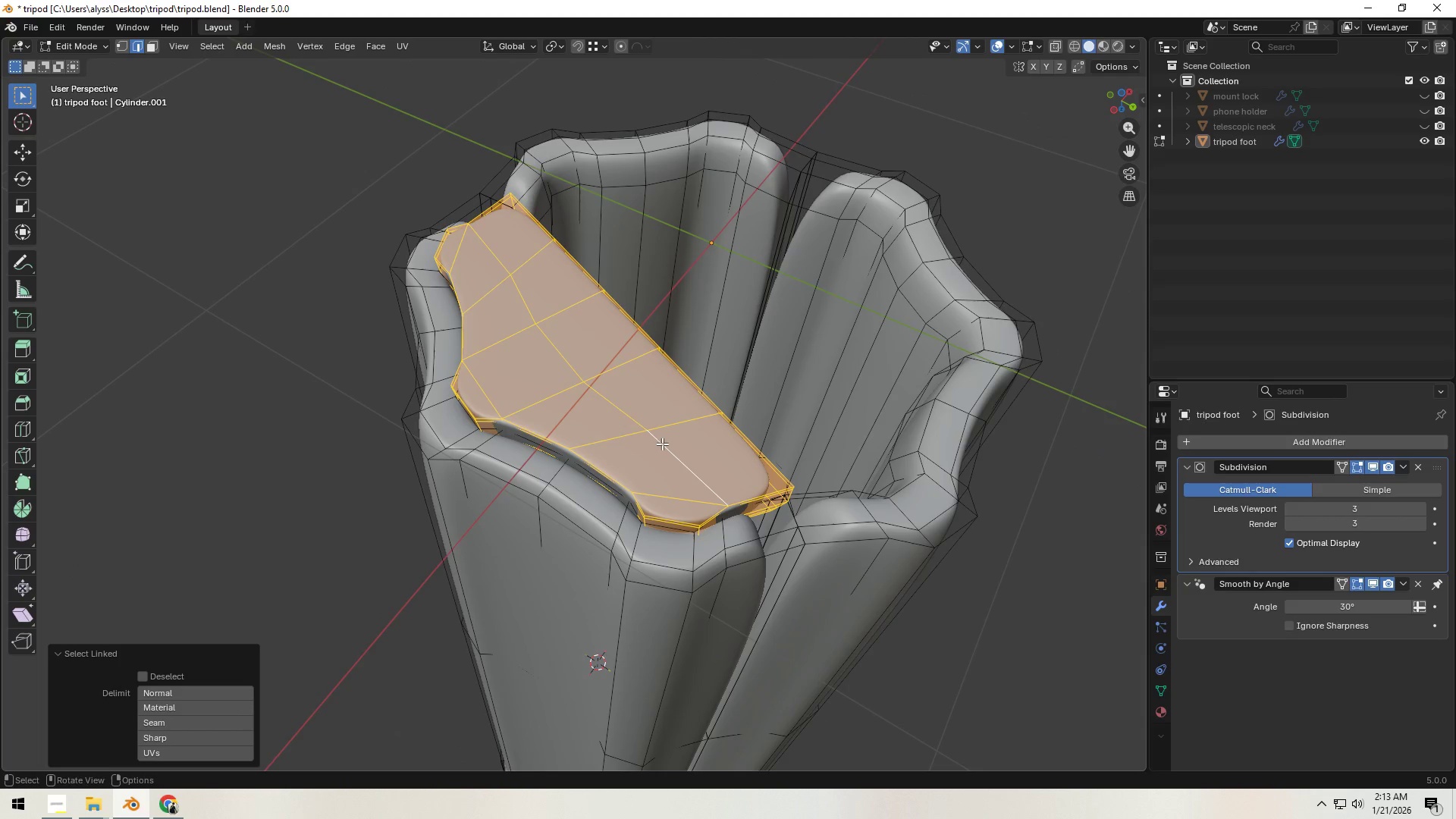 
hold_key(key=ShiftLeft, duration=0.7)
 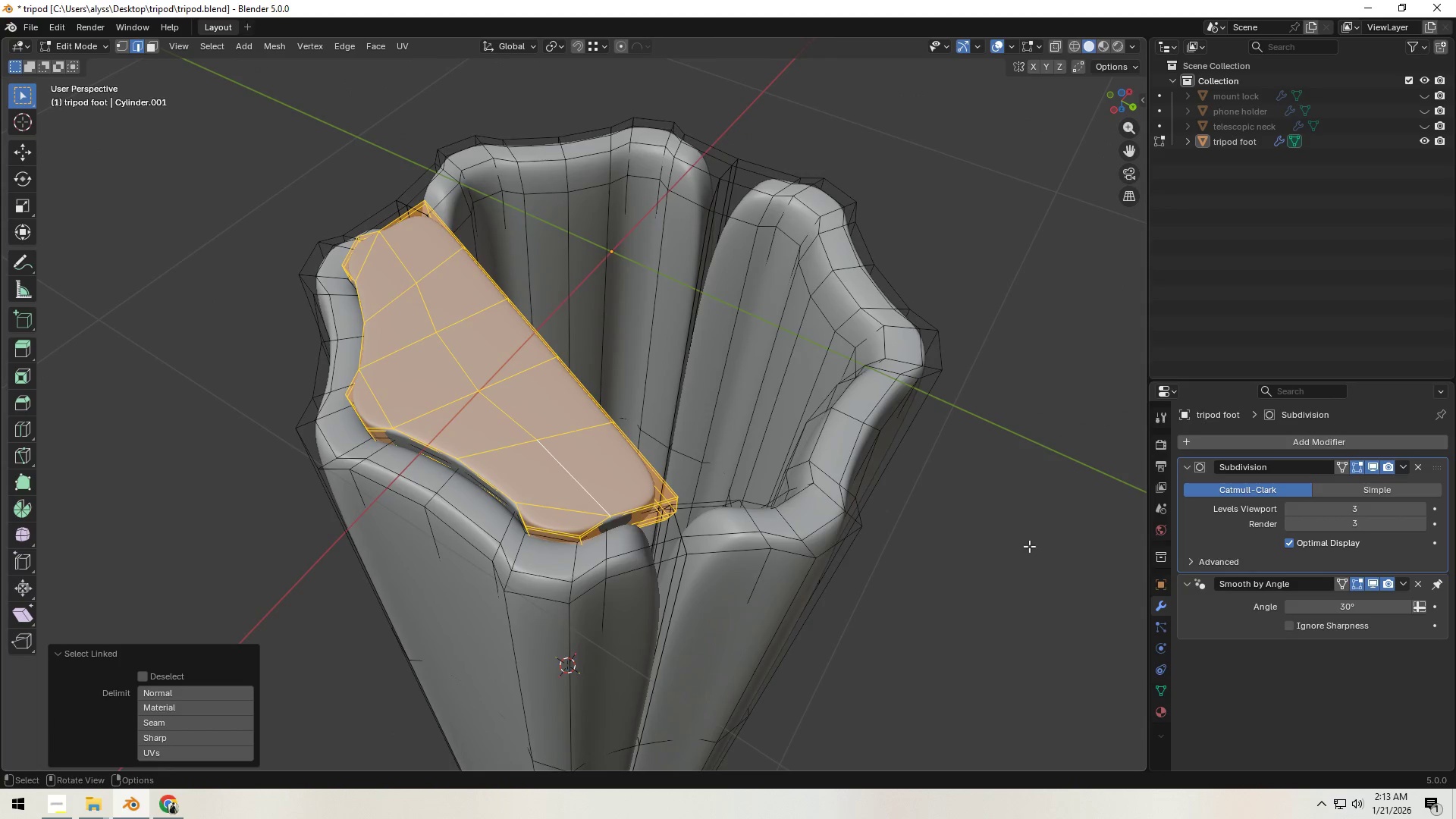 
key(Shift+ShiftLeft)
 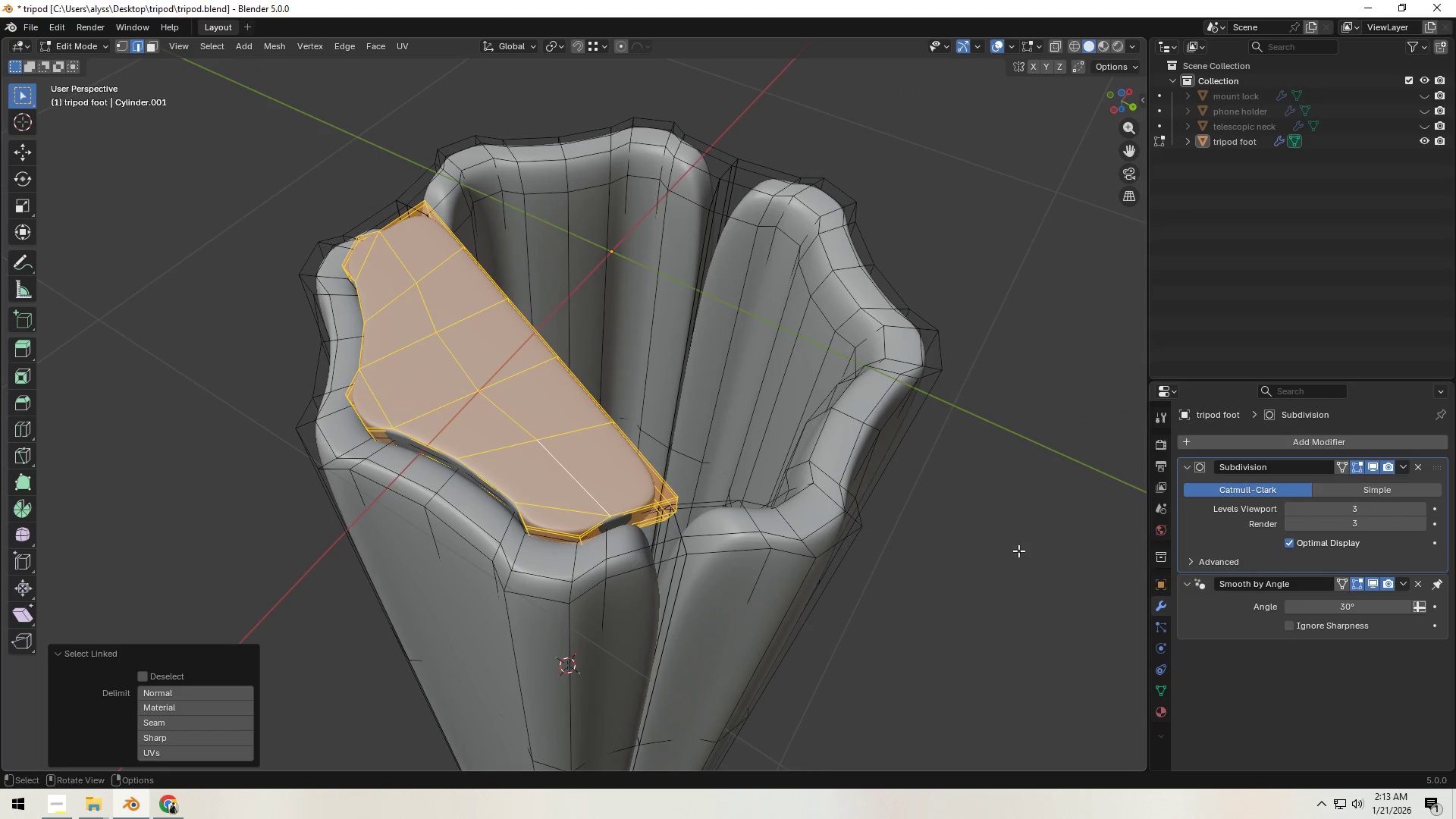 
key(Shift+D)
 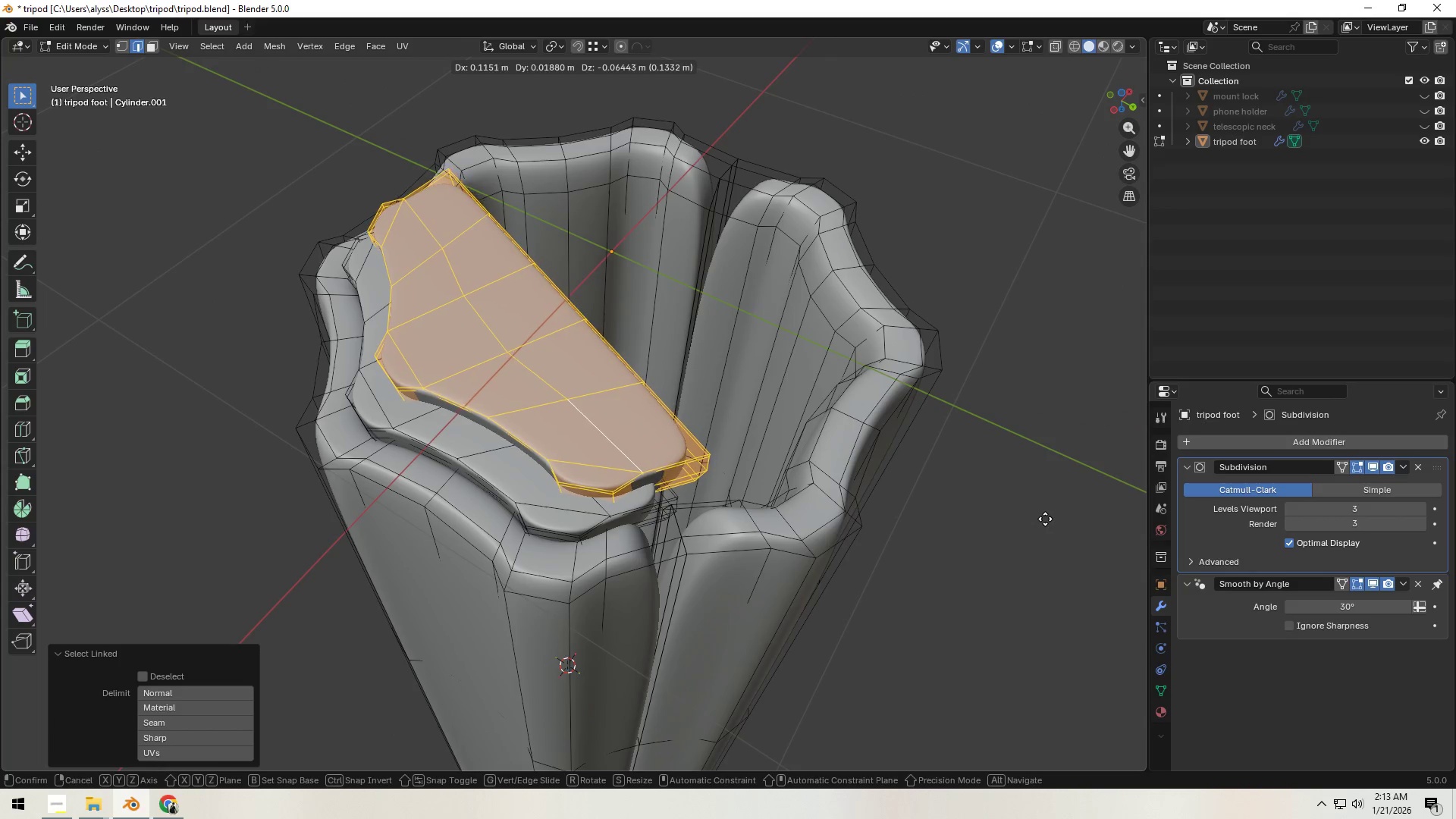 
right_click([1045, 519])
 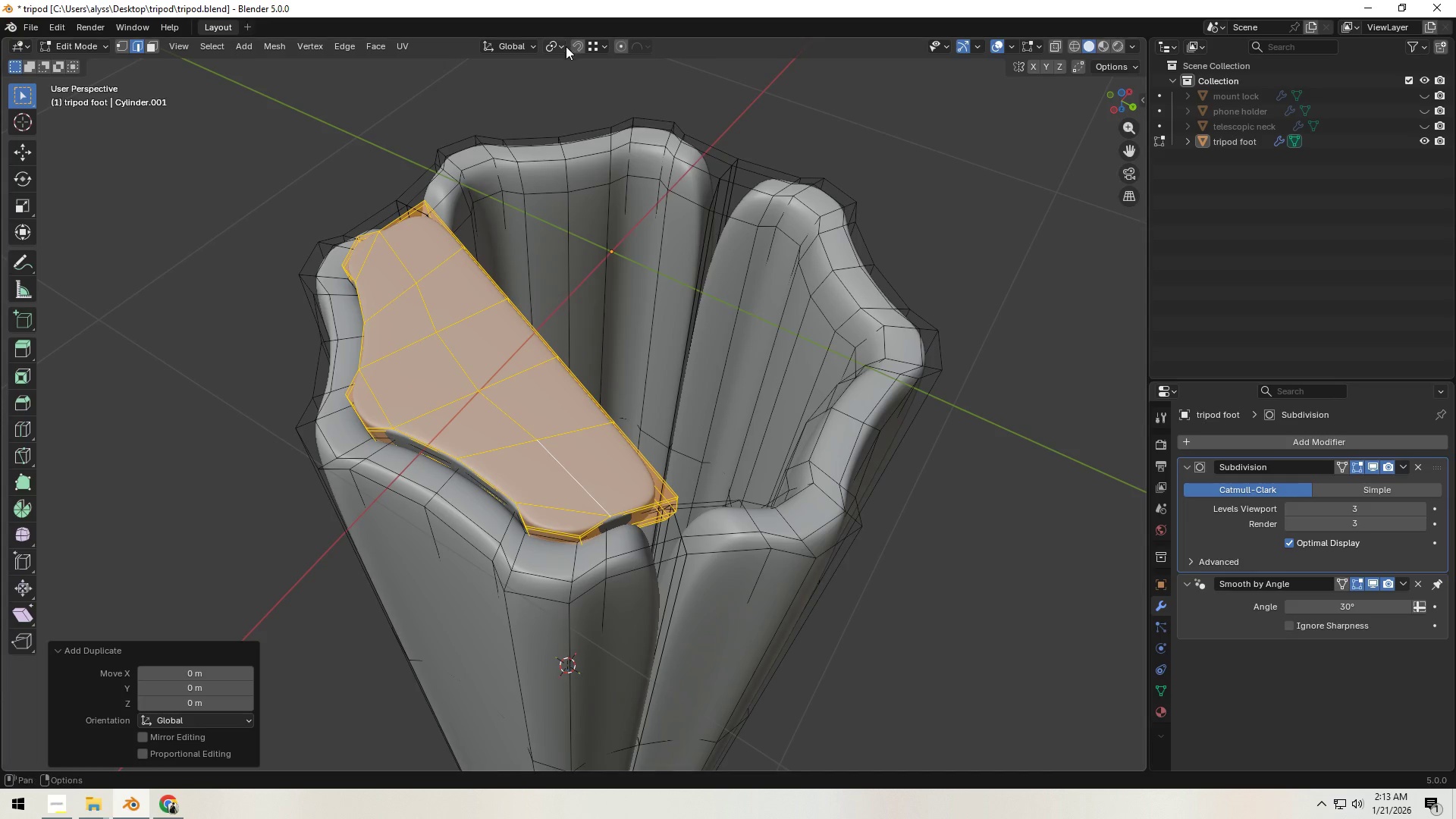 
key(Shift+S)
 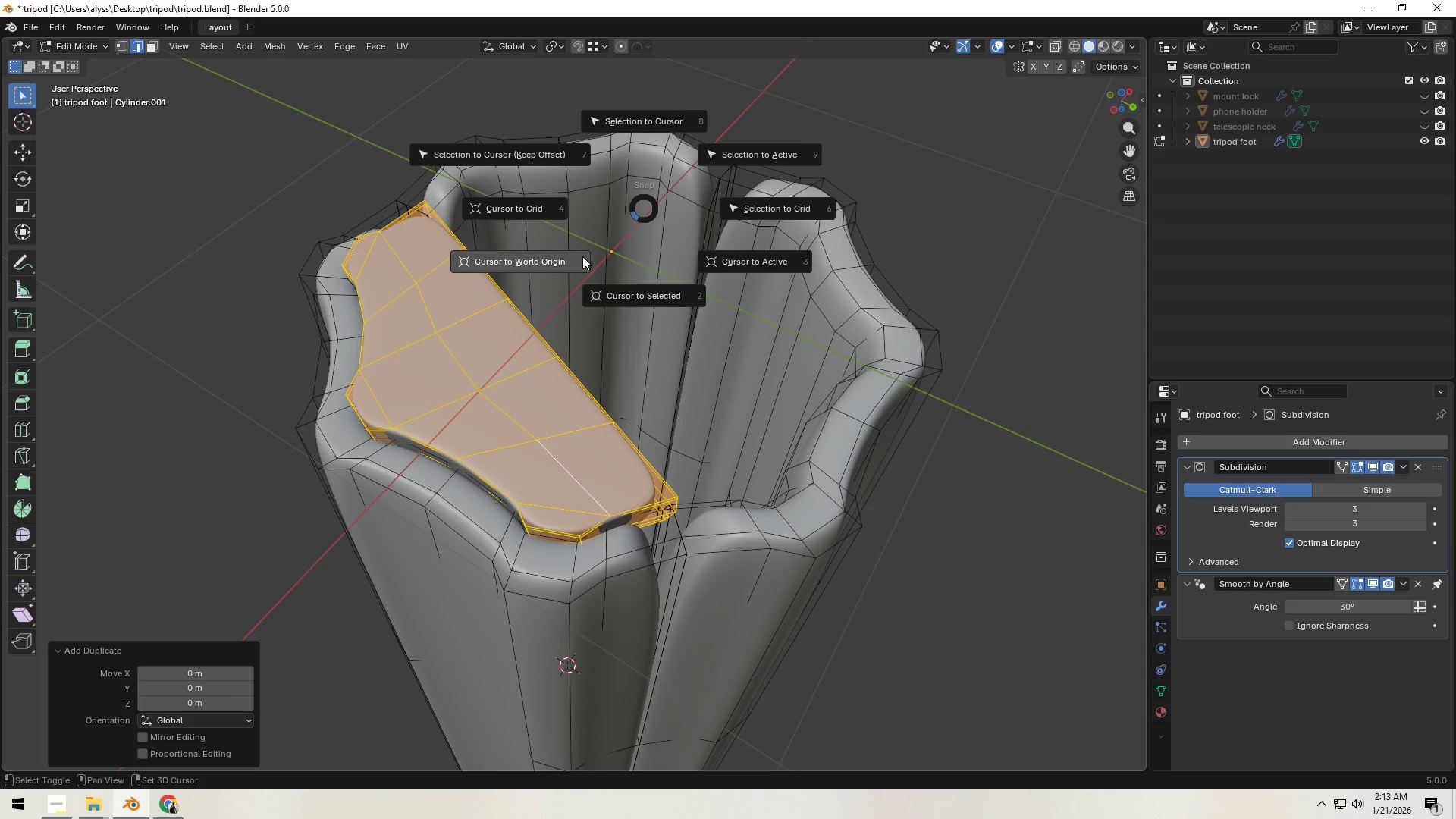 
left_click([582, 256])
 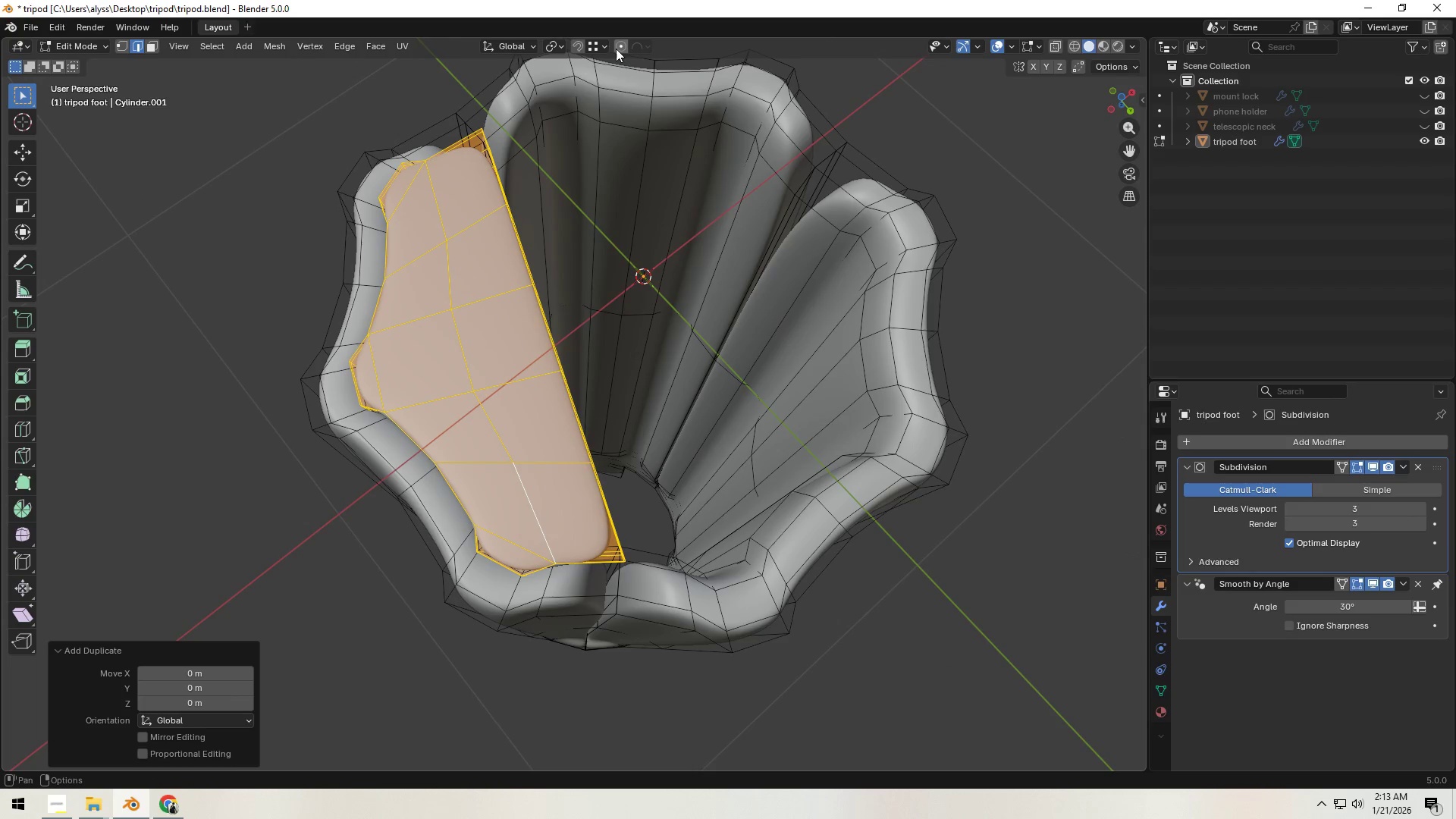 
left_click([561, 49])
 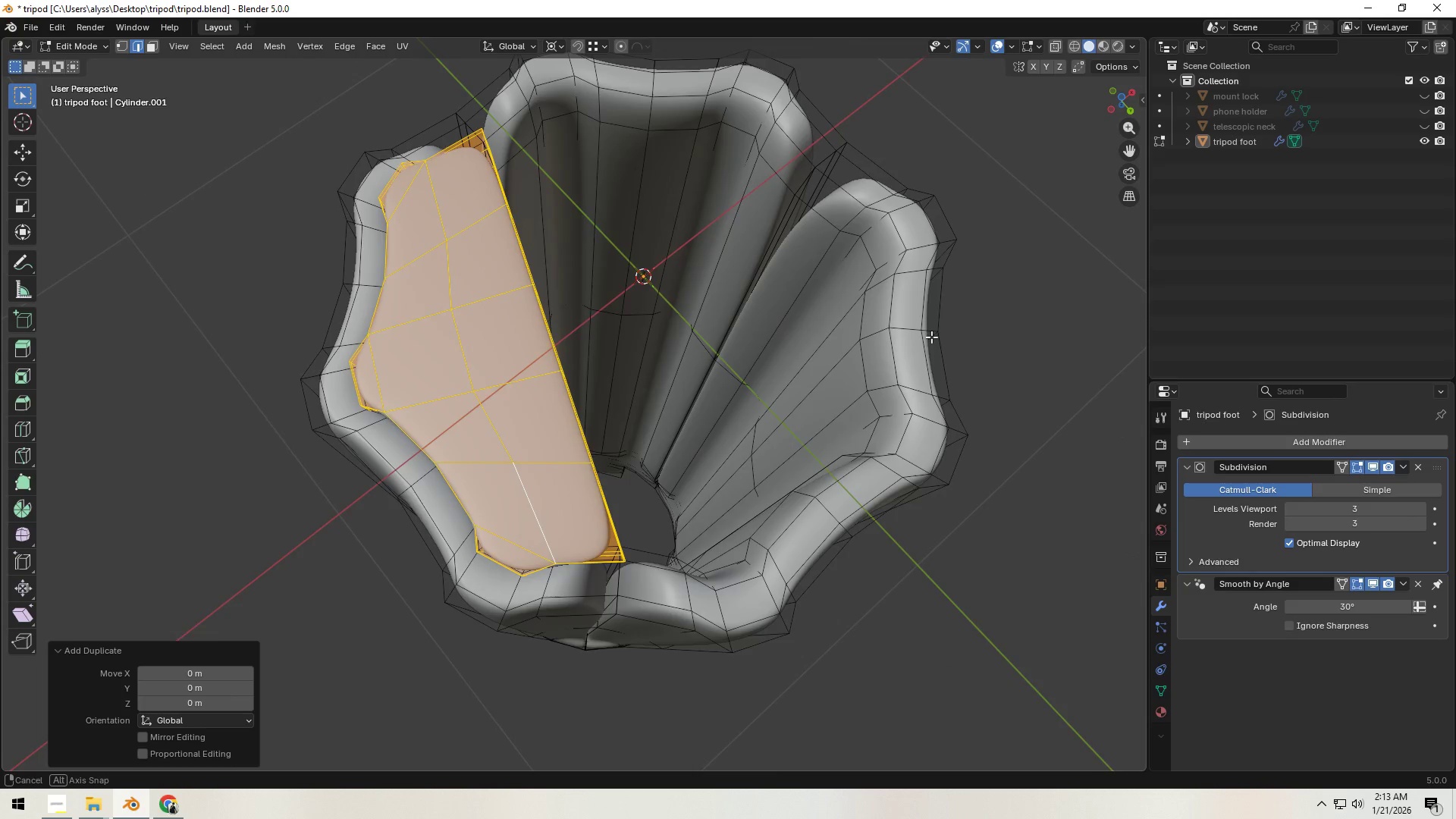 
type(rz)
 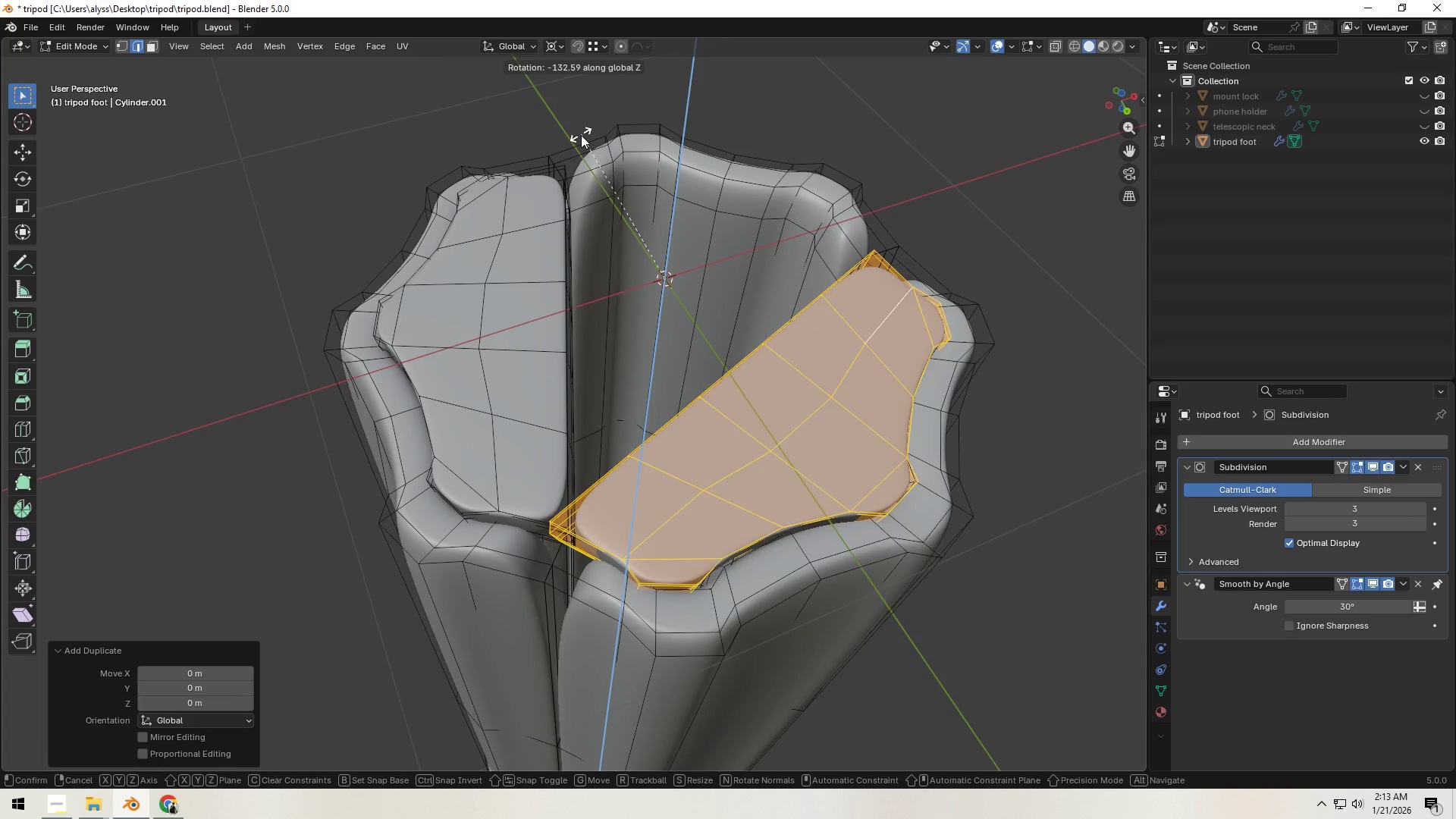 
hold_key(key=ControlLeft, duration=1.08)
left_click([573, 140])
 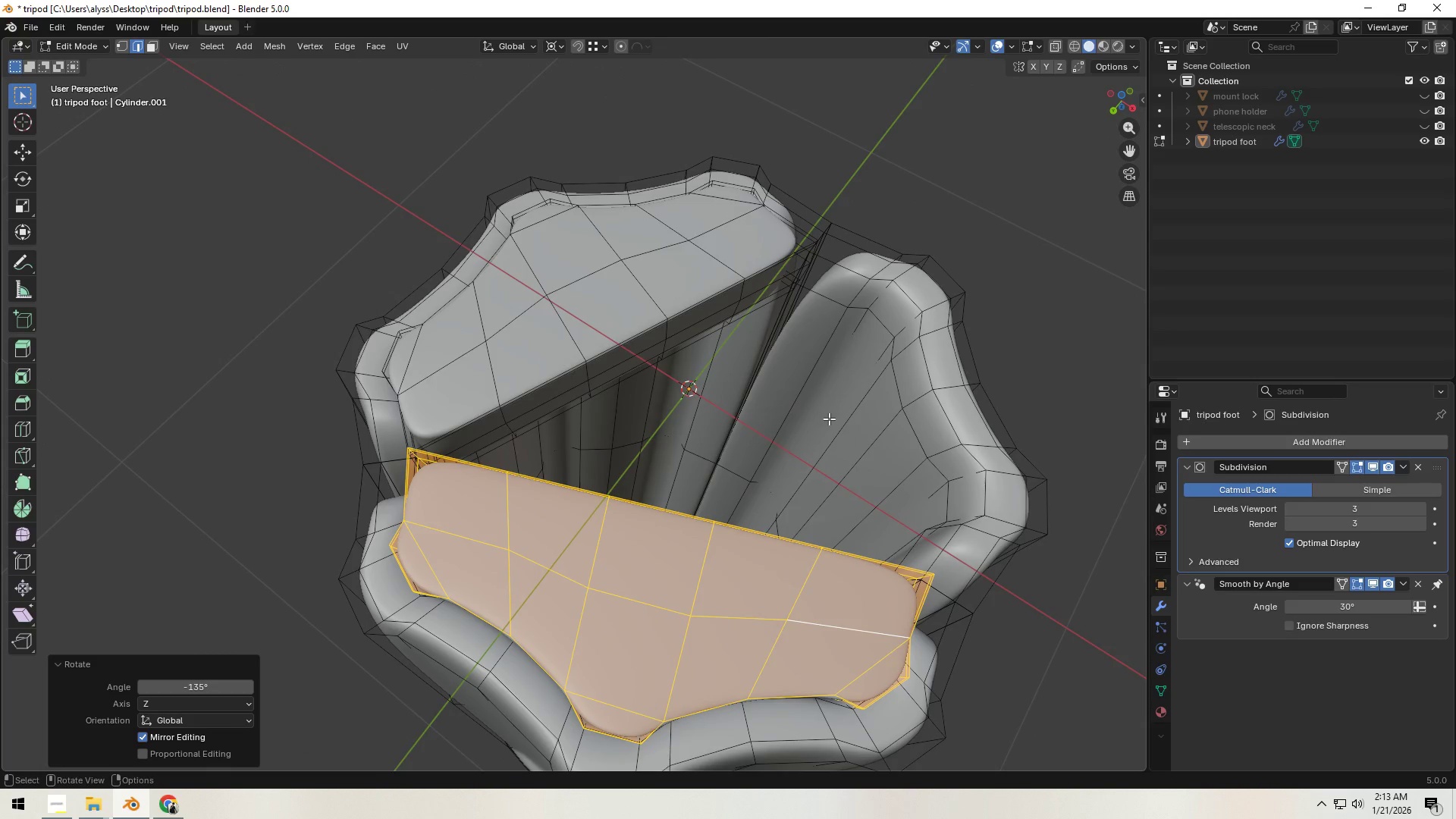 
left_click([934, 239])
 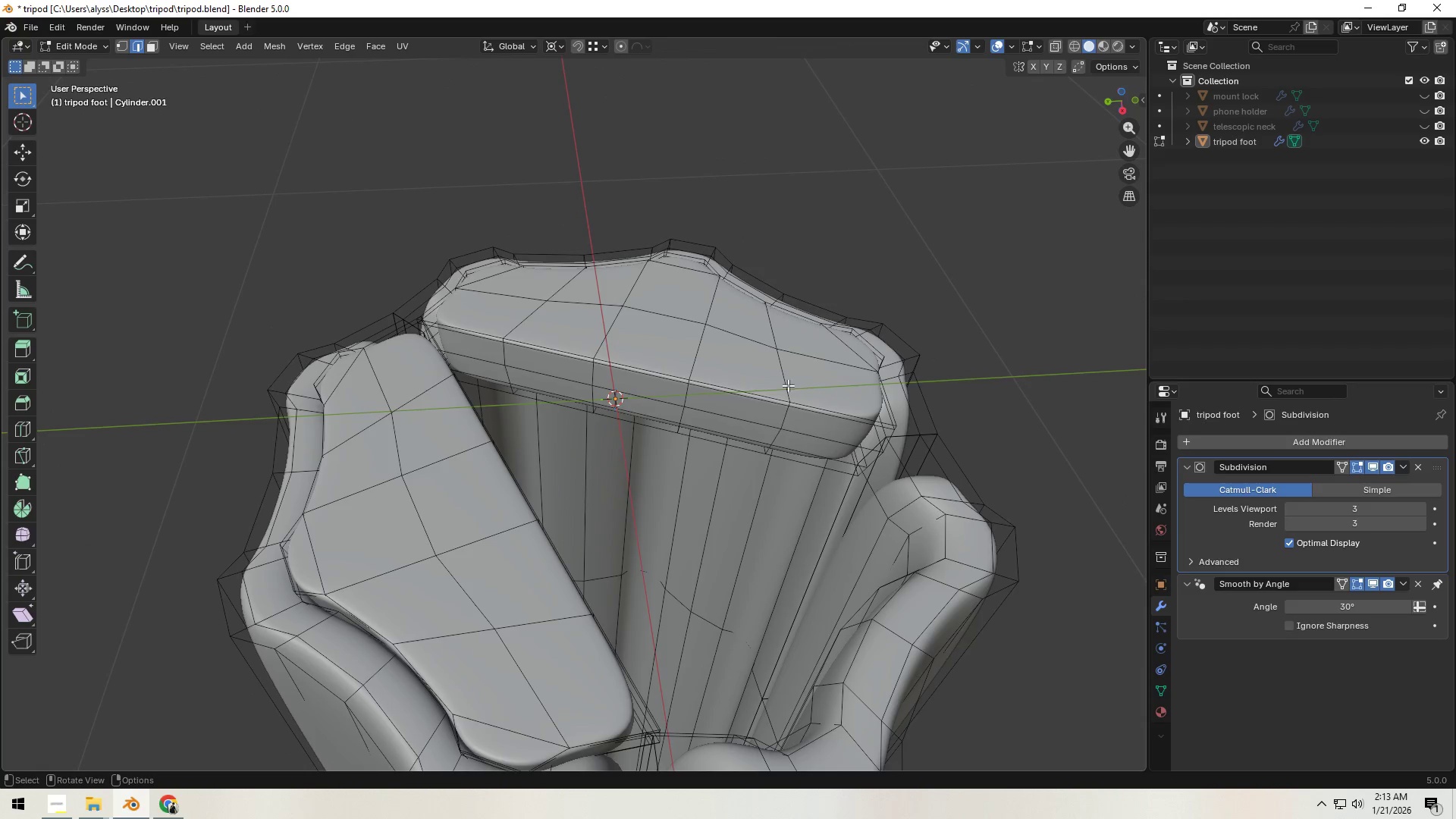 
scroll: coordinate [788, 385], scroll_direction: down, amount: 5.0
 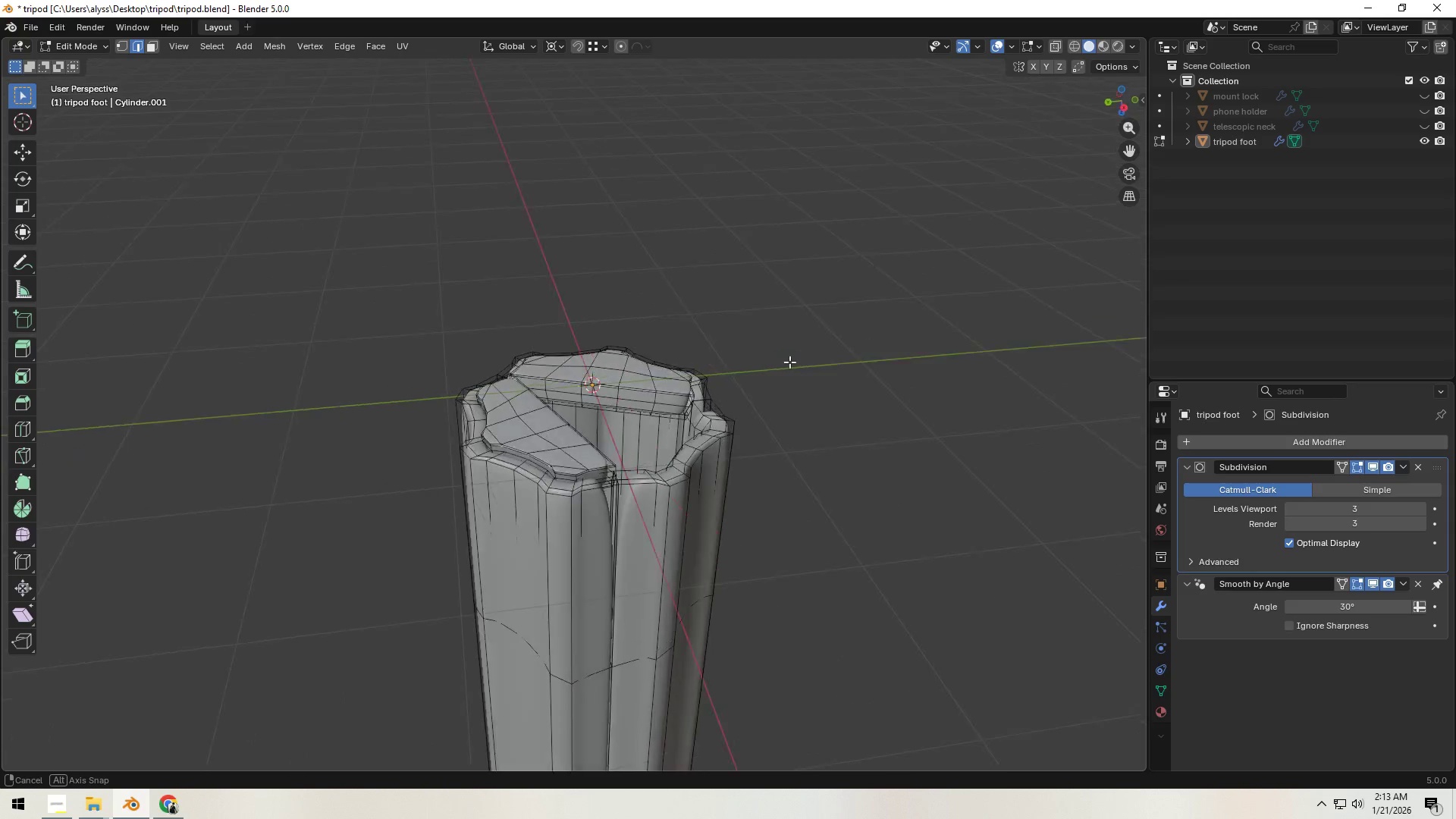 
scroll: coordinate [758, 396], scroll_direction: up, amount: 4.0
 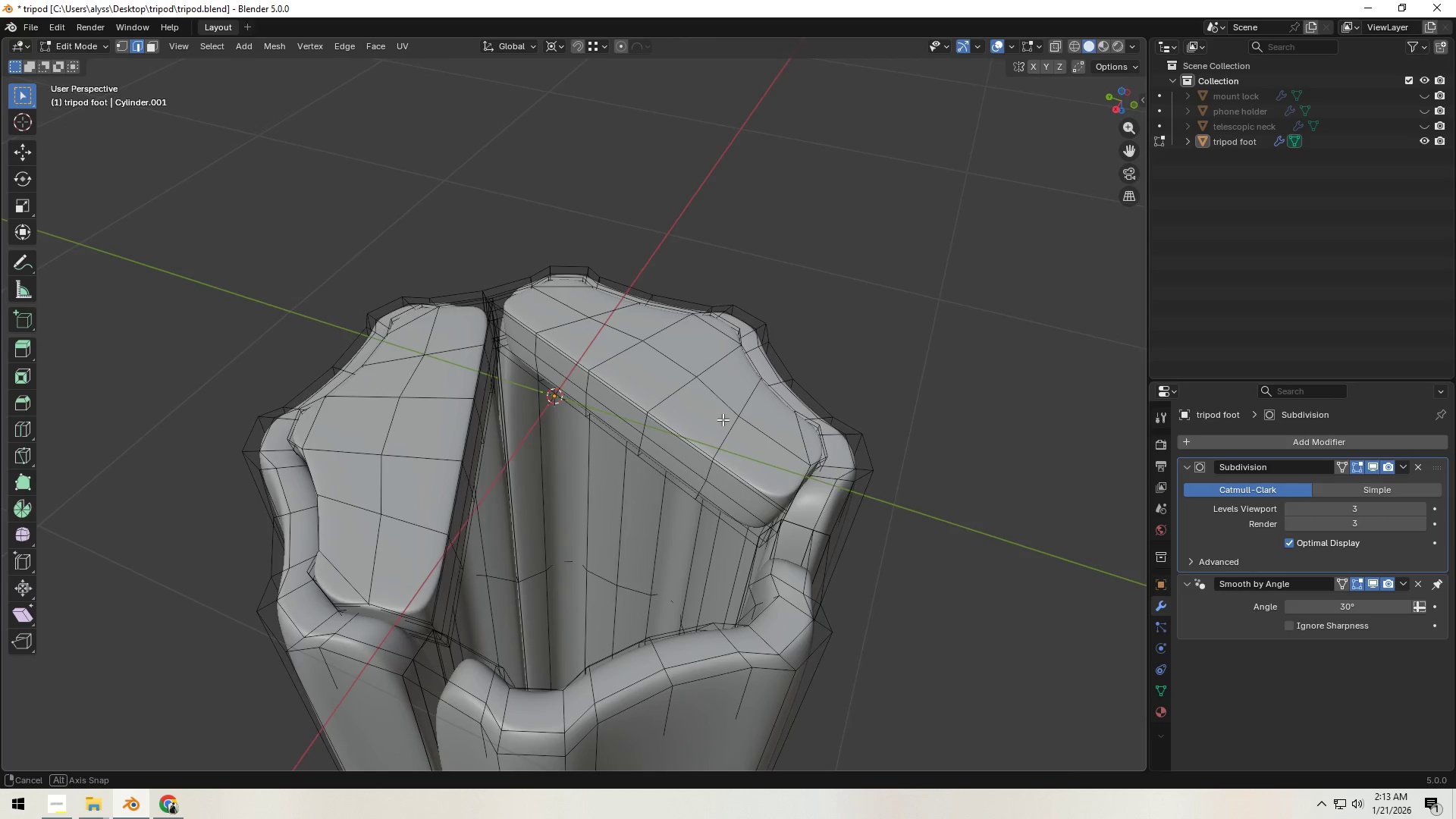 
hold_key(key=ShiftLeft, duration=0.48)
 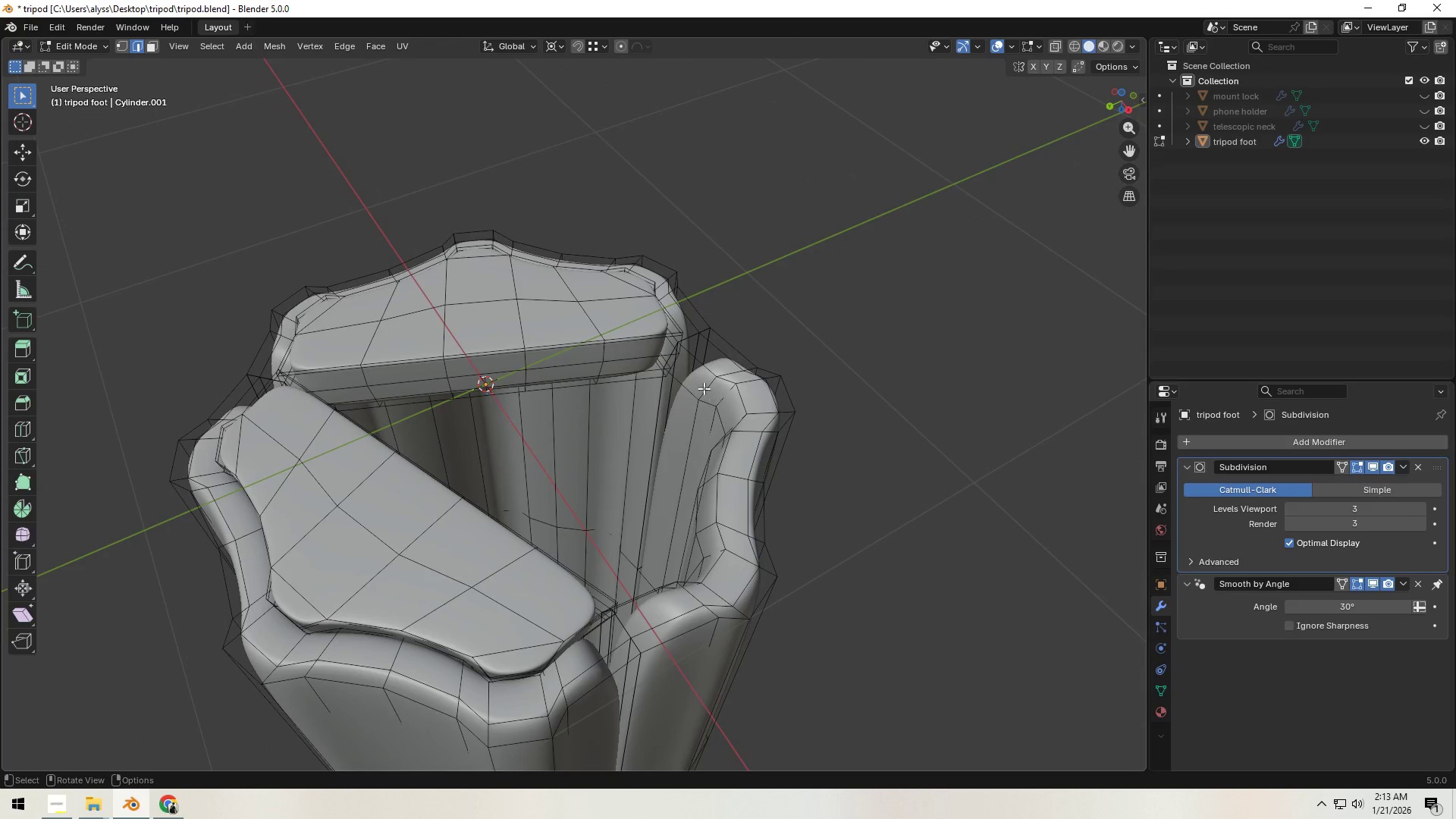 
key(3)
 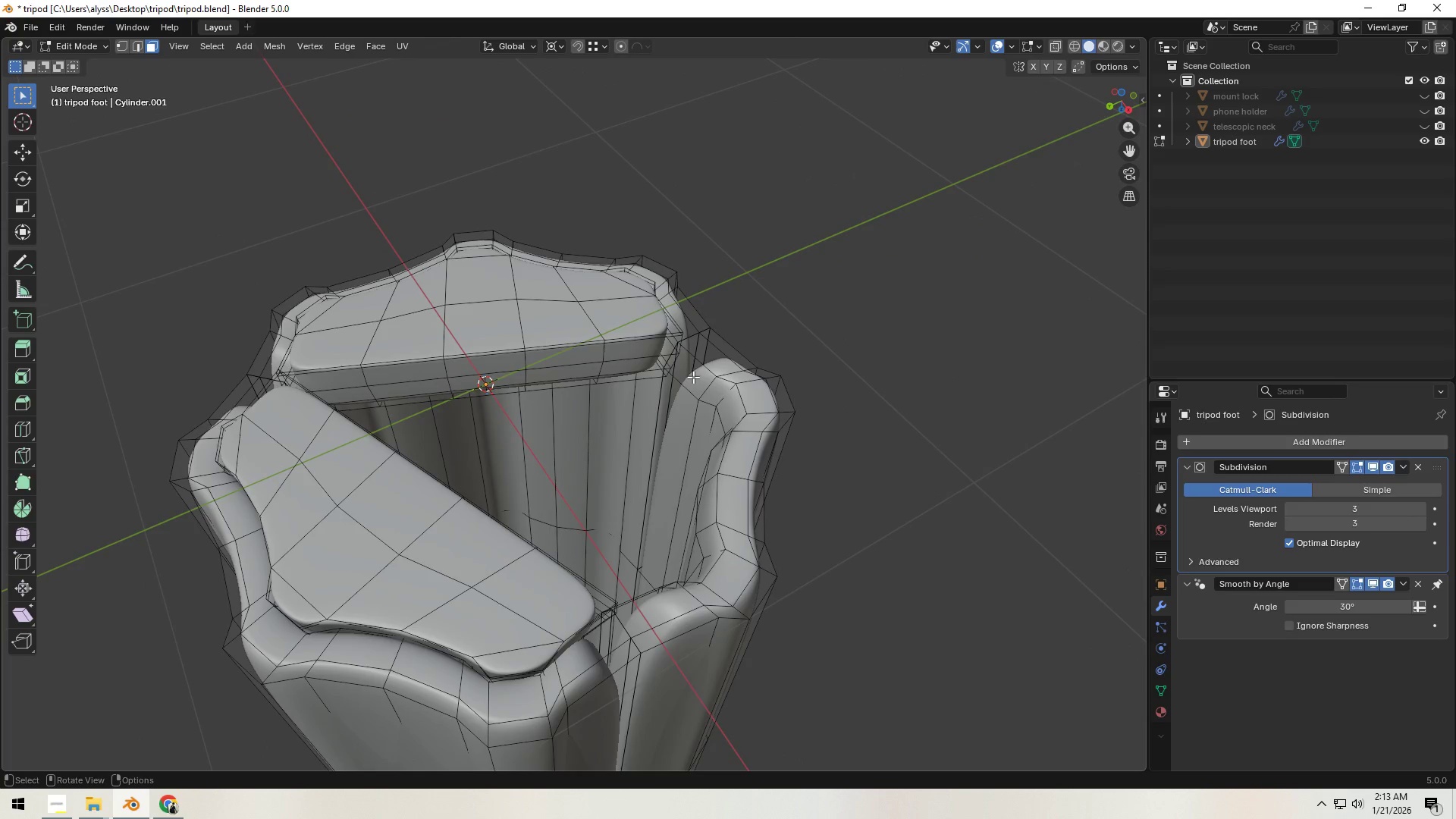 
left_click([693, 377])
 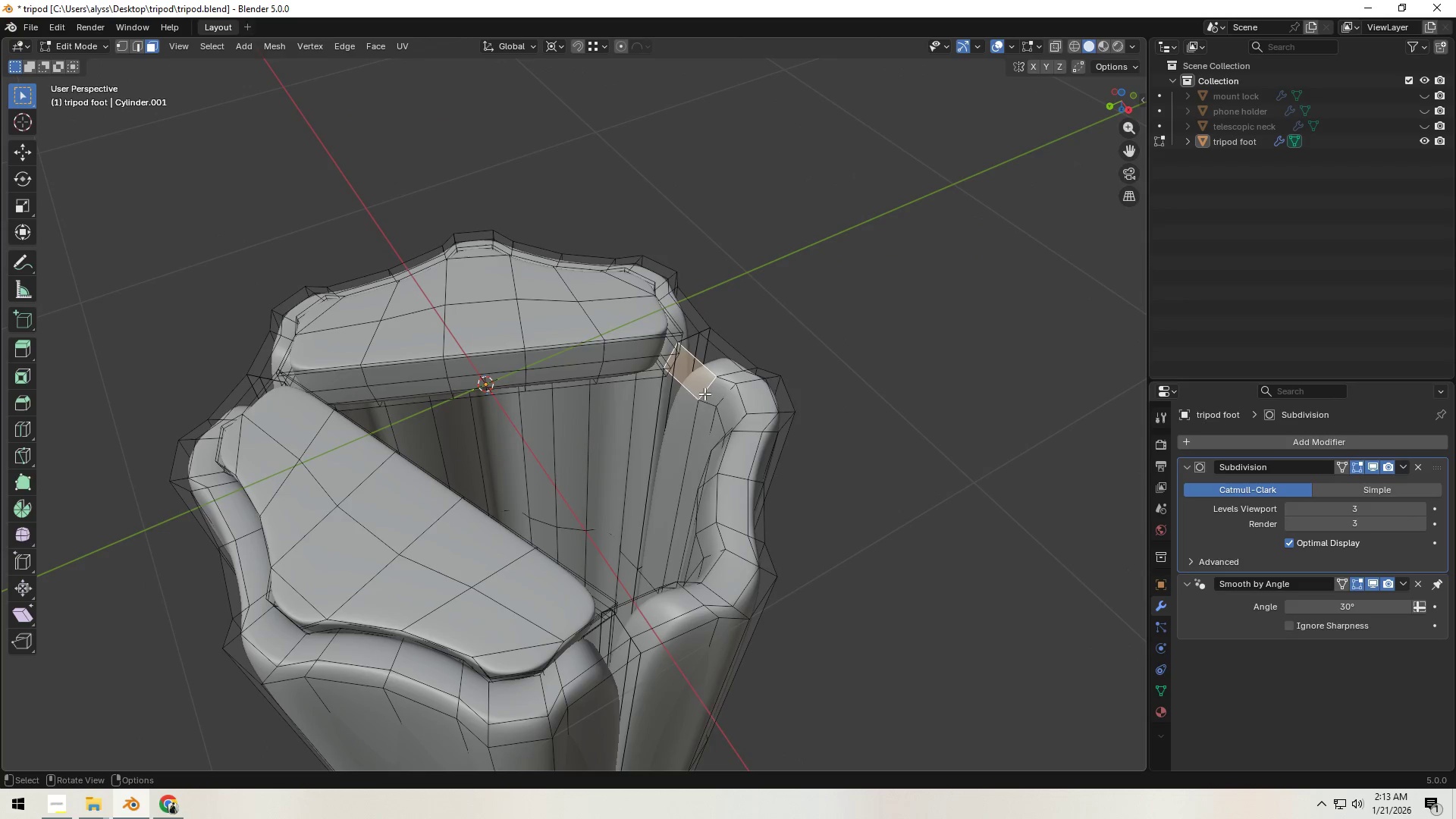 
key(Z)
 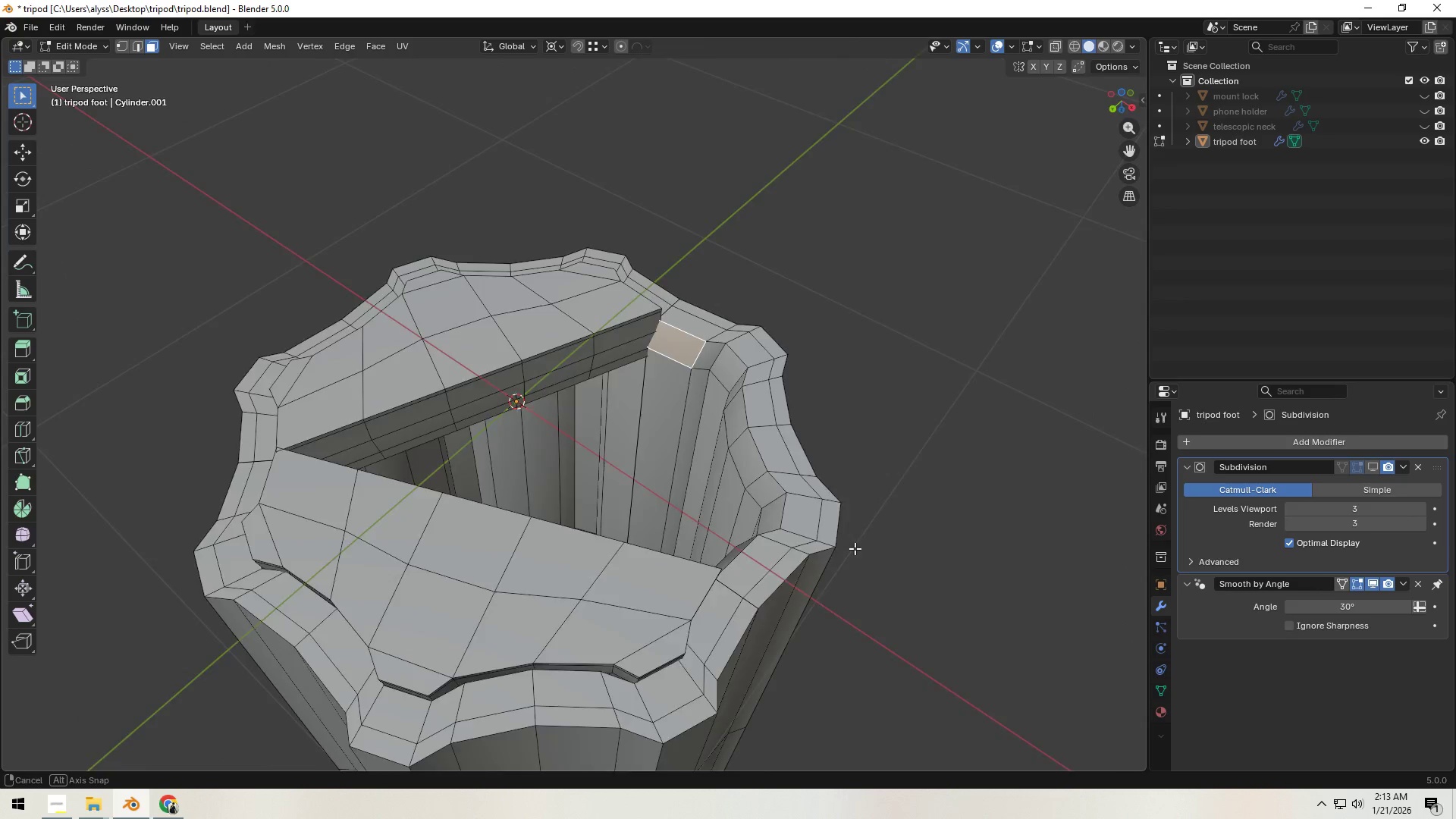 
hold_key(key=ControlLeft, duration=0.42)
left_click([814, 372])
 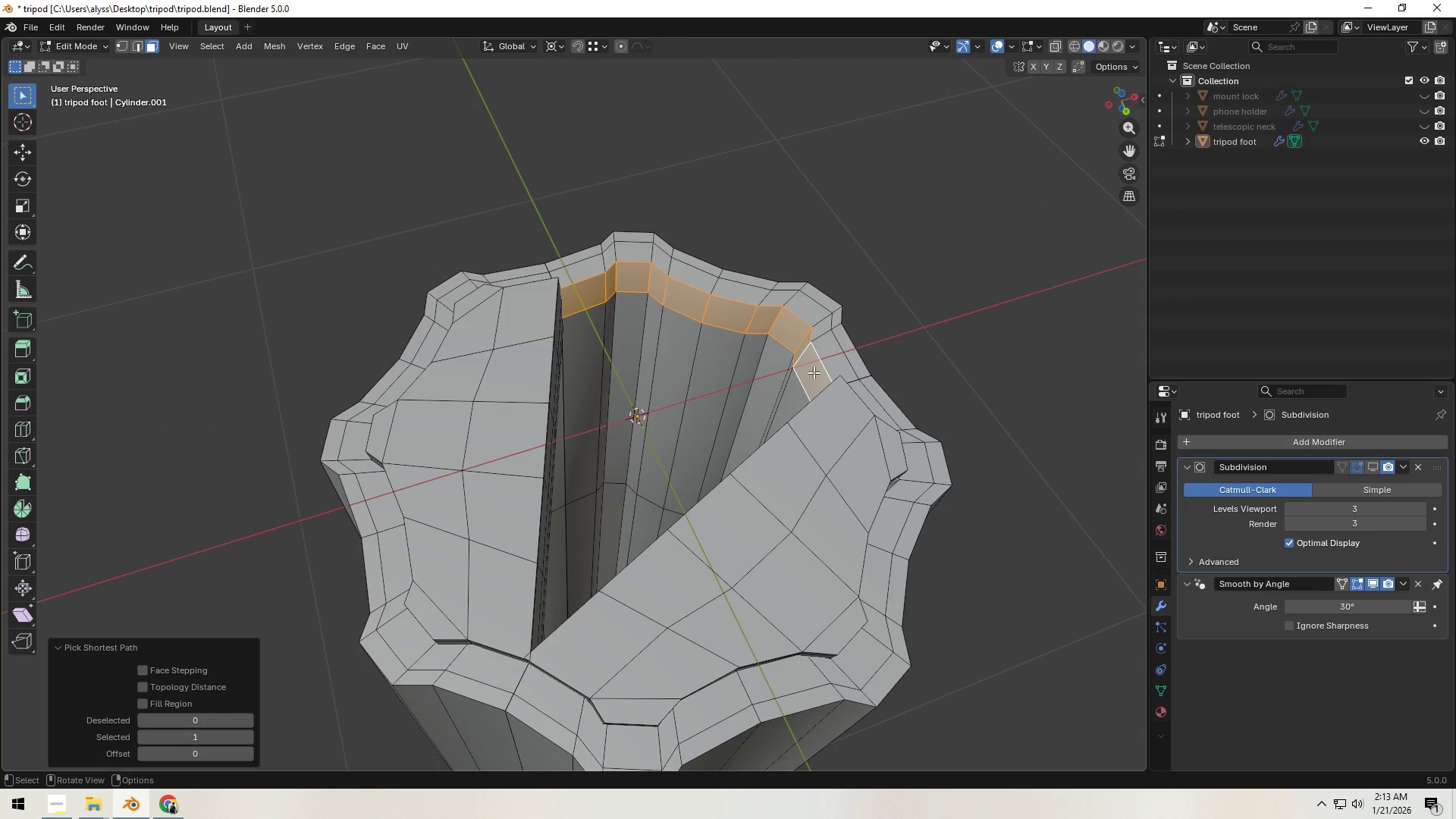 
key(Shift+D)
 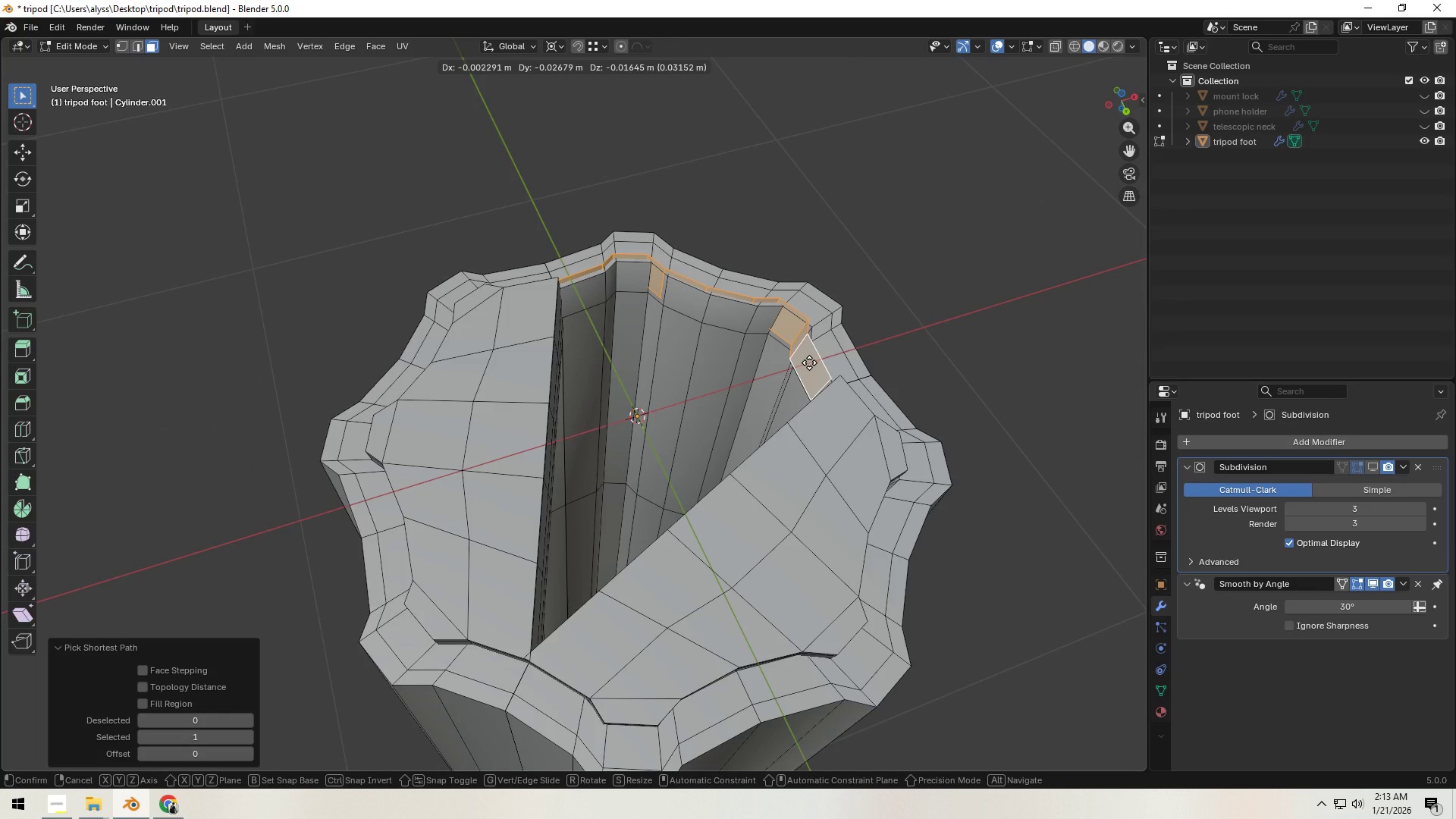 
right_click([809, 362])
 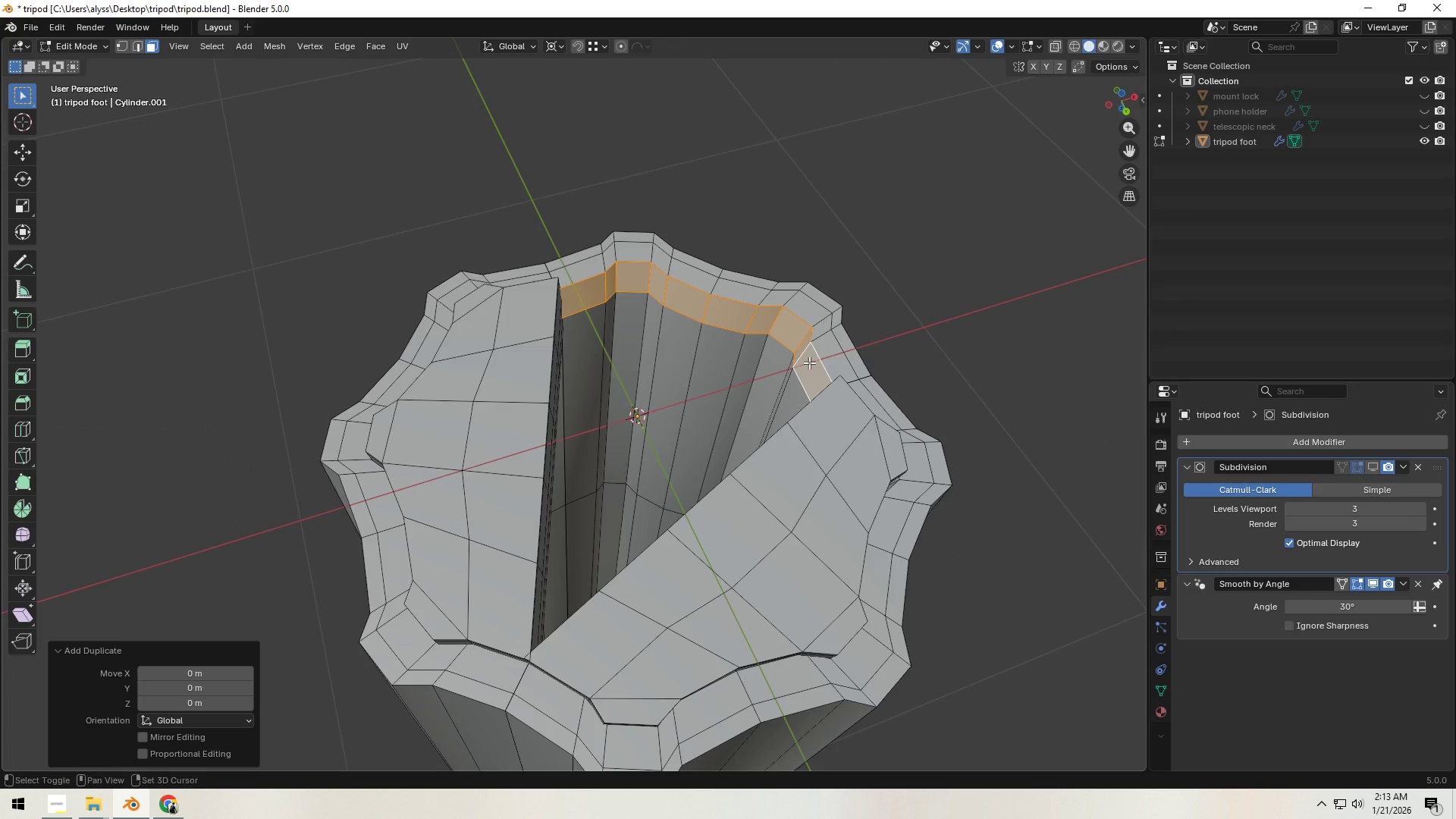 
hold_key(key=ShiftLeft, duration=1.53)
 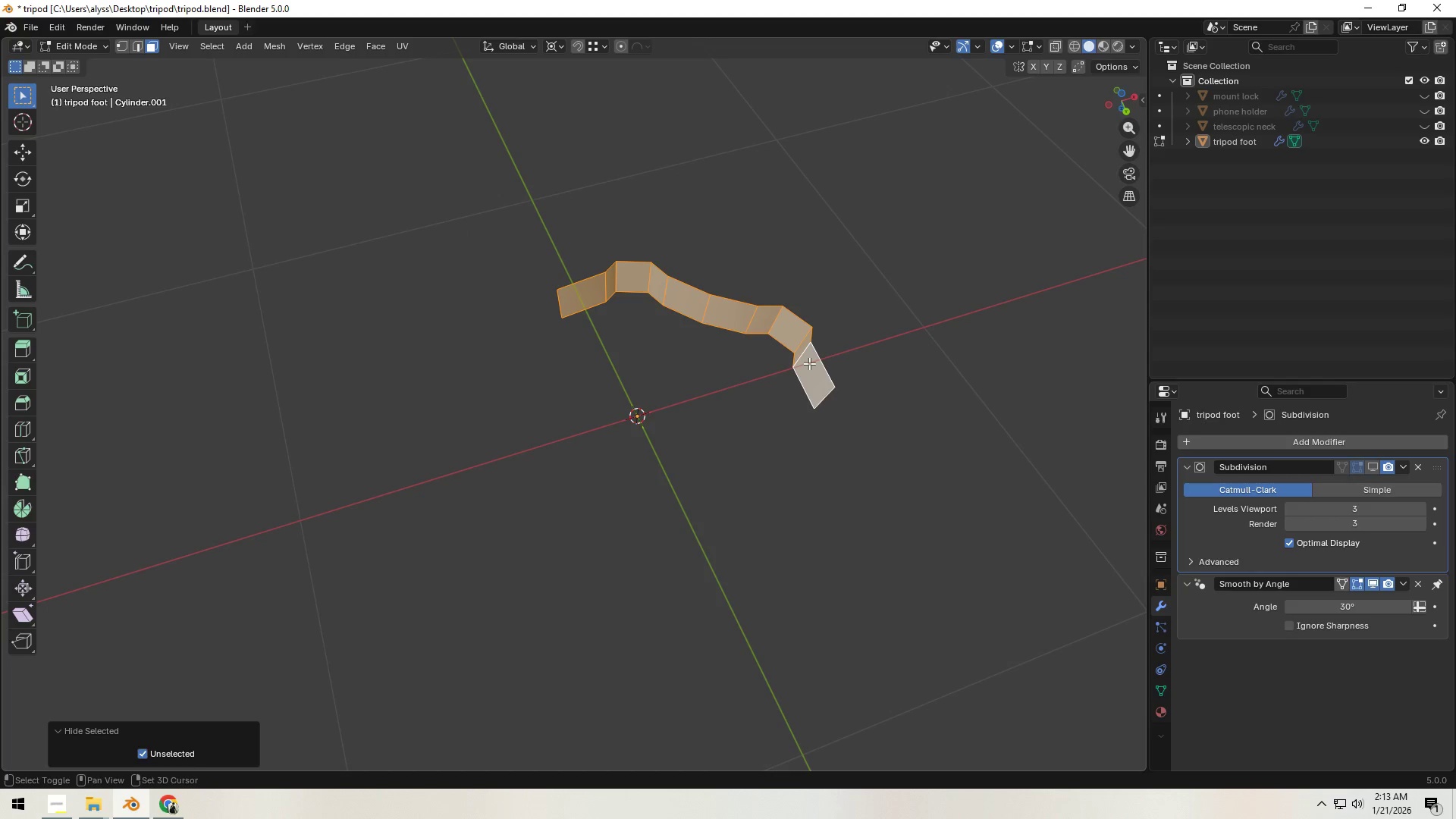 
key(Shift+H)
 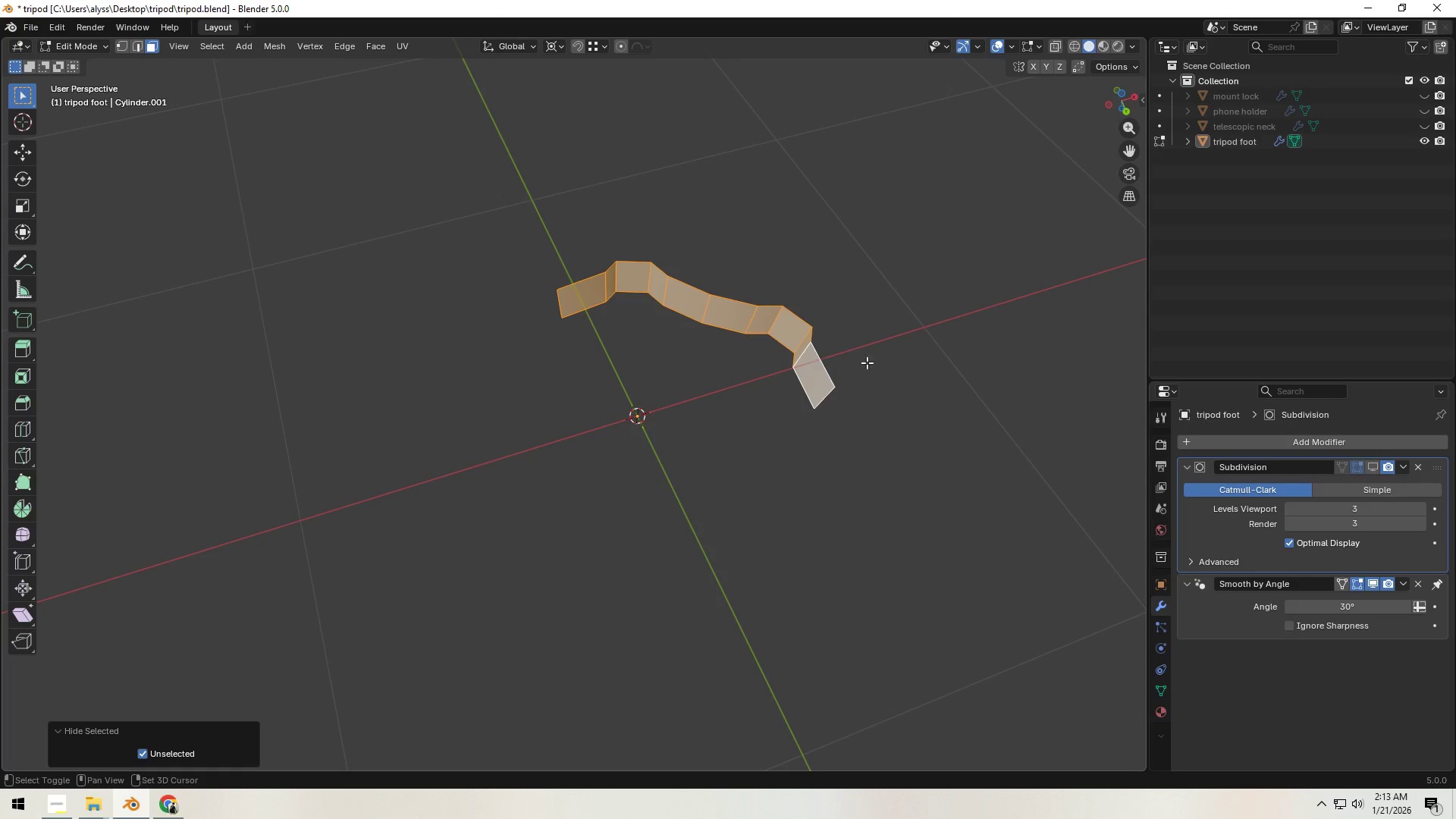 
left_click([940, 359])
 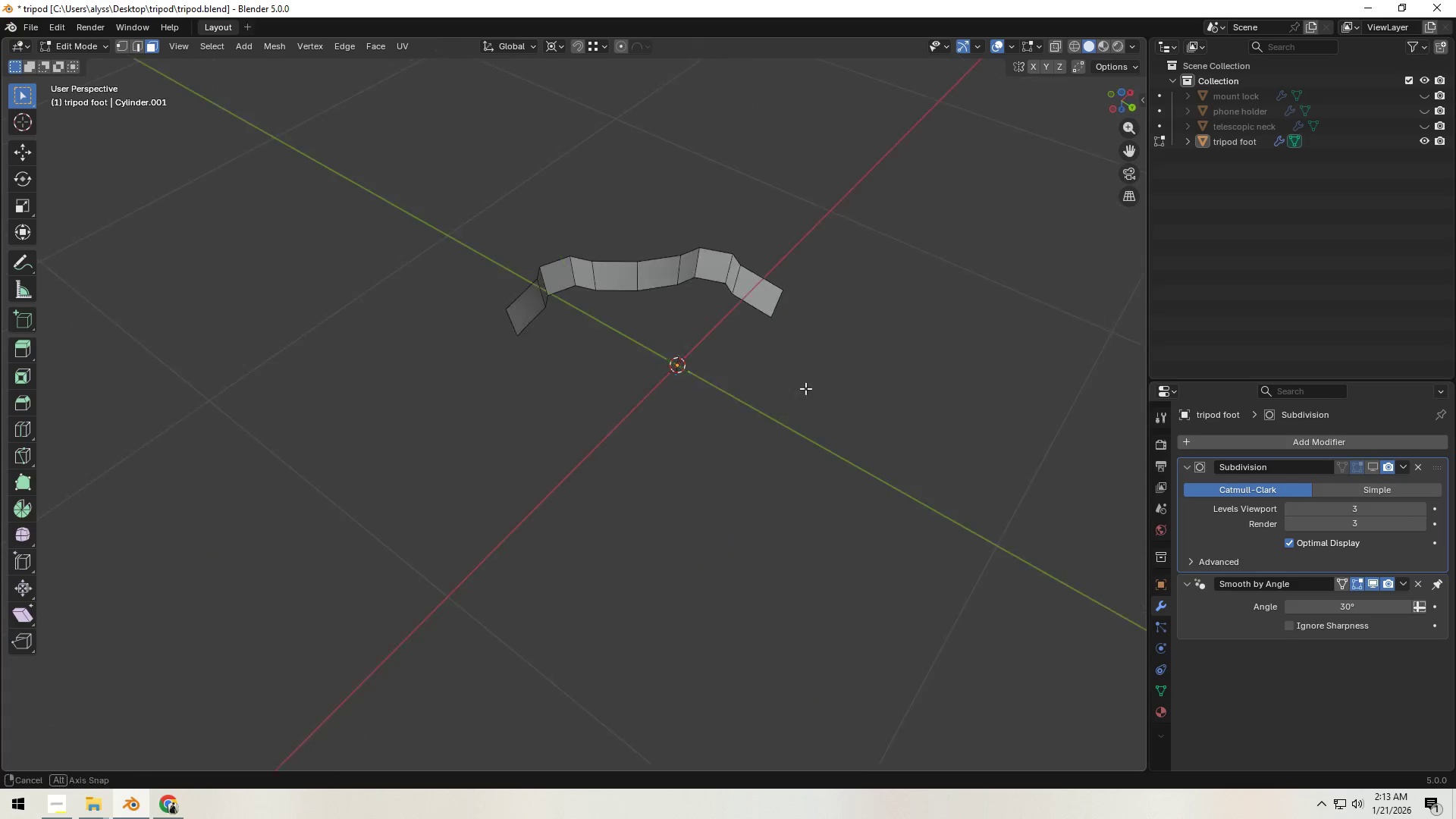 
scroll: coordinate [795, 384], scroll_direction: up, amount: 3.0
 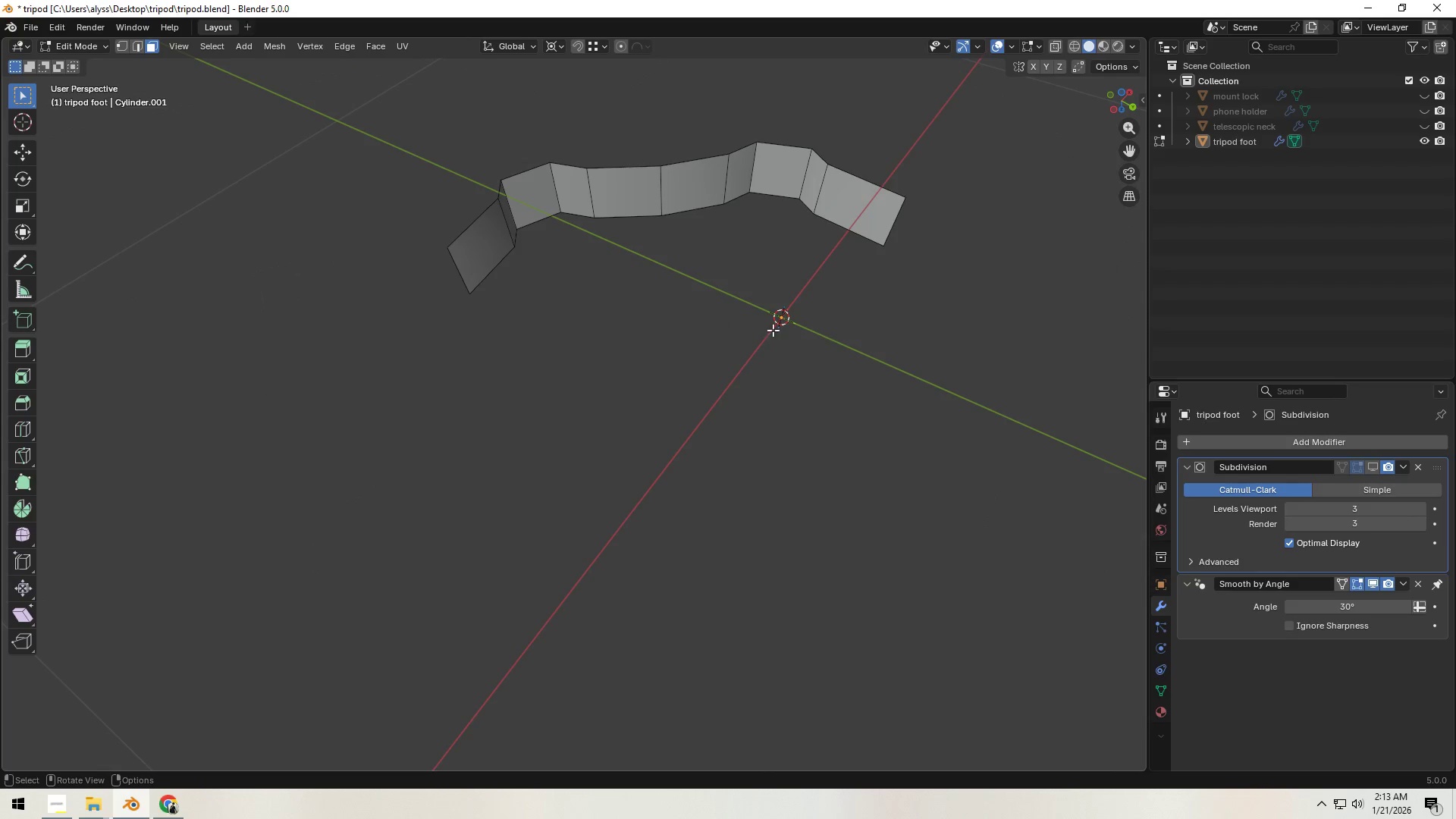 
hold_key(key=ShiftLeft, duration=0.34)
 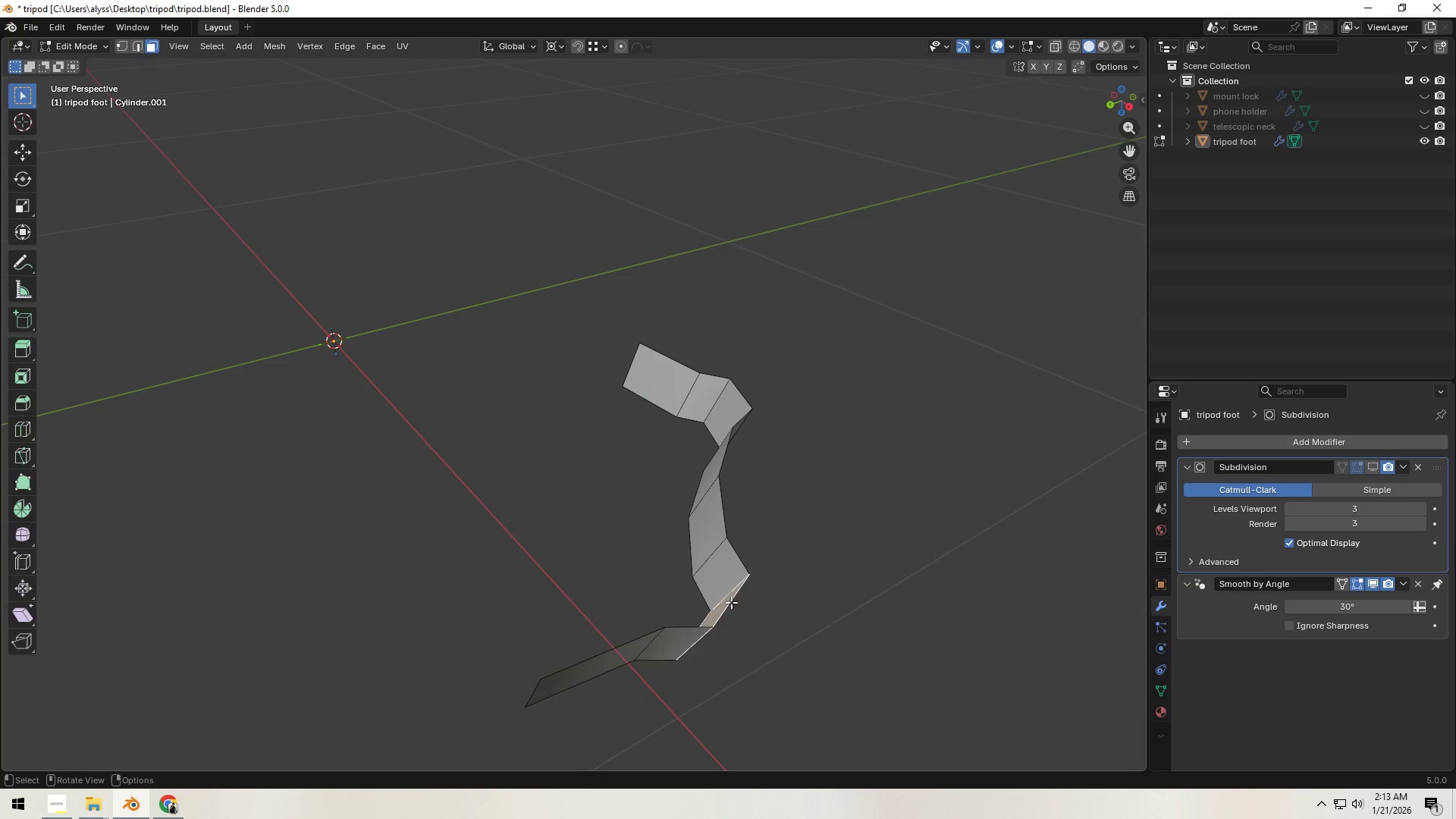 
key(2)
 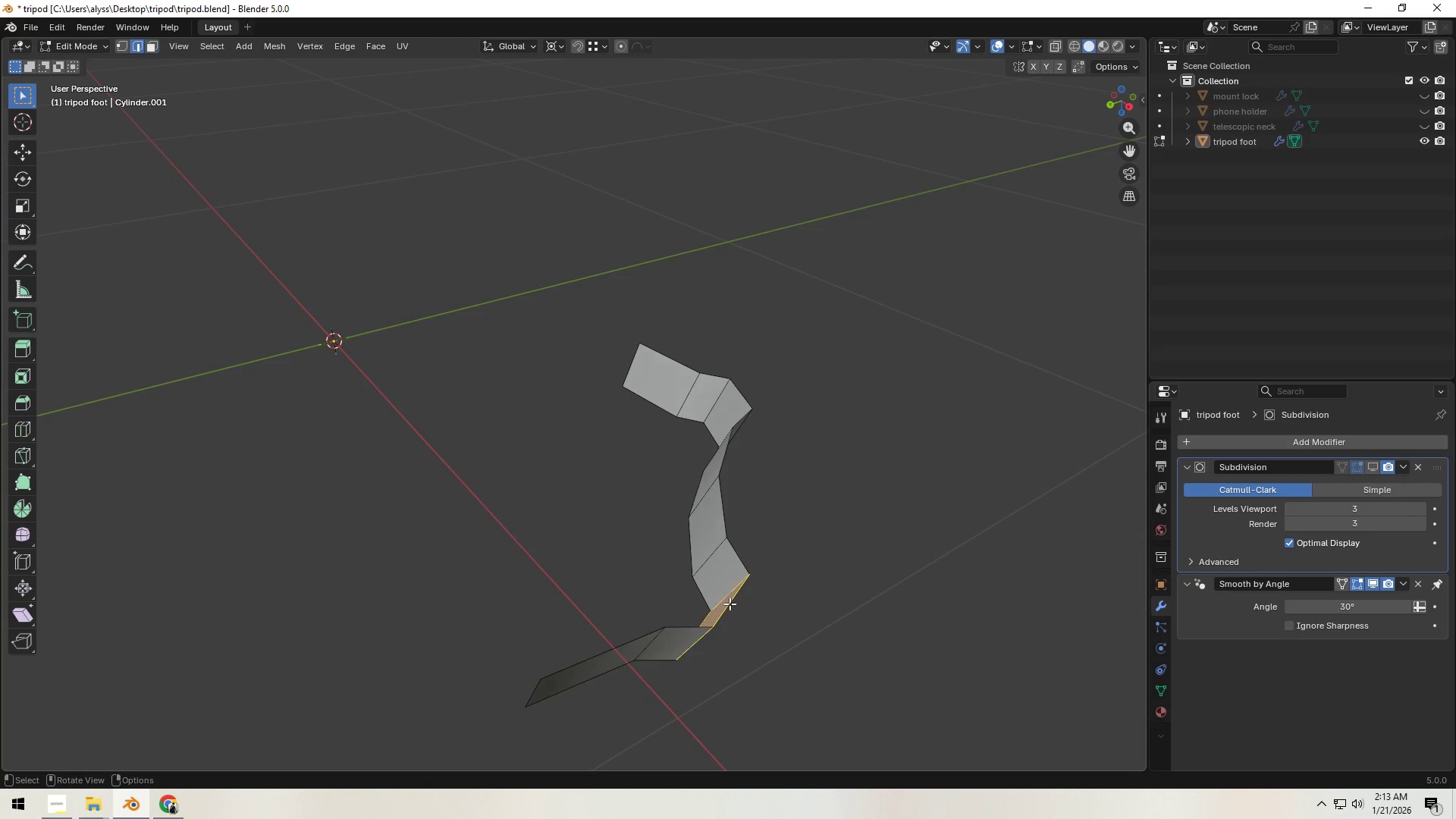 
left_click([730, 604])
 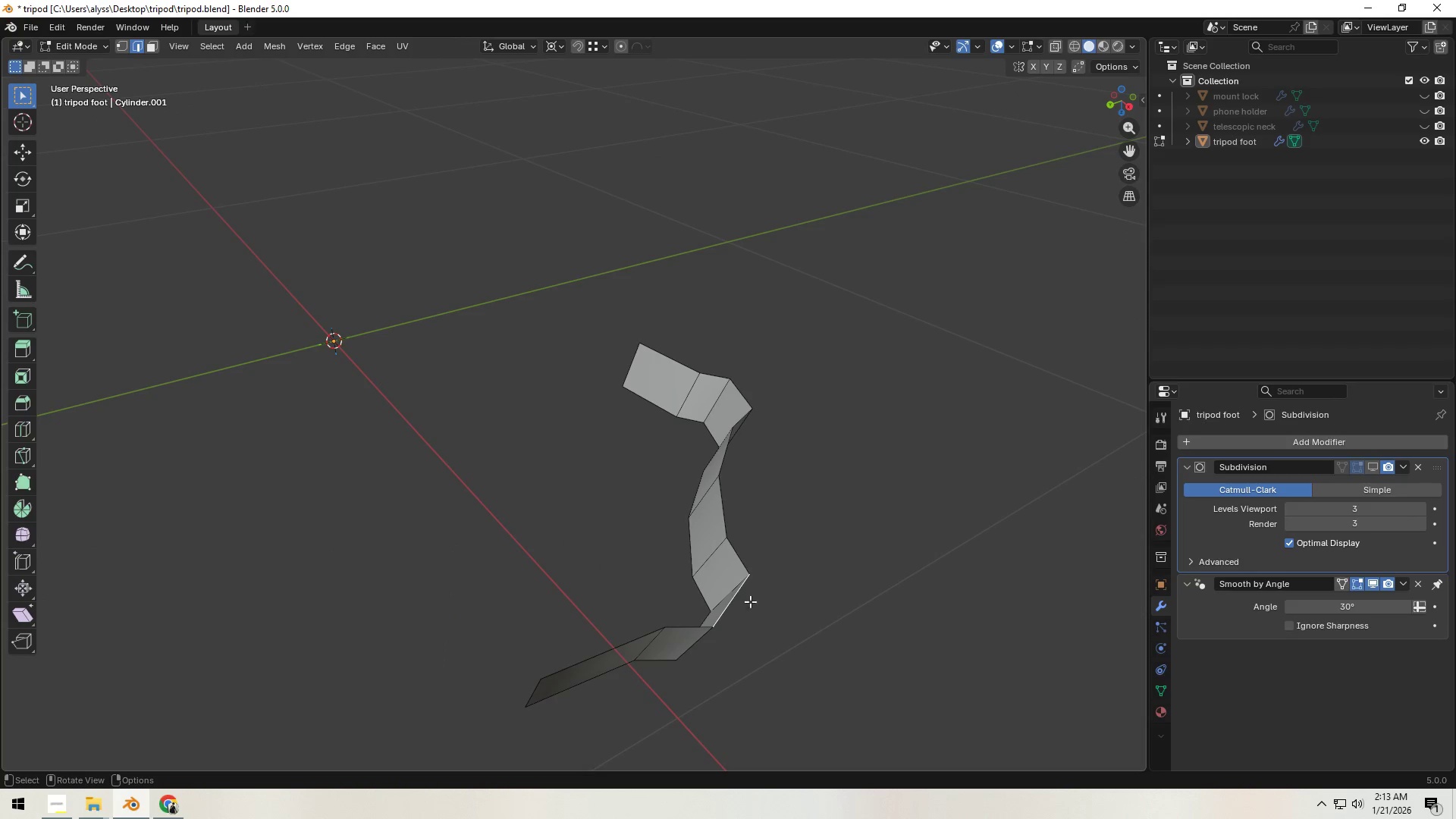 
key(F)
 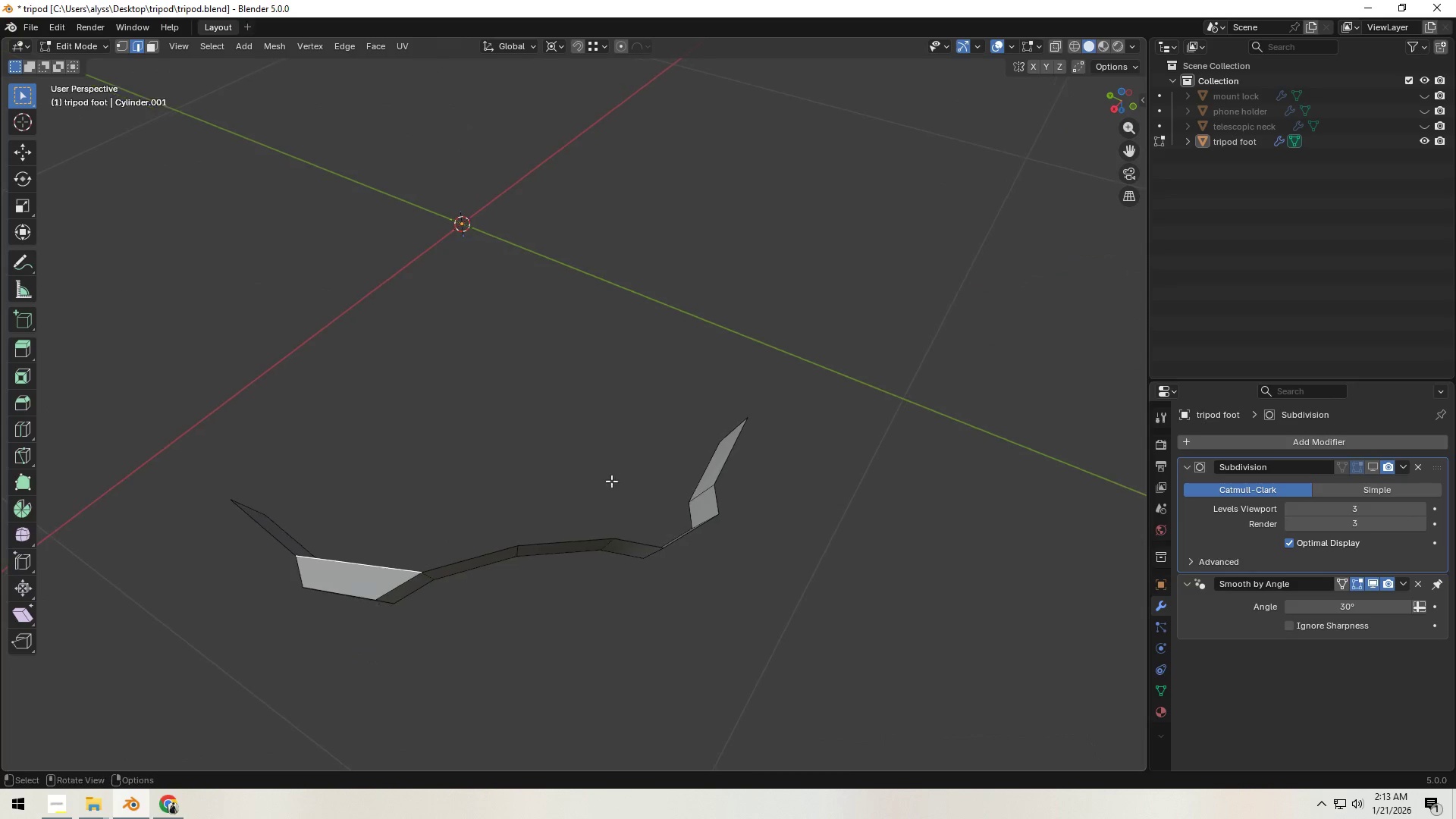 
left_click([685, 535])
 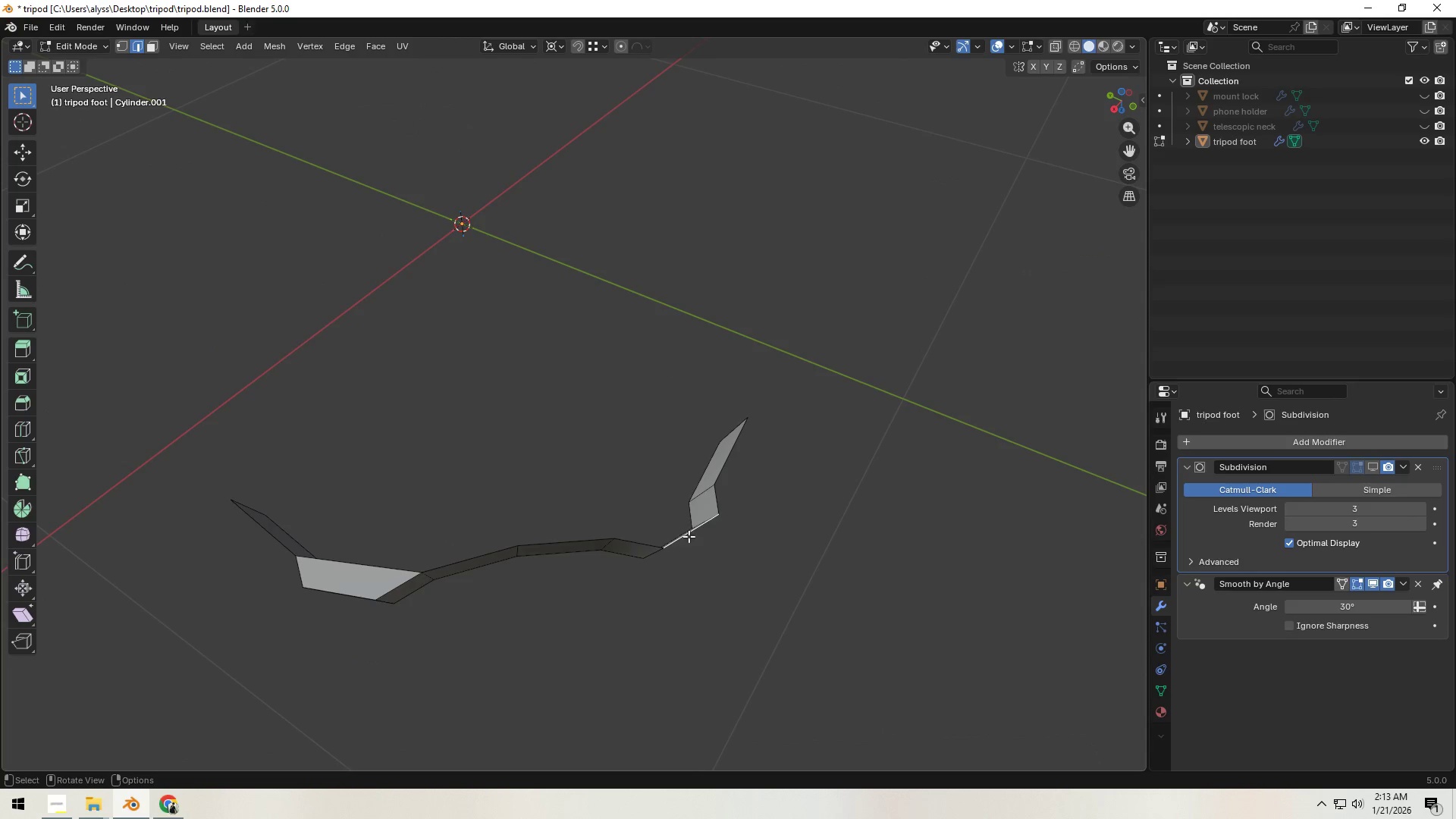 
key(F)
 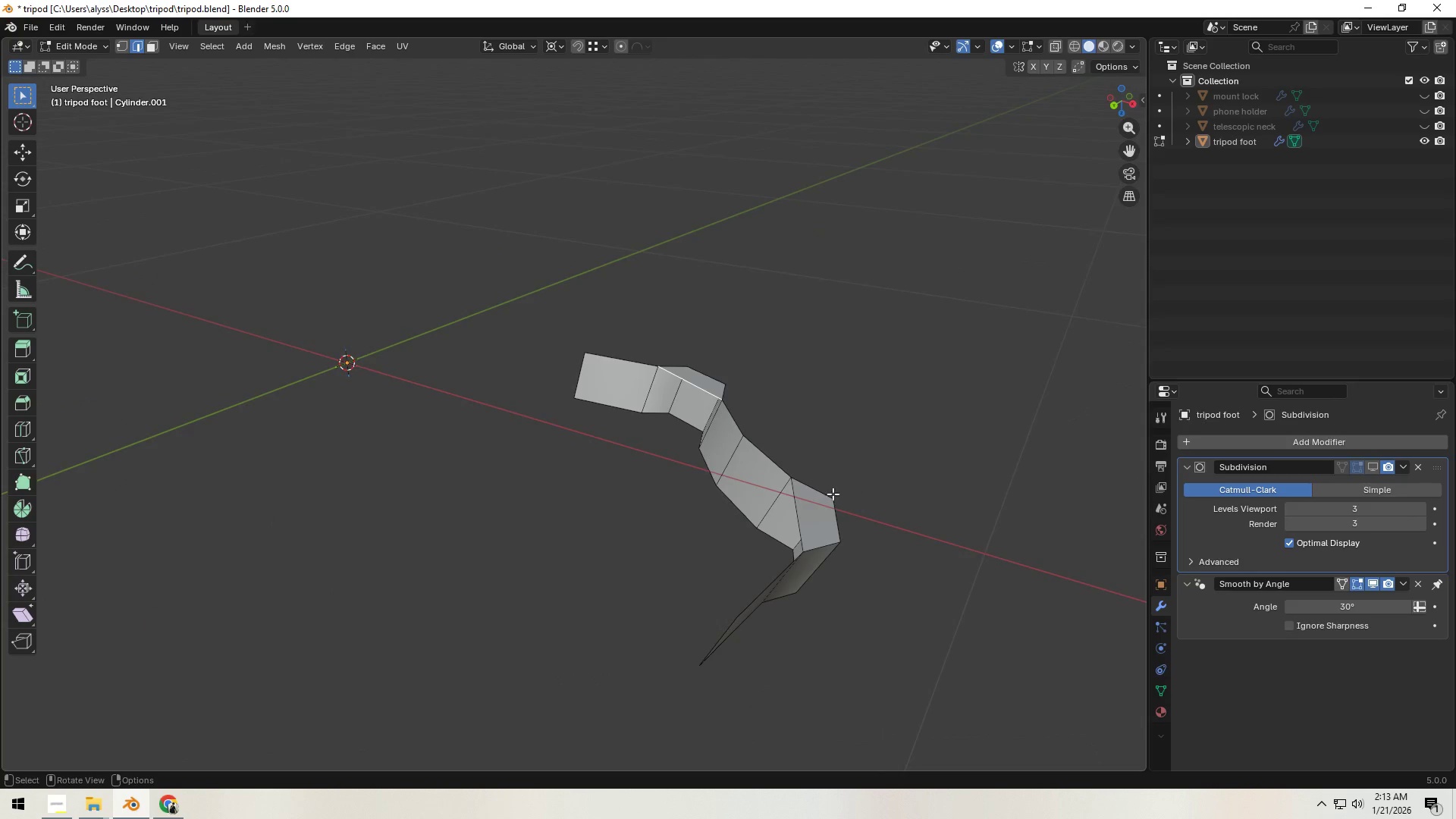 
left_click([578, 375])
 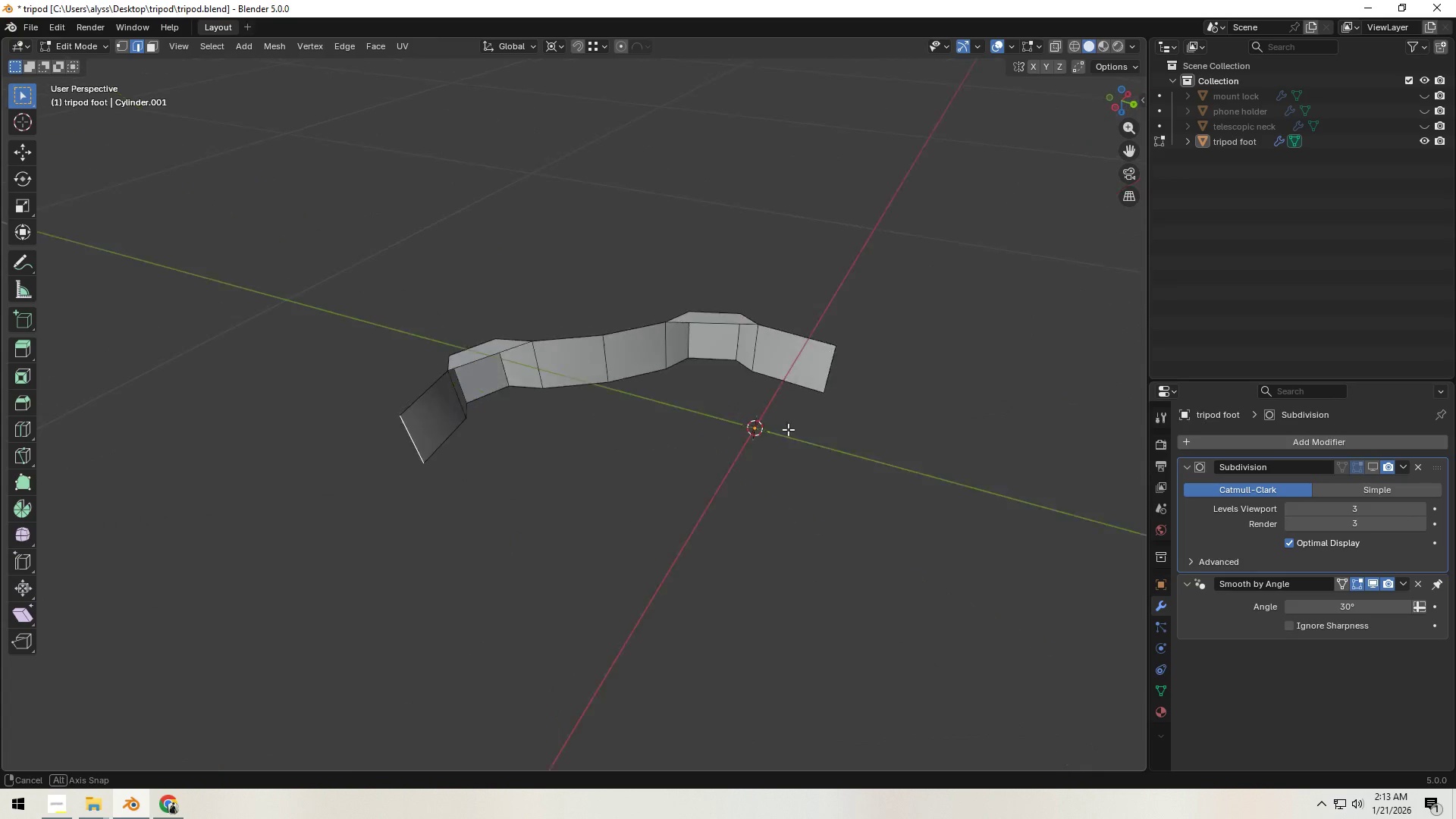 
hold_key(key=ShiftLeft, duration=0.47)
left_click([817, 364])
 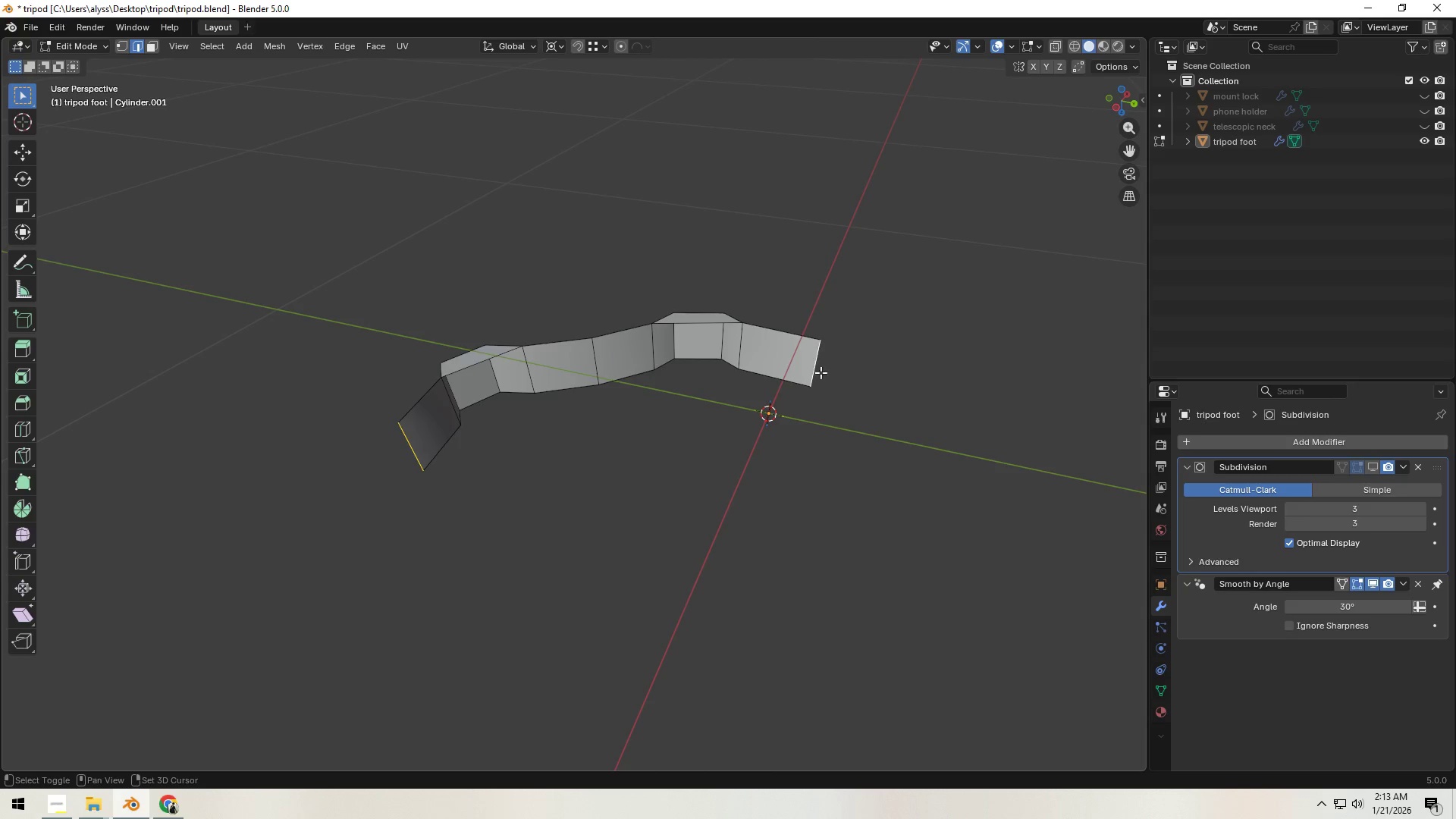 
key(F)
 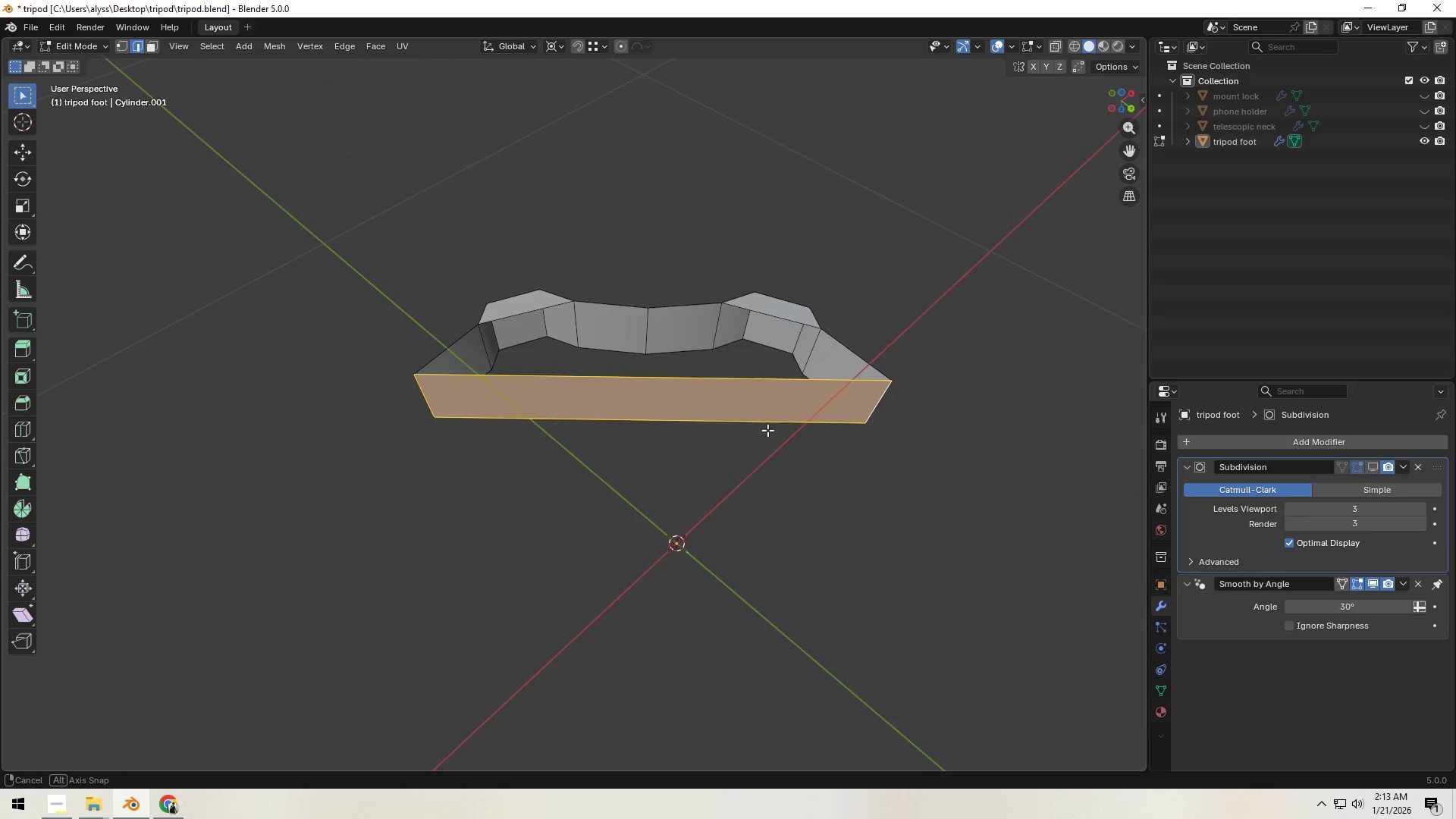 
key(Control+ControlLeft)
 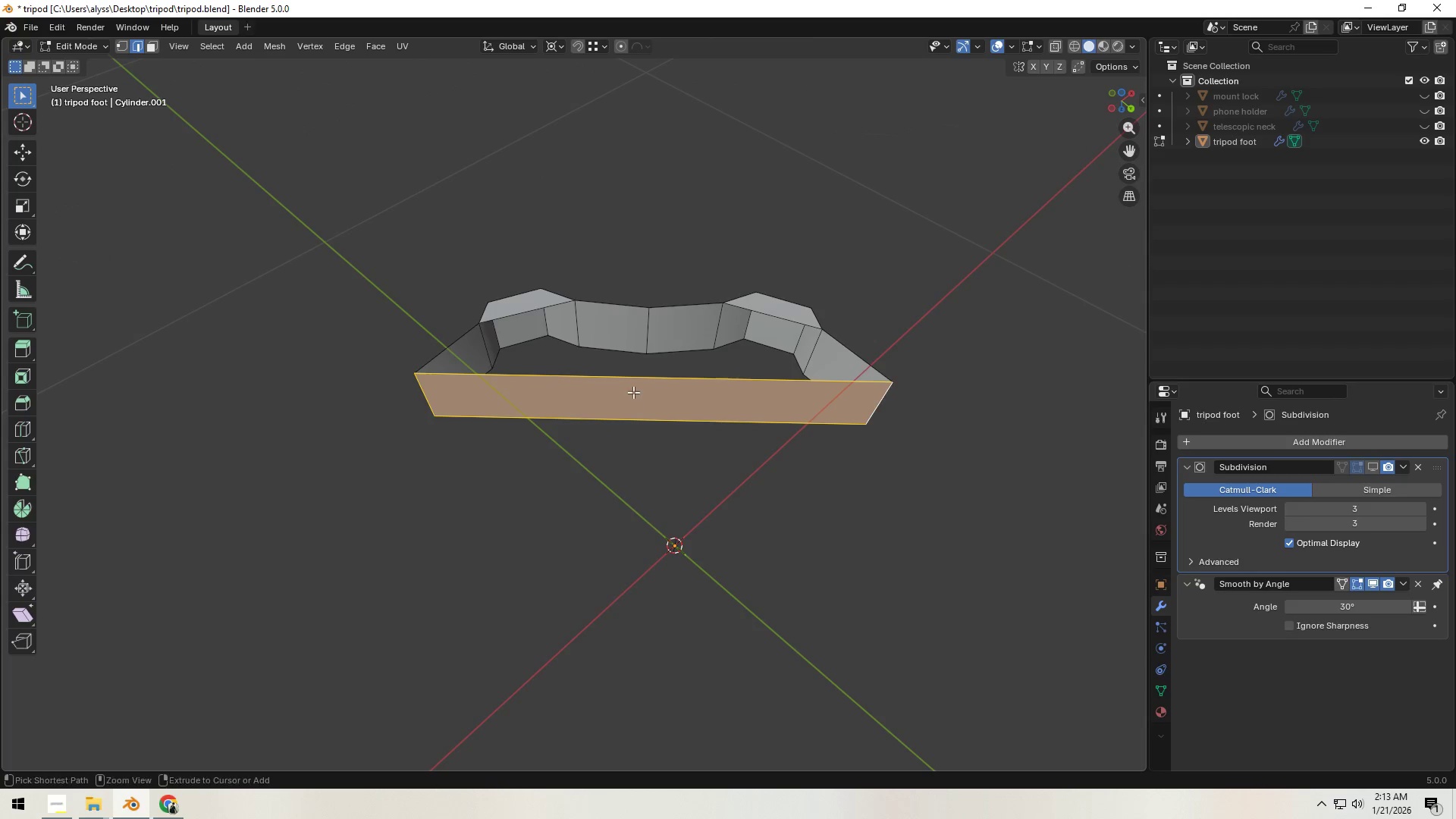 
key(Control+R)
 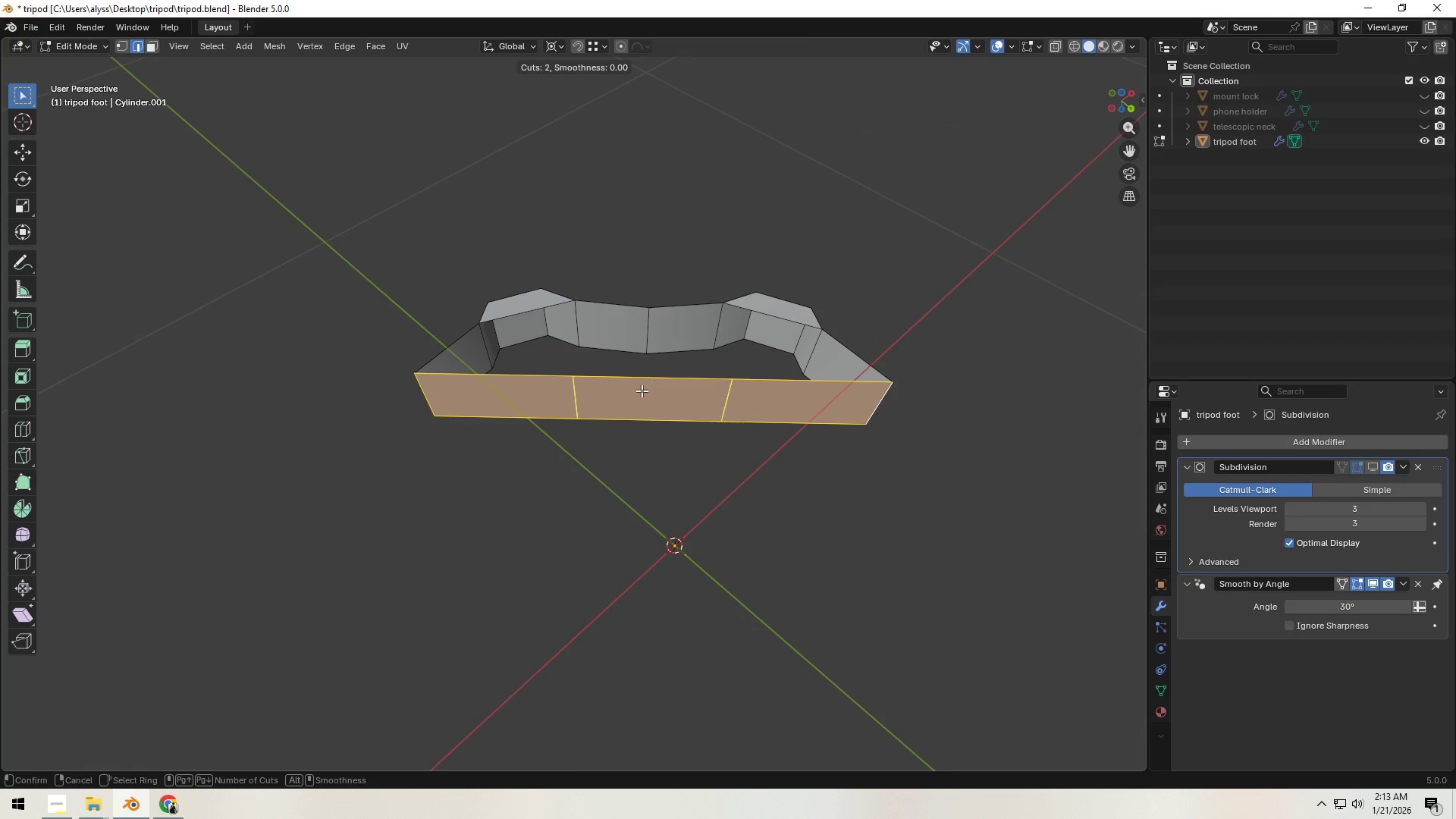 
scroll: coordinate [642, 391], scroll_direction: up, amount: 2.0
 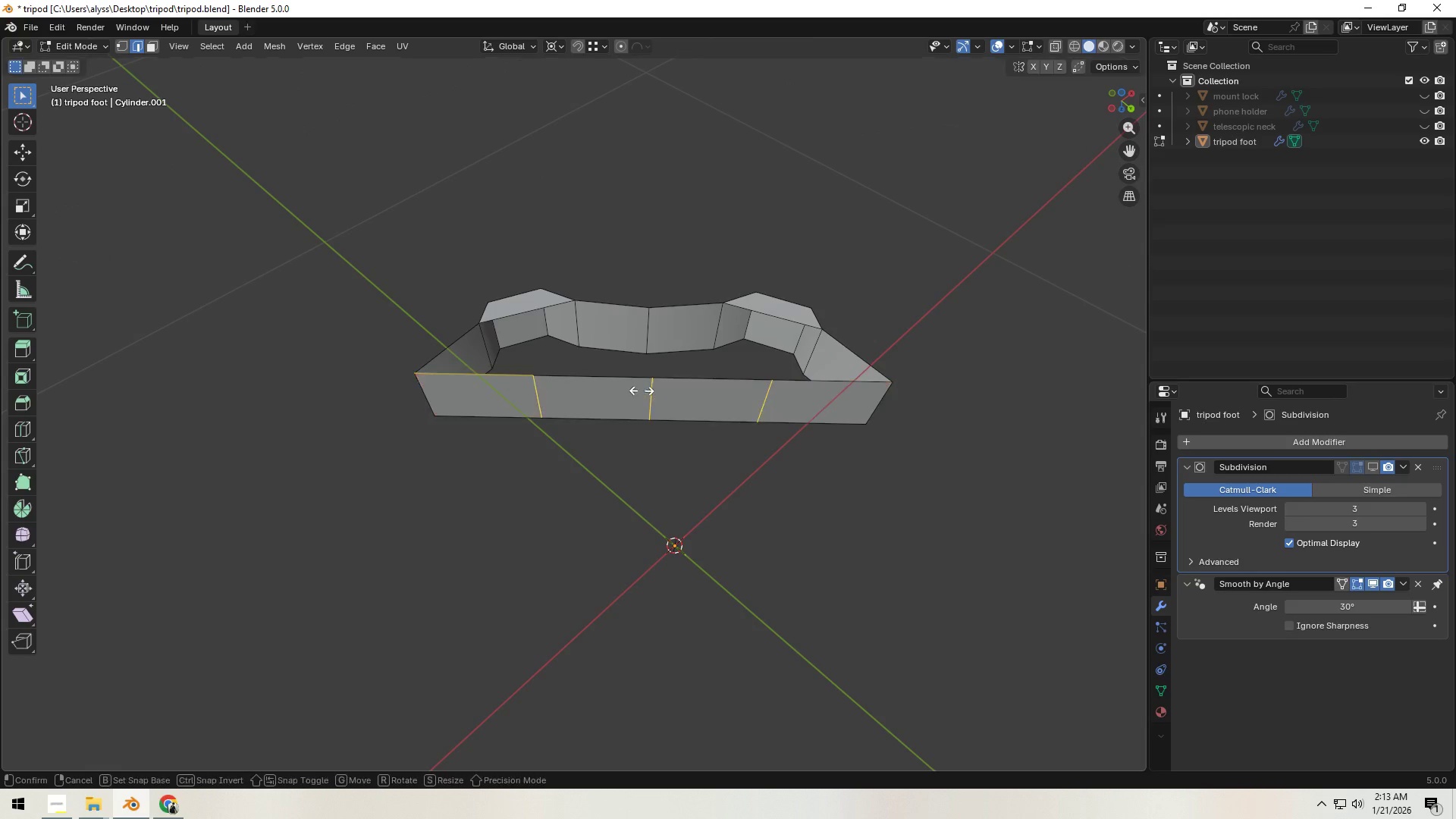 
left_click([642, 391])
 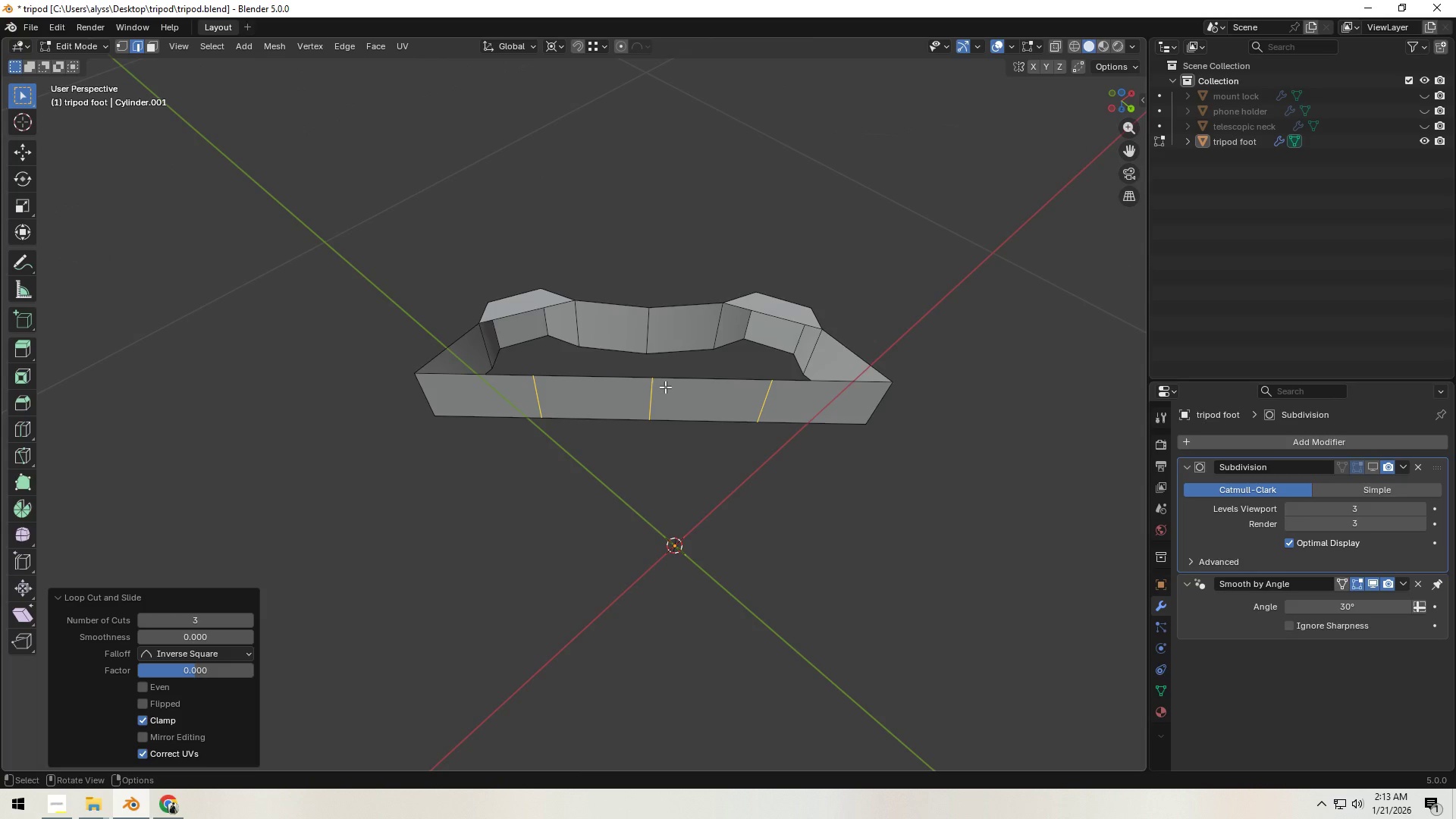 
right_click([642, 391])
 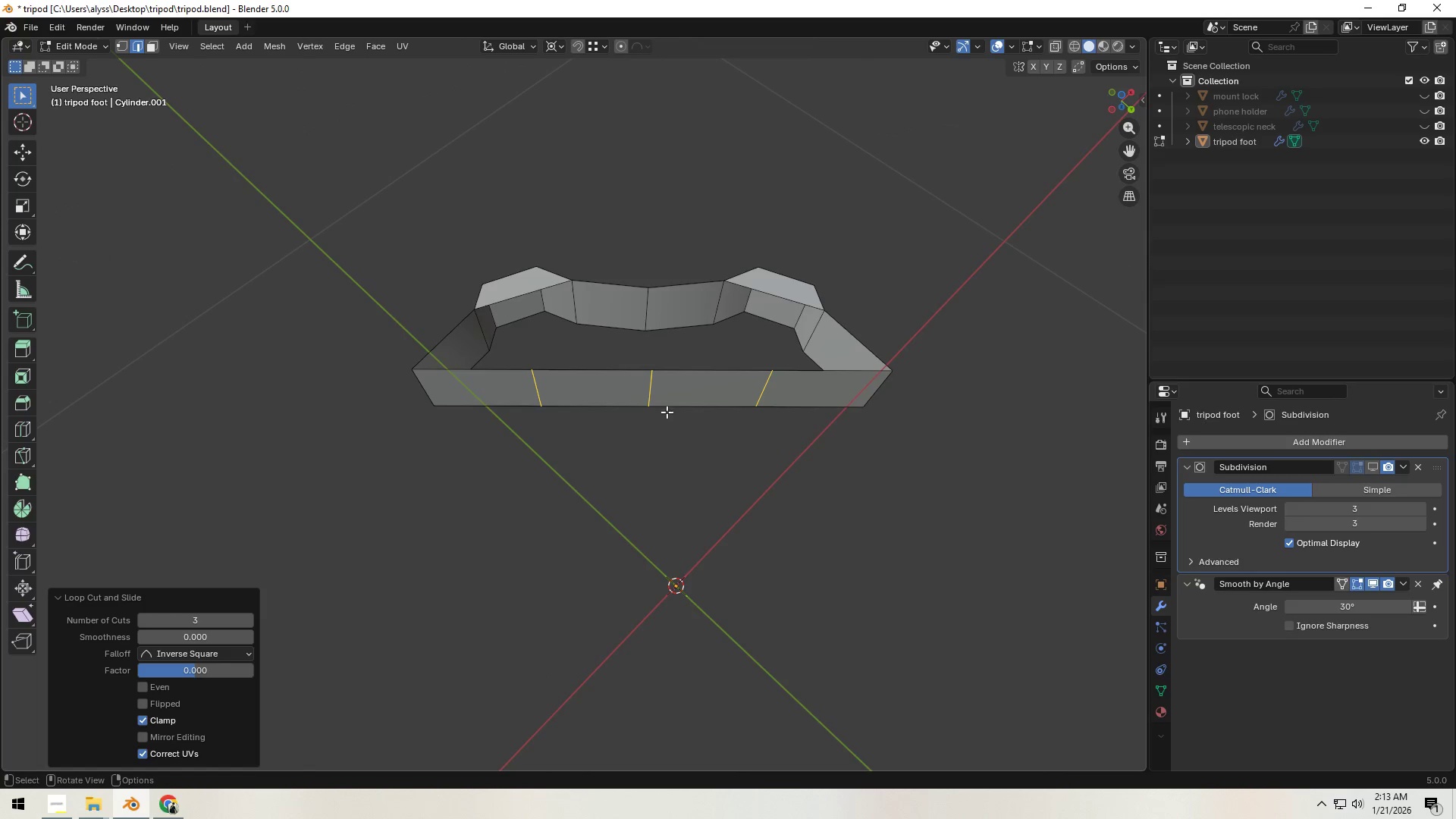 
left_click([617, 286])
 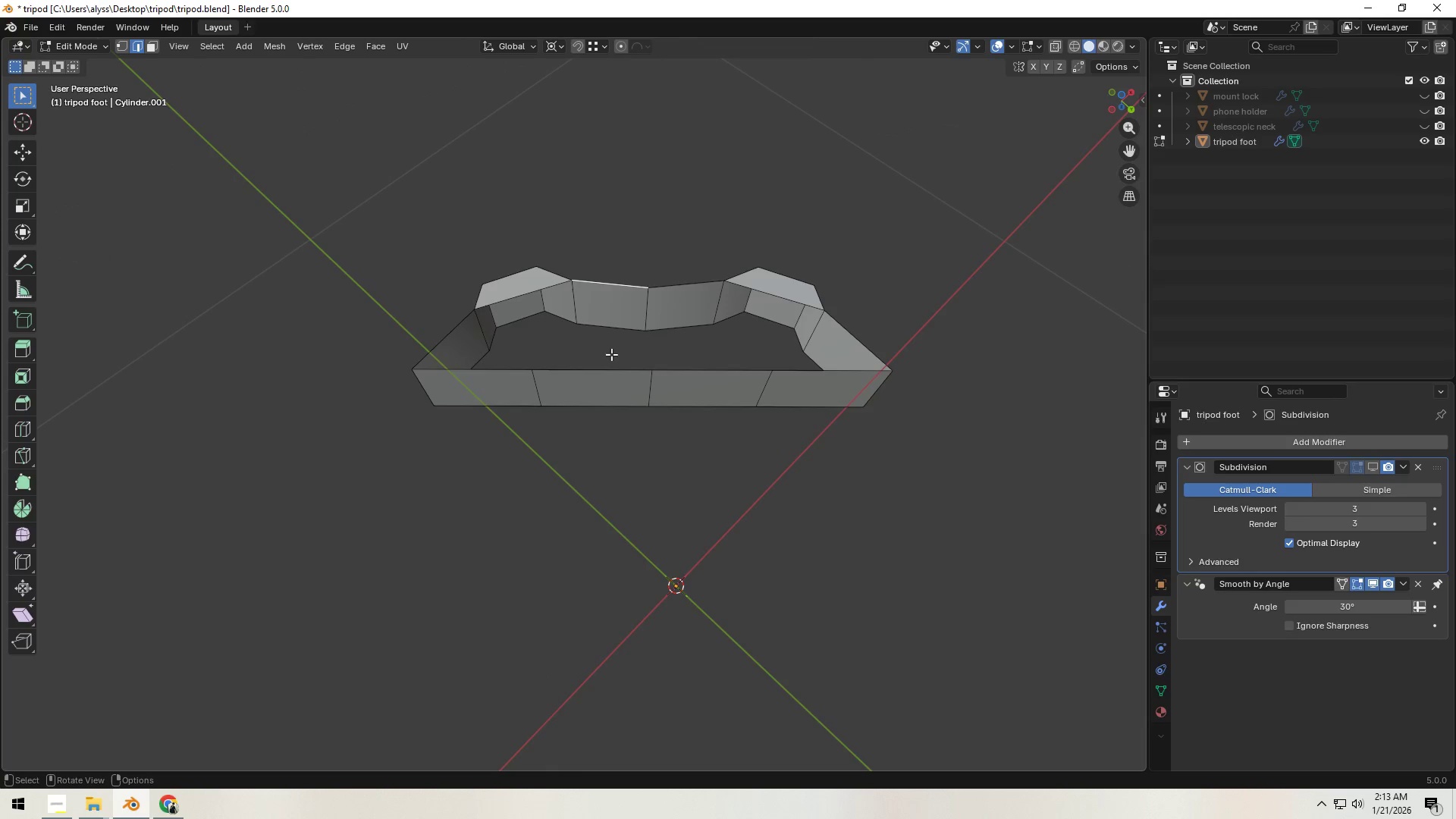 
hold_key(key=ShiftLeft, duration=0.31)
left_click([609, 368])
 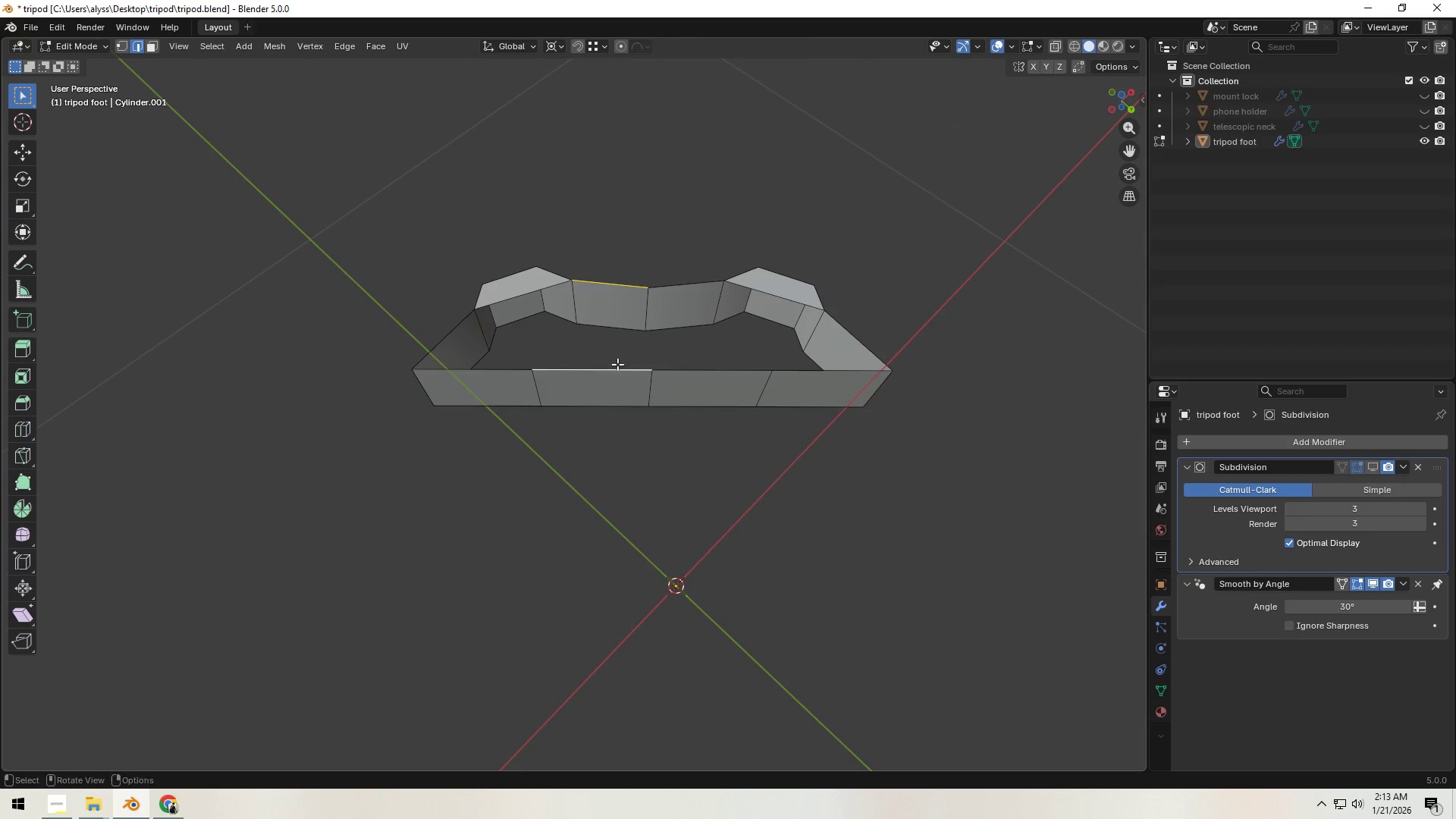 
key(F)
 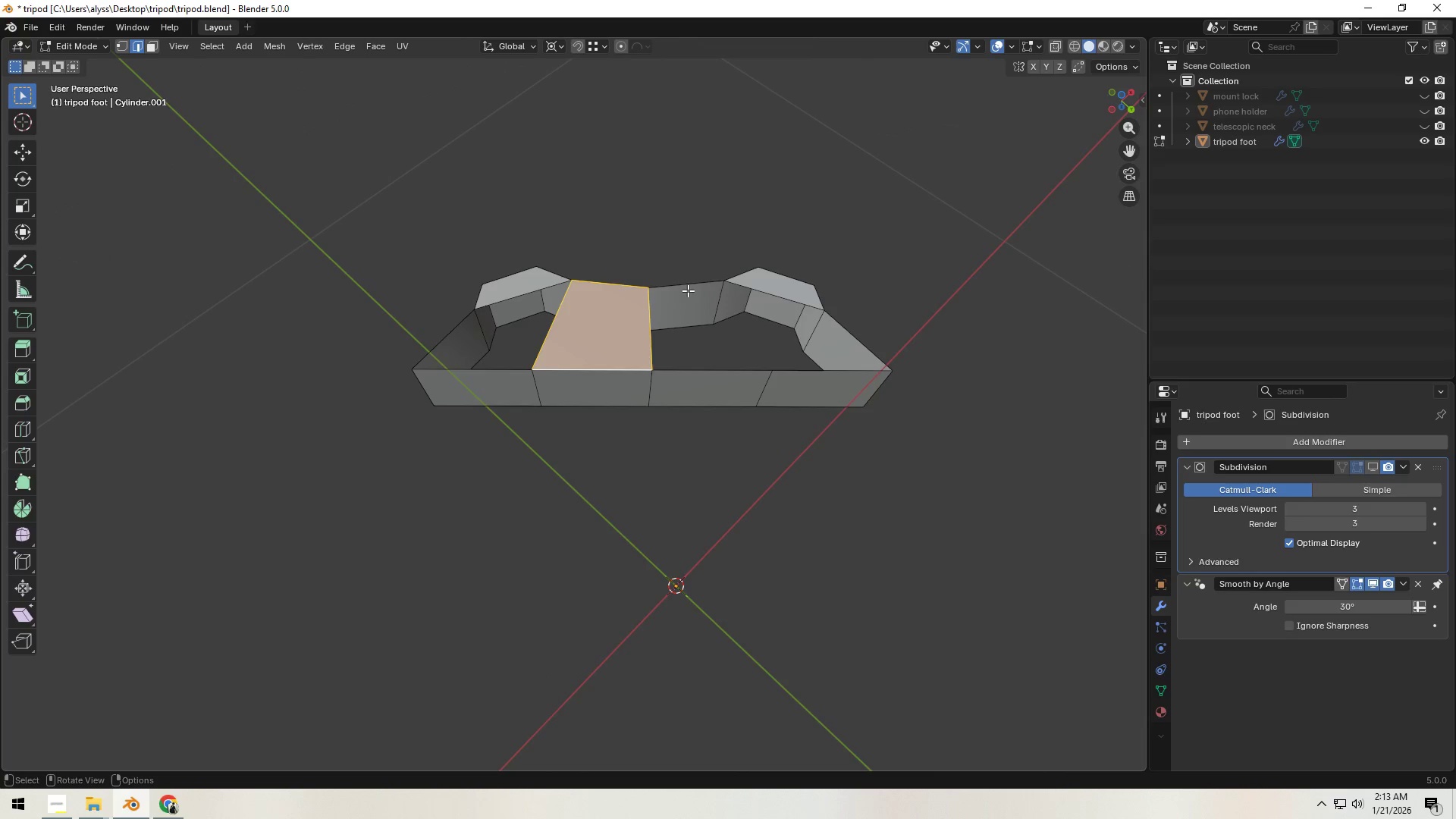 
left_click([688, 289])
 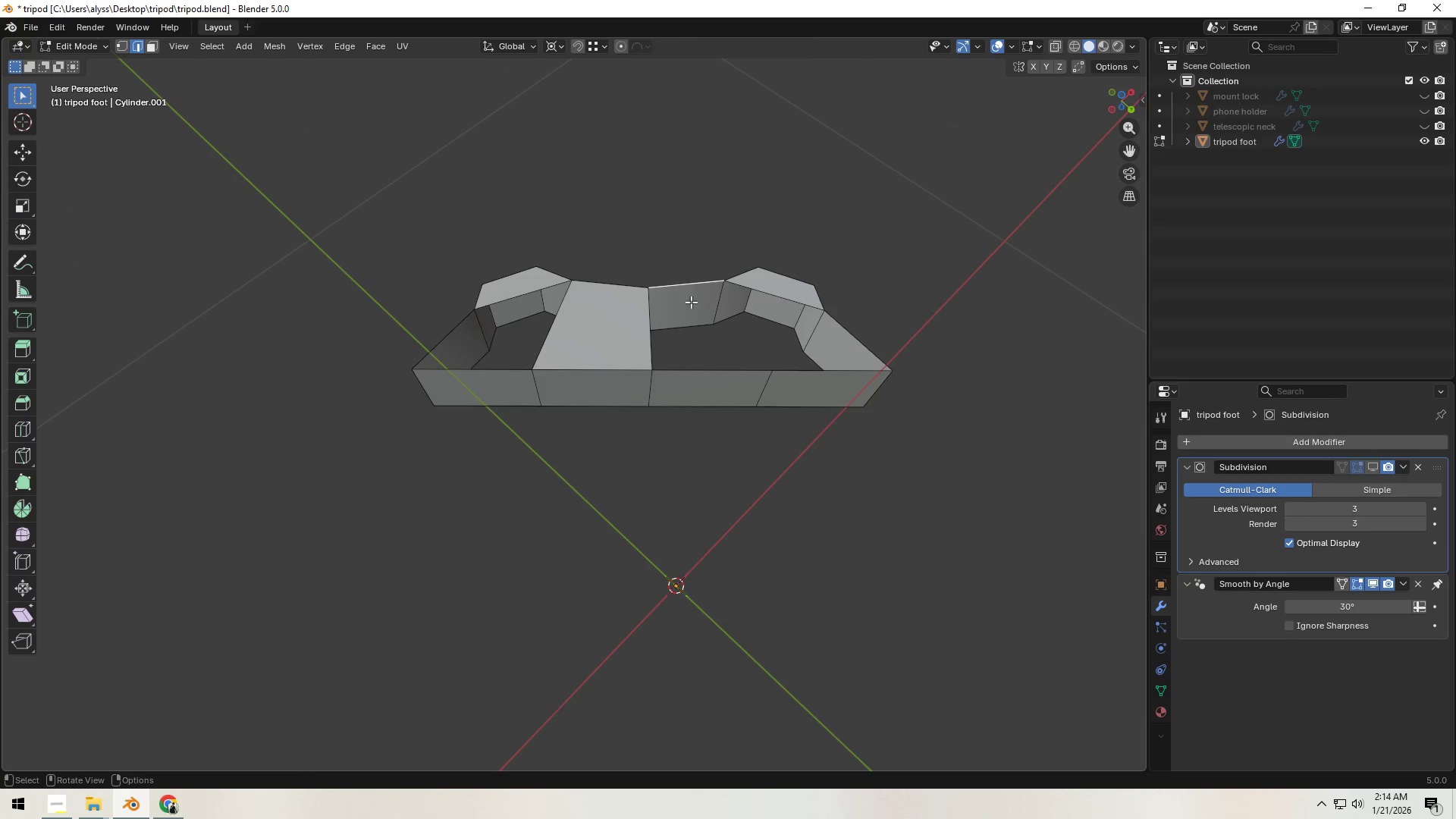 
hold_key(key=ShiftLeft, duration=0.59)
 